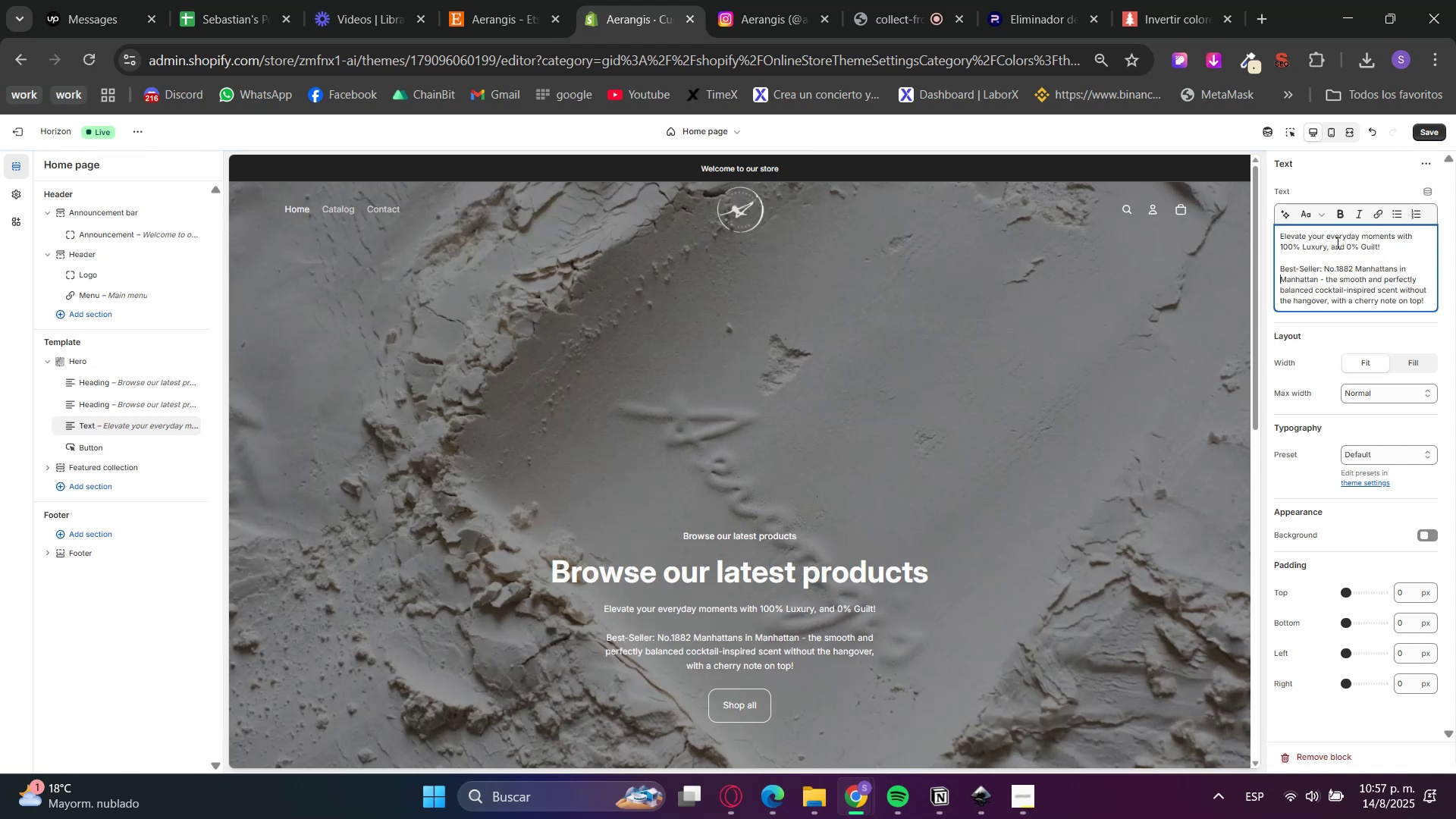 
key(ArrowUp)
 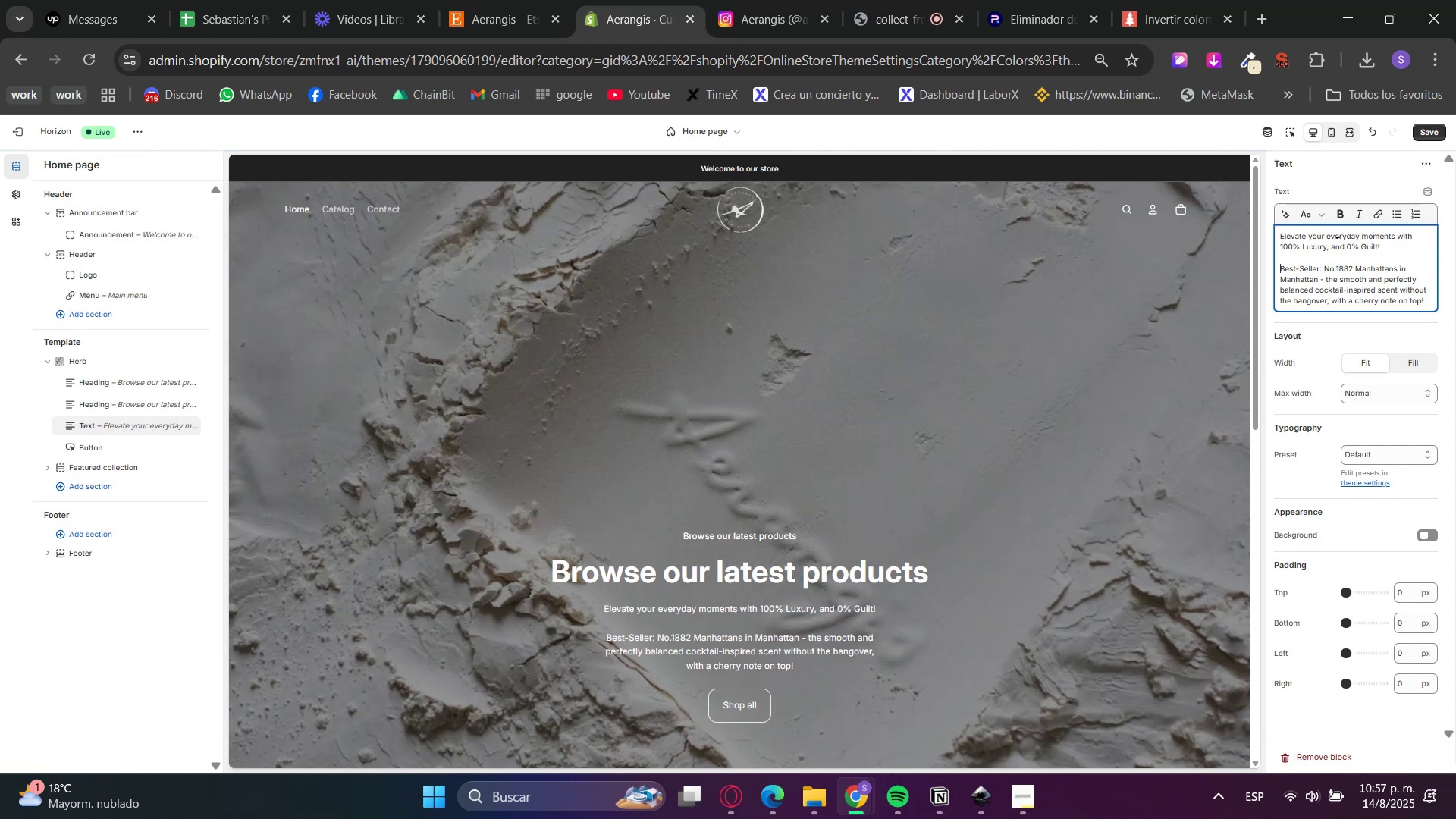 
key(ArrowUp)
 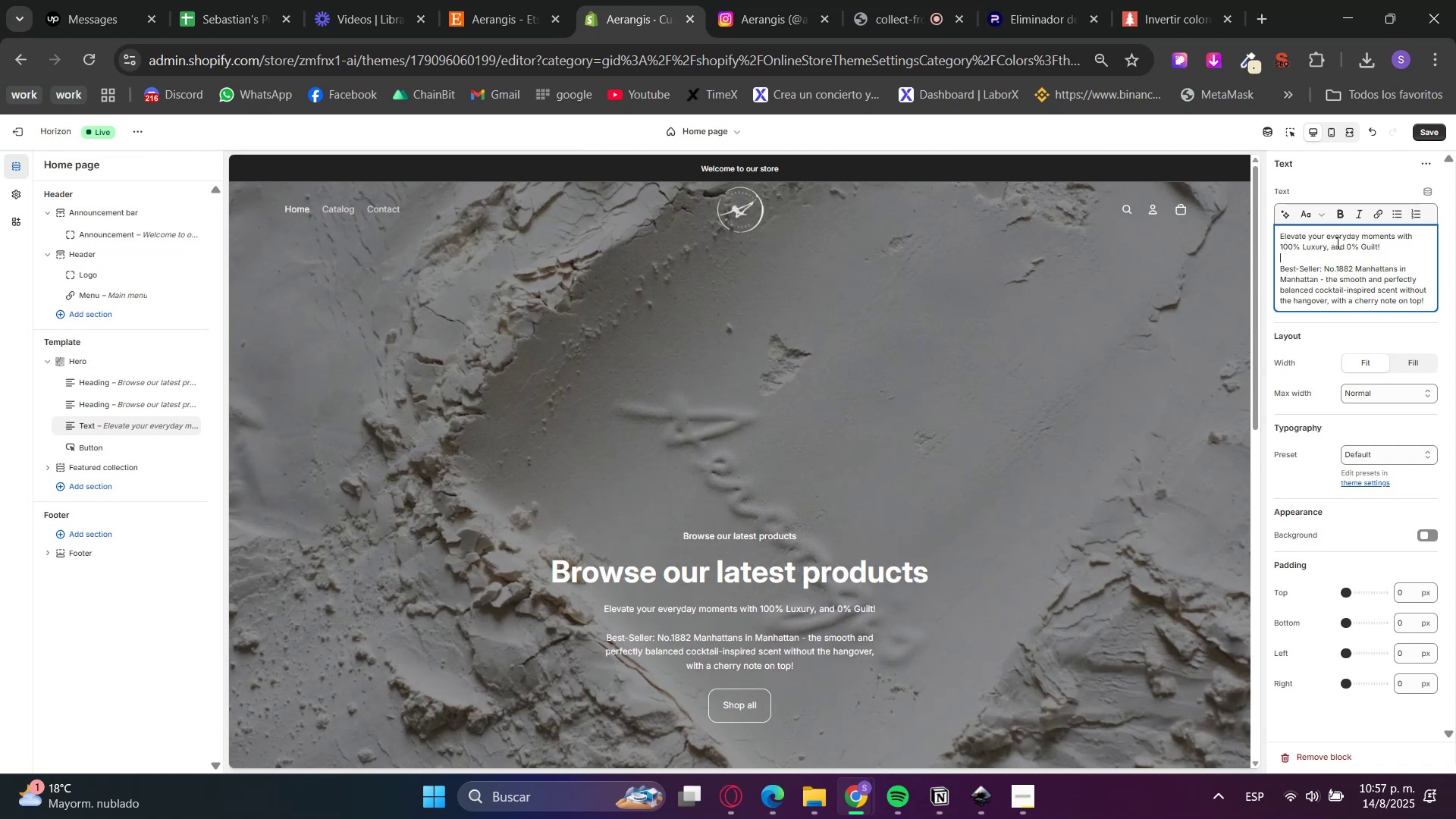 
key(ArrowDown)
 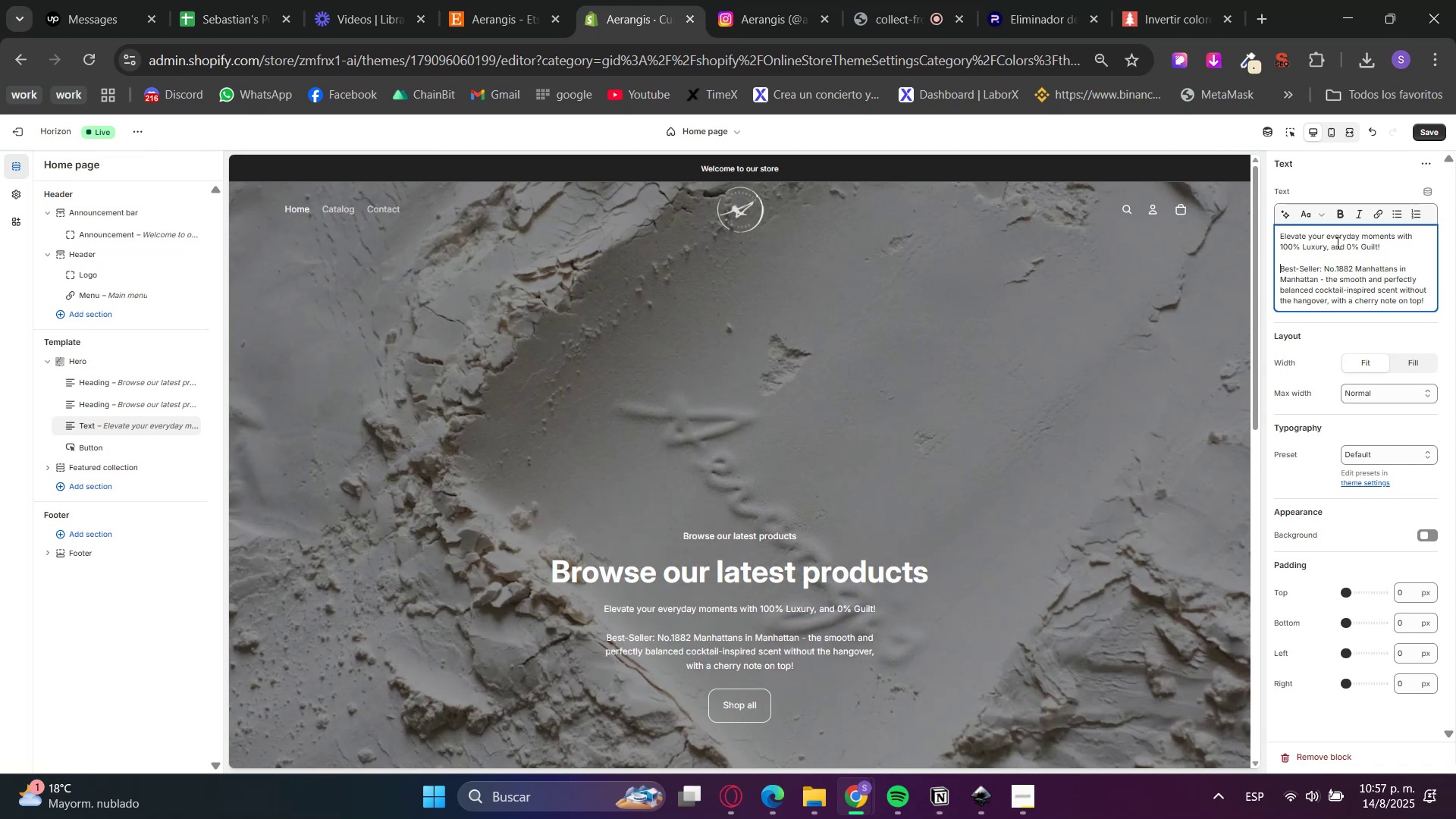 
key(Backspace)
 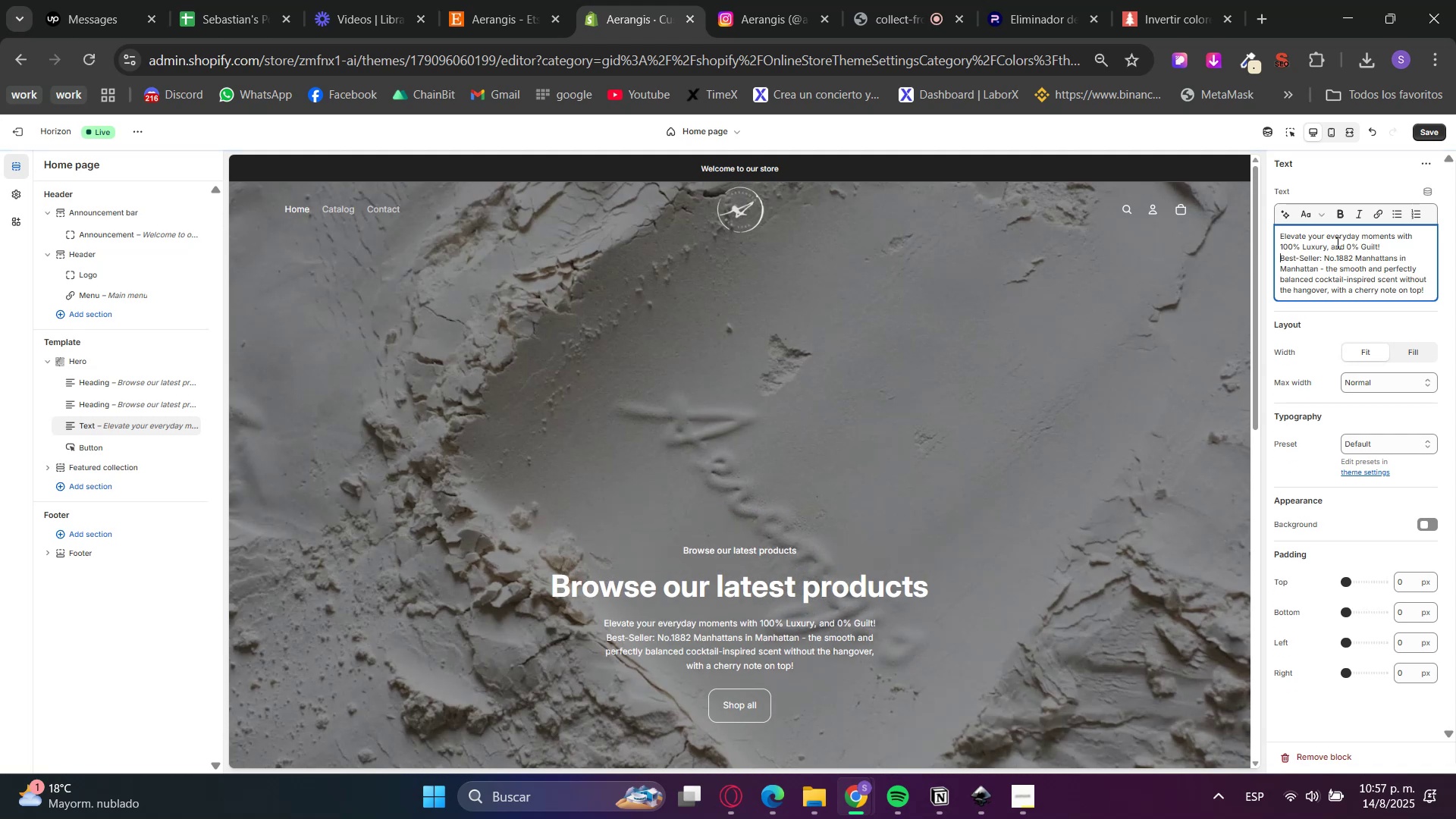 
double_click([1336, 243])
 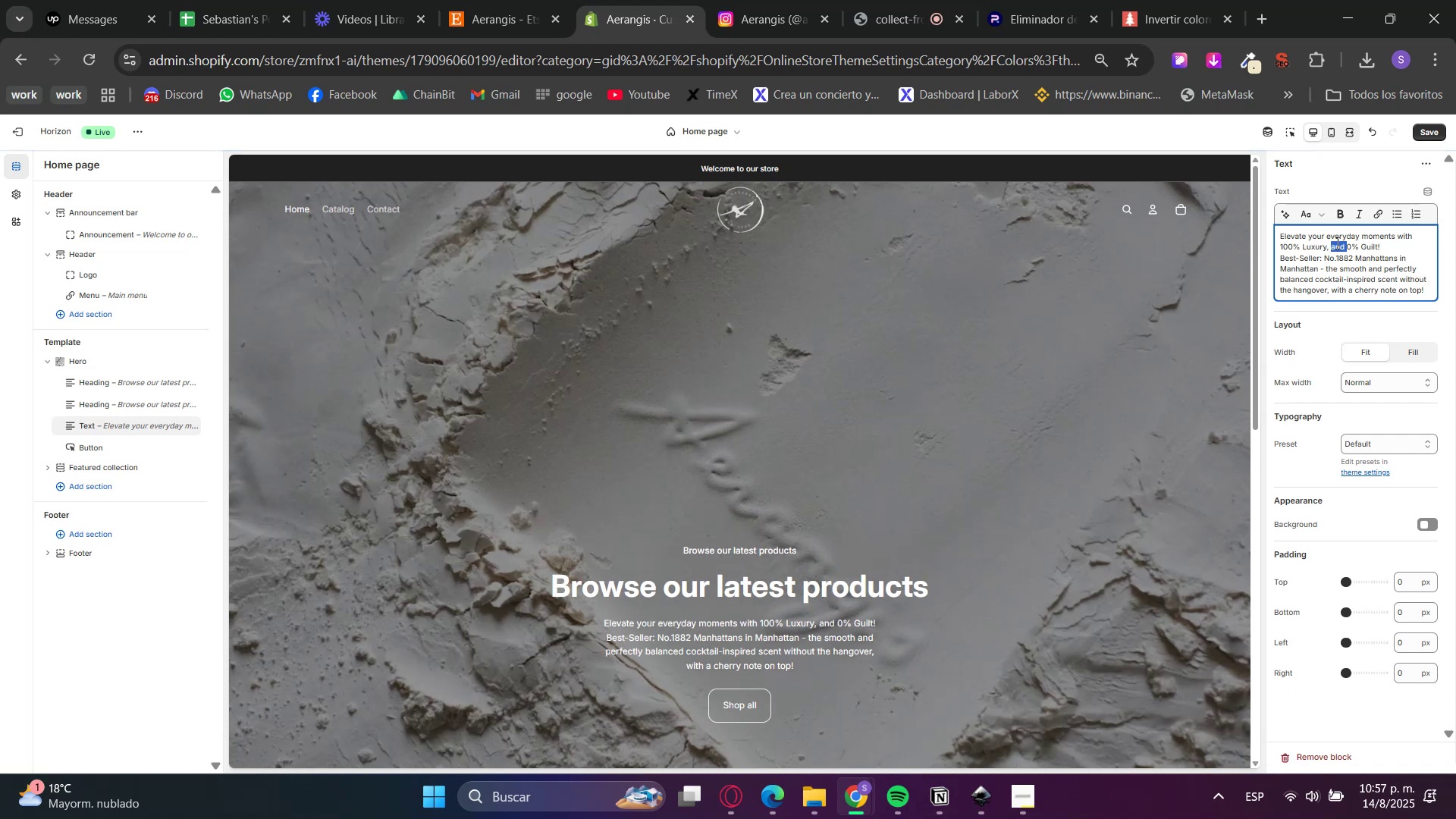 
triple_click([1336, 243])
 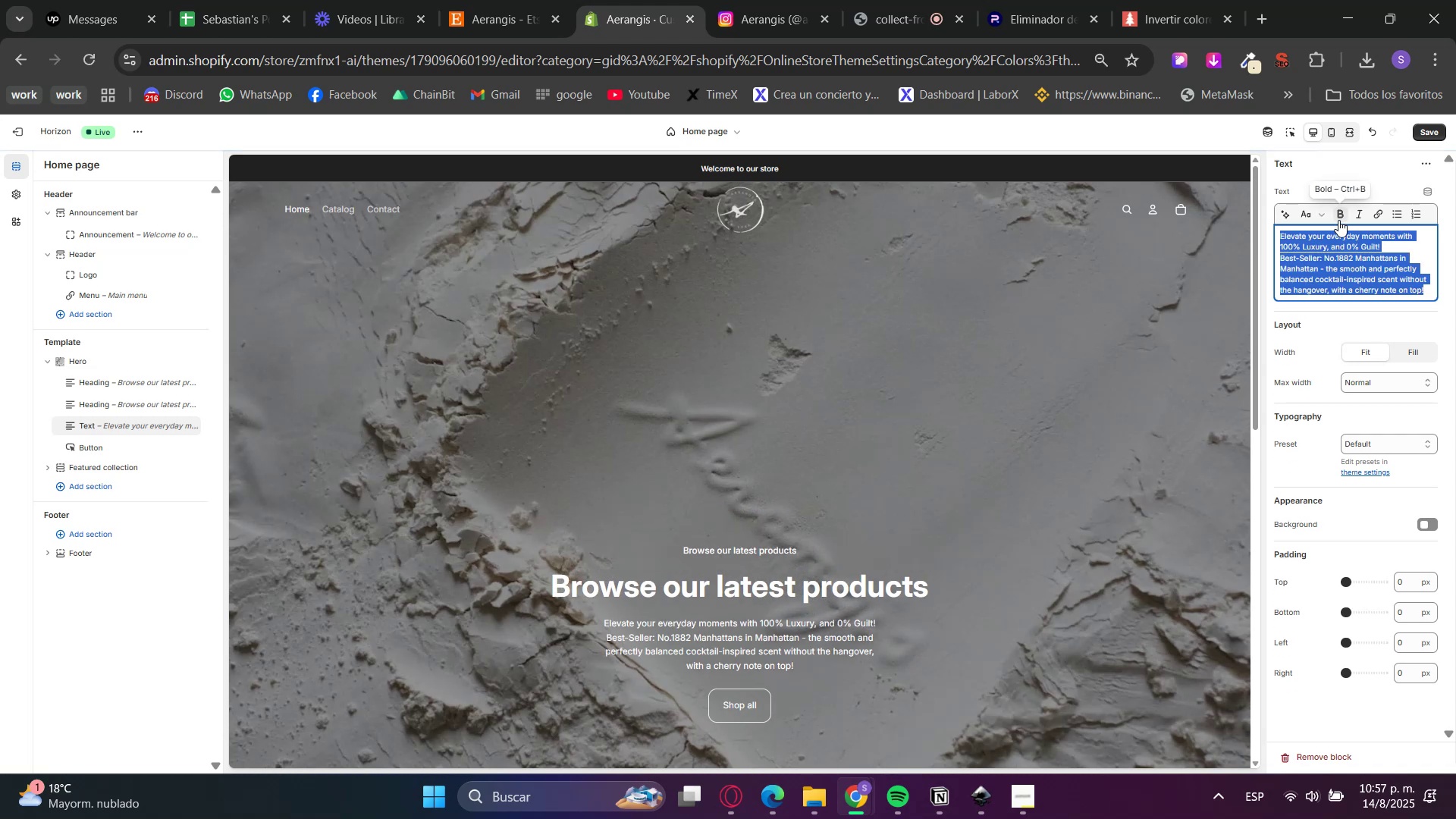 
double_click([1329, 237])
 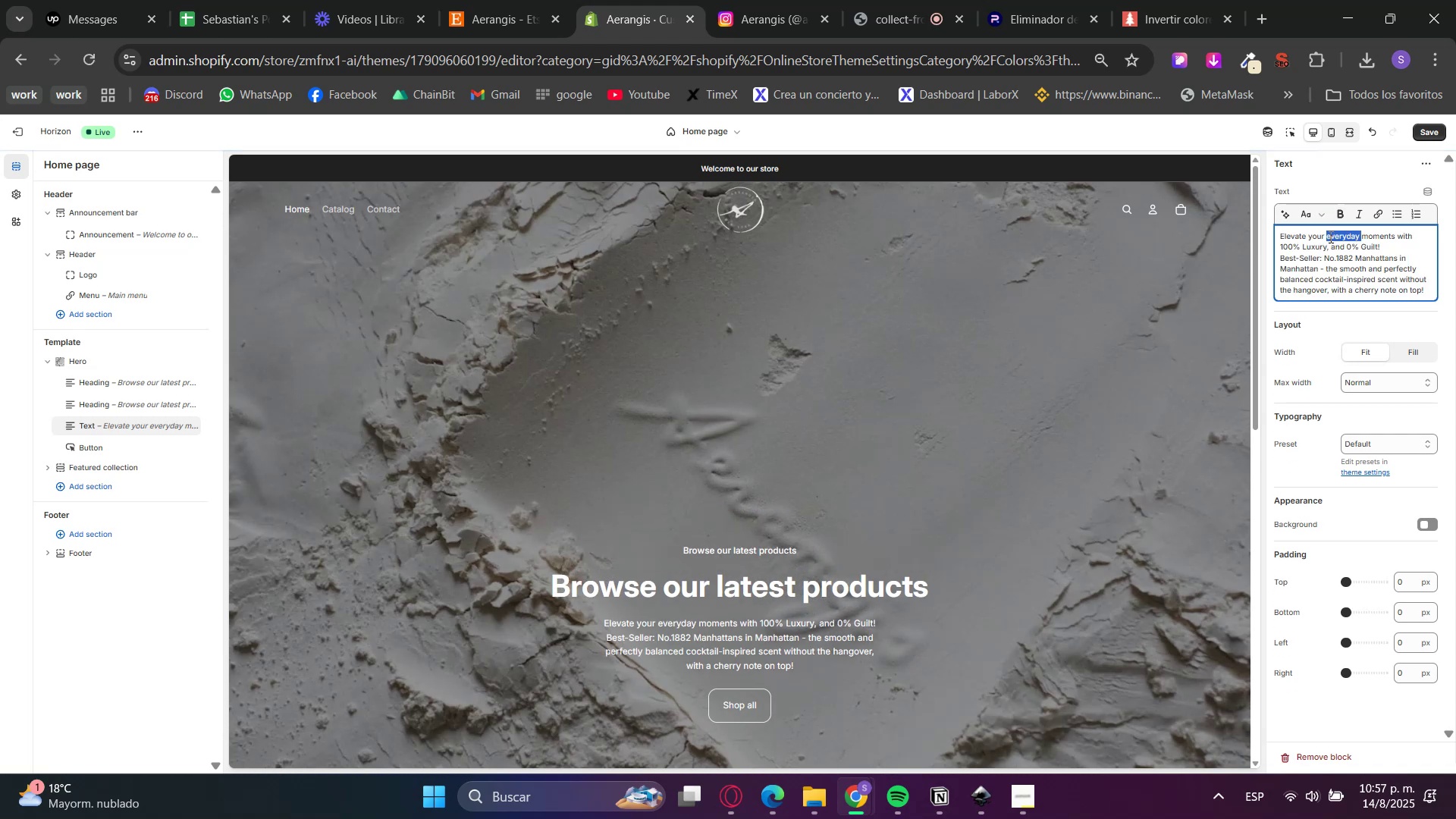 
triple_click([1329, 237])
 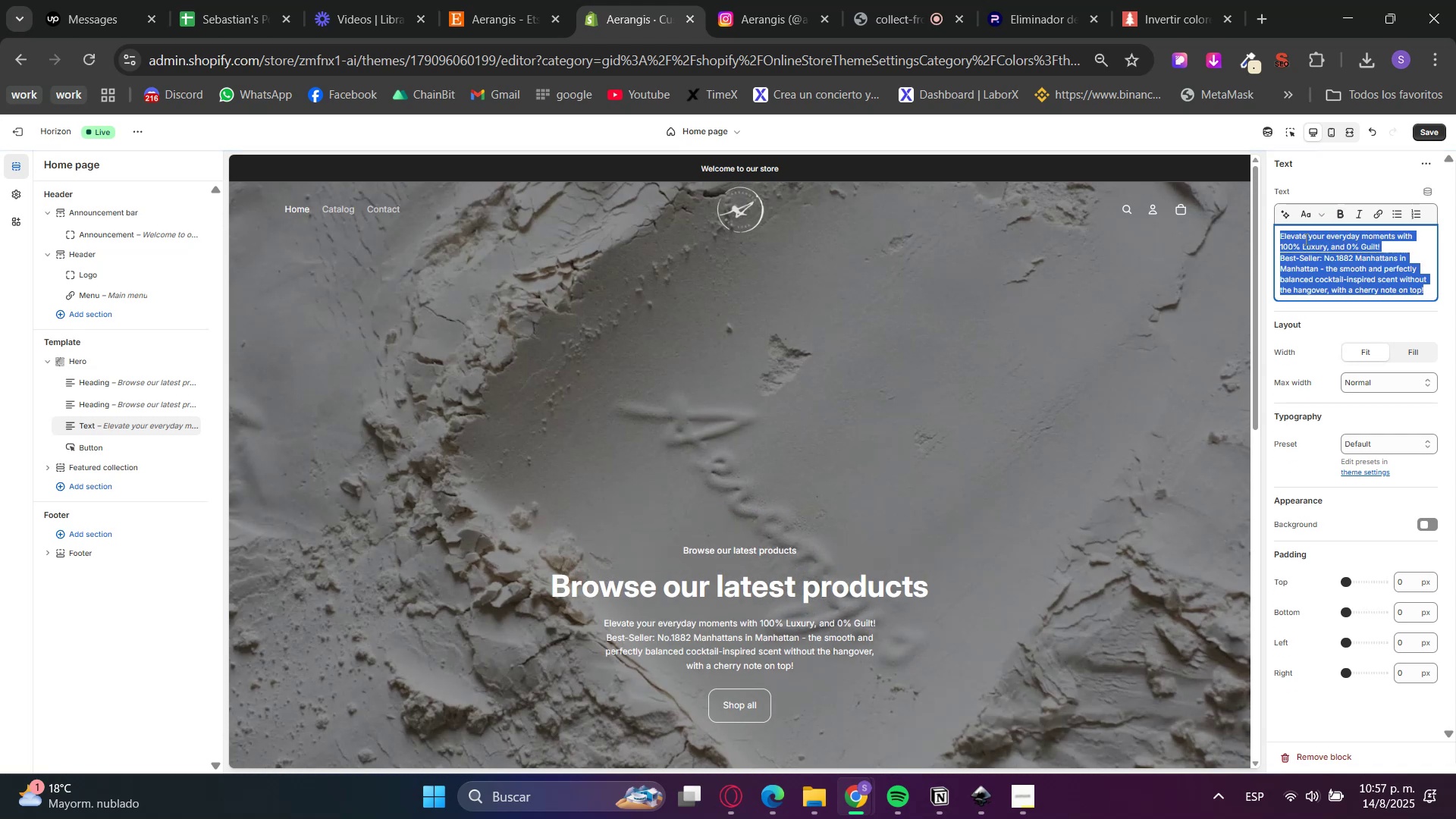 
triple_click([1302, 239])
 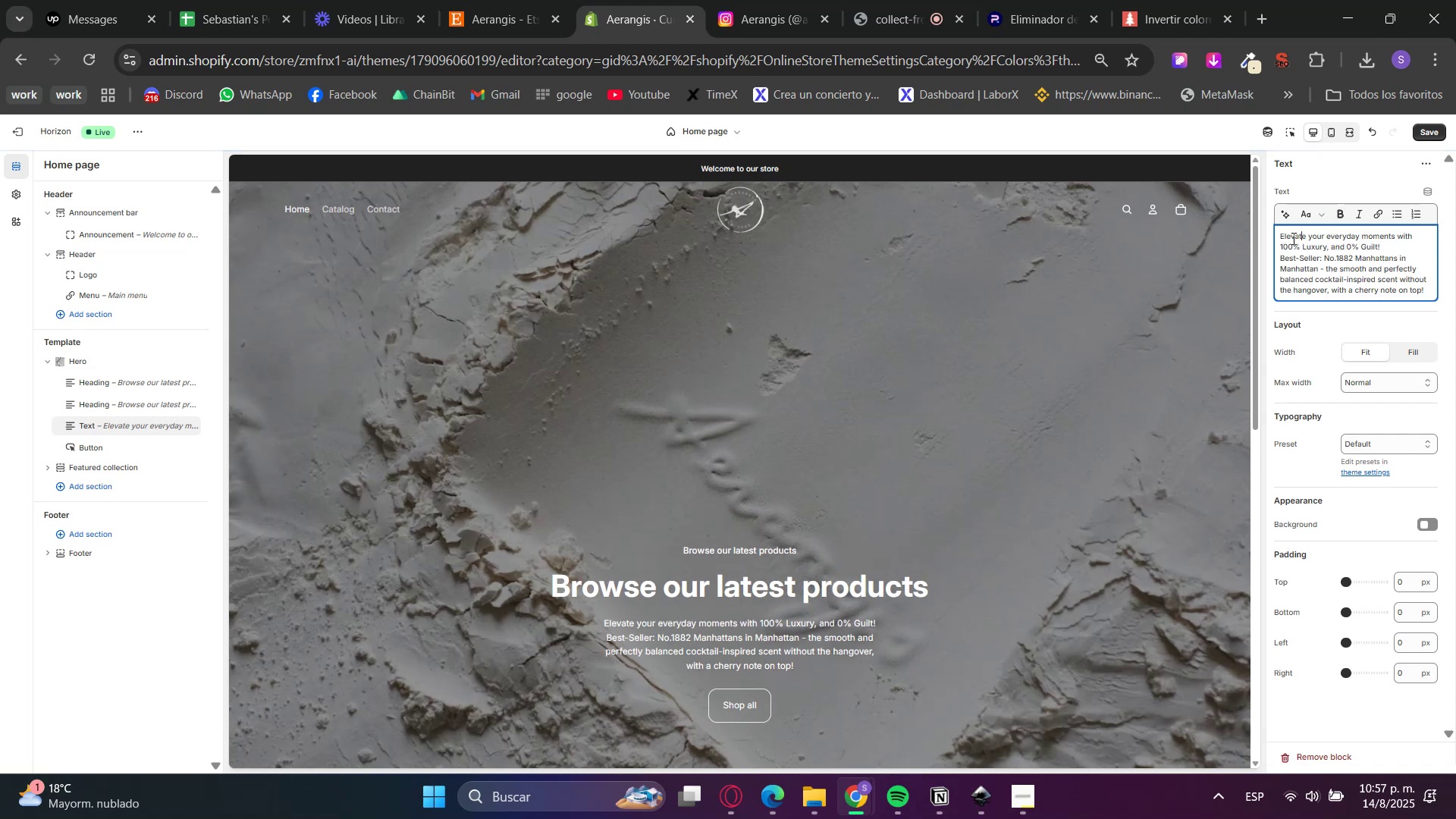 
triple_click([1287, 236])
 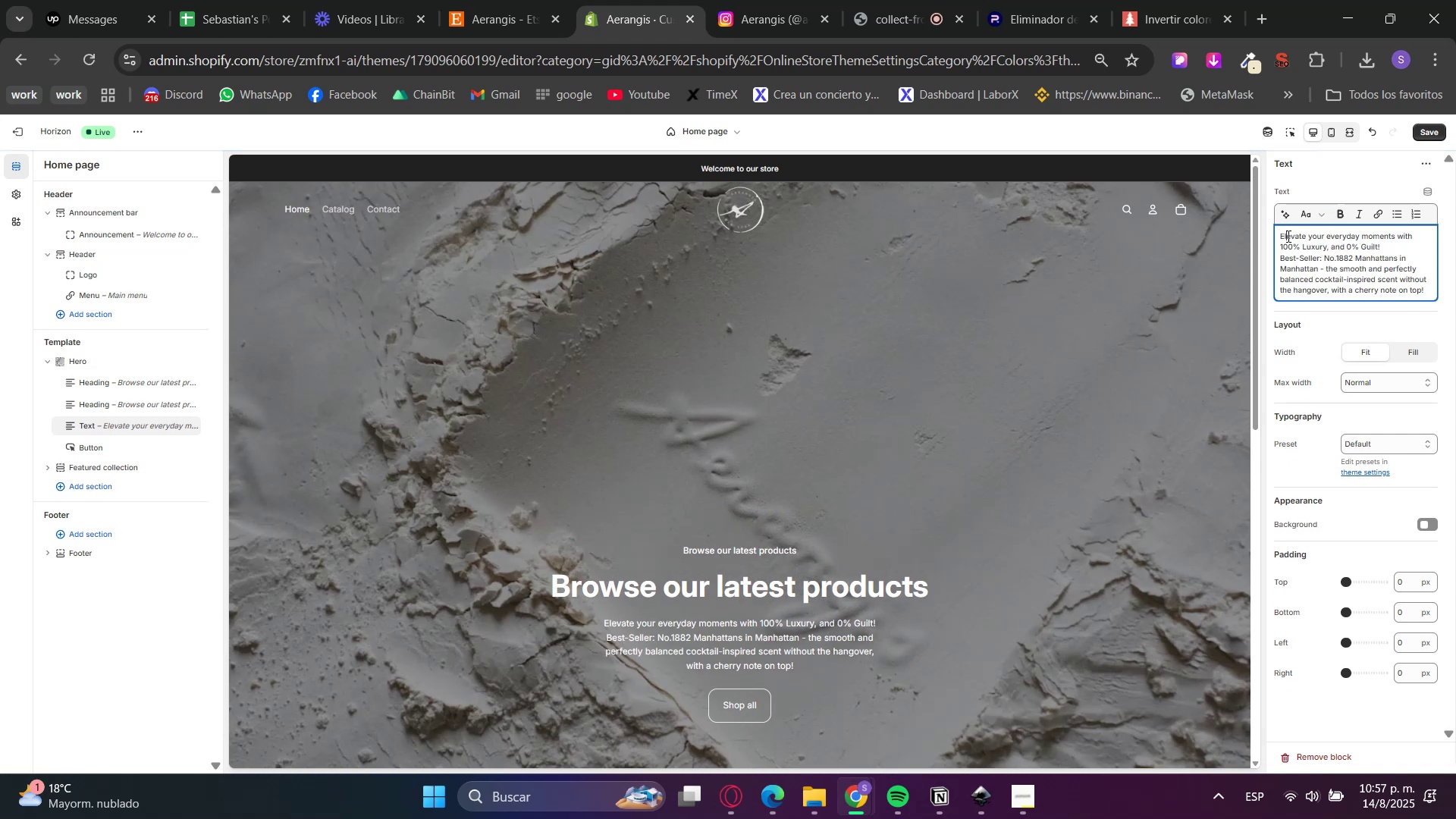 
left_click_drag(start_coordinate=[1287, 236], to_coordinate=[1404, 246])
 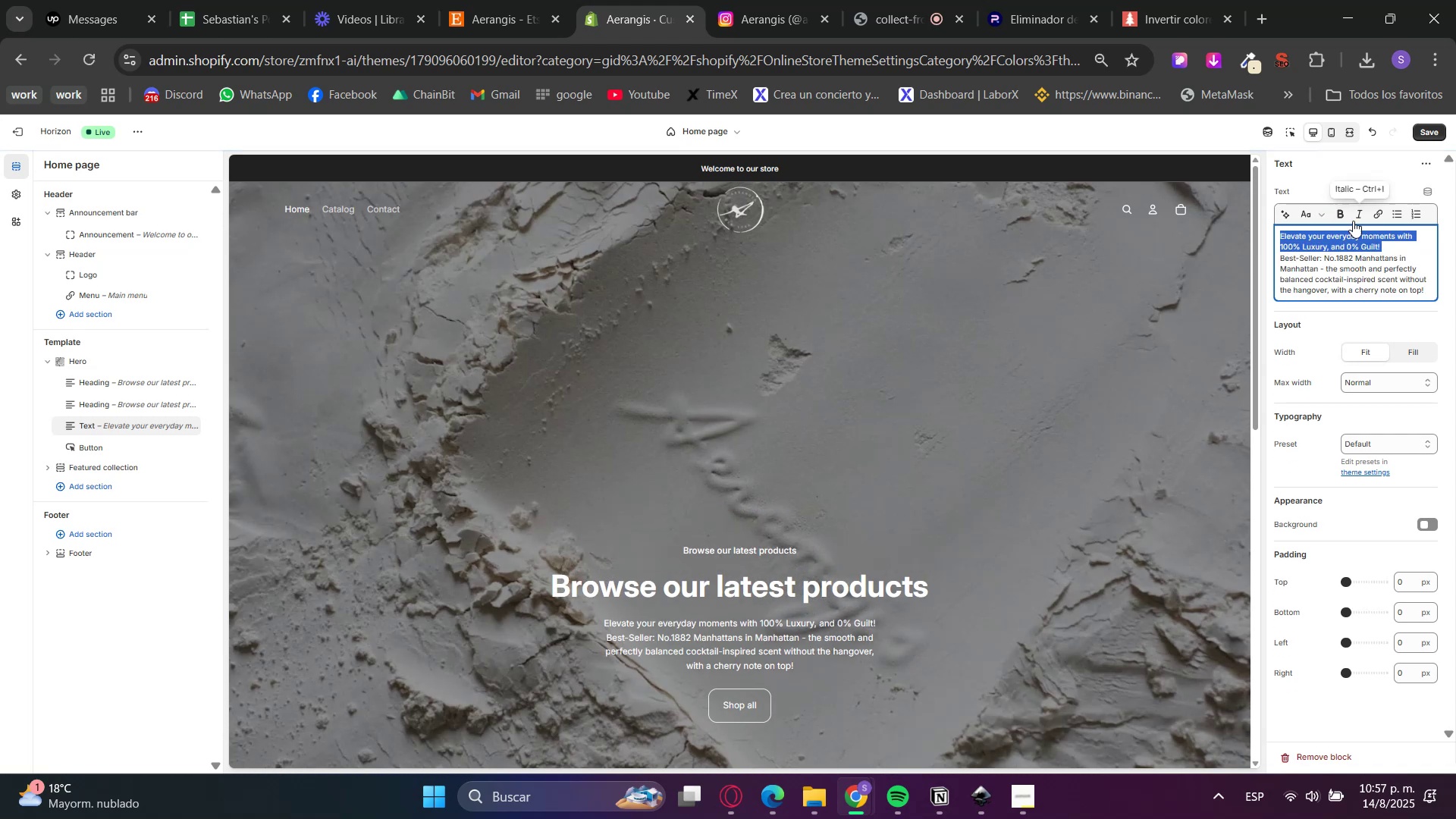 
left_click([1343, 215])
 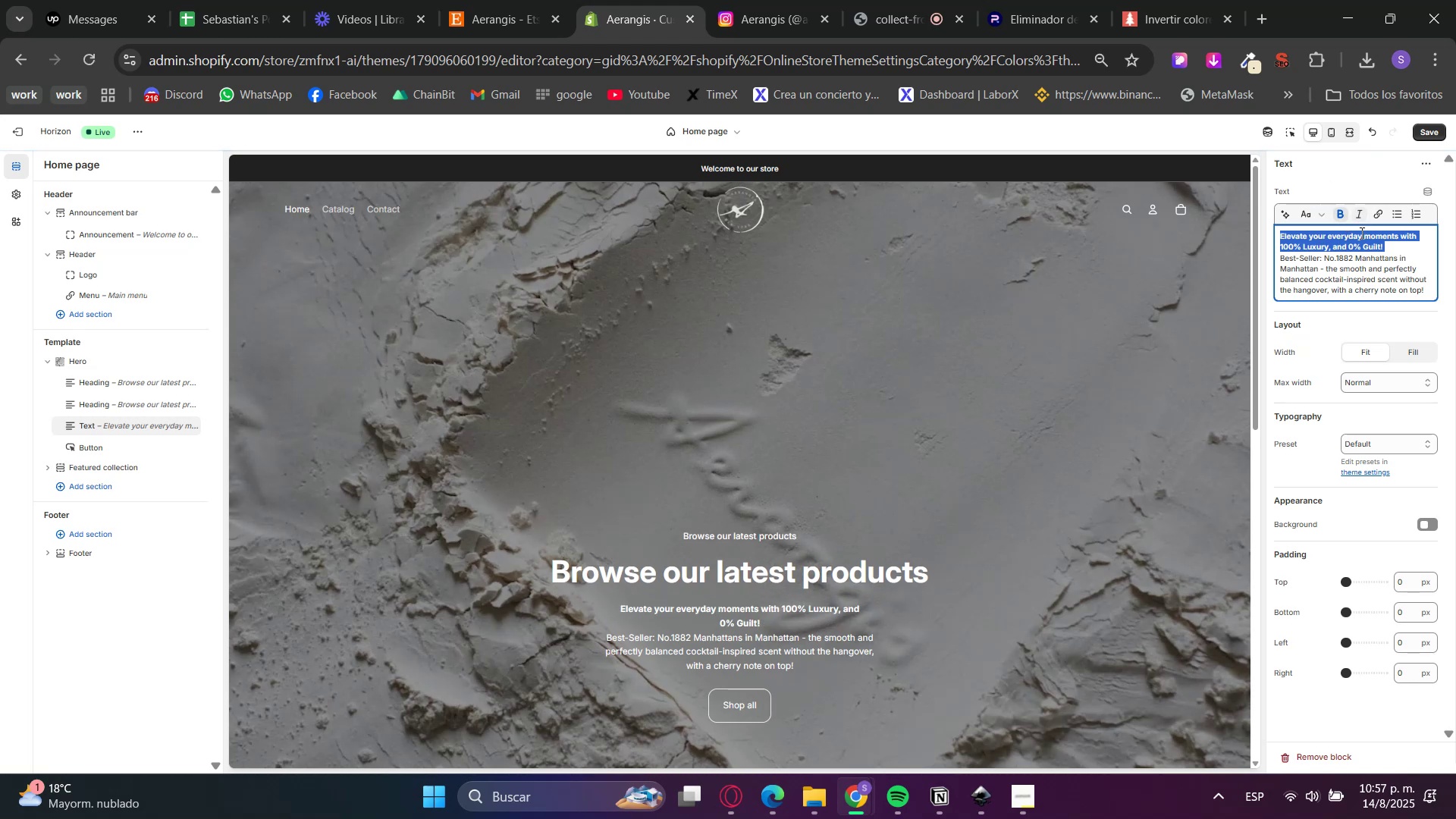 
wait(5.44)
 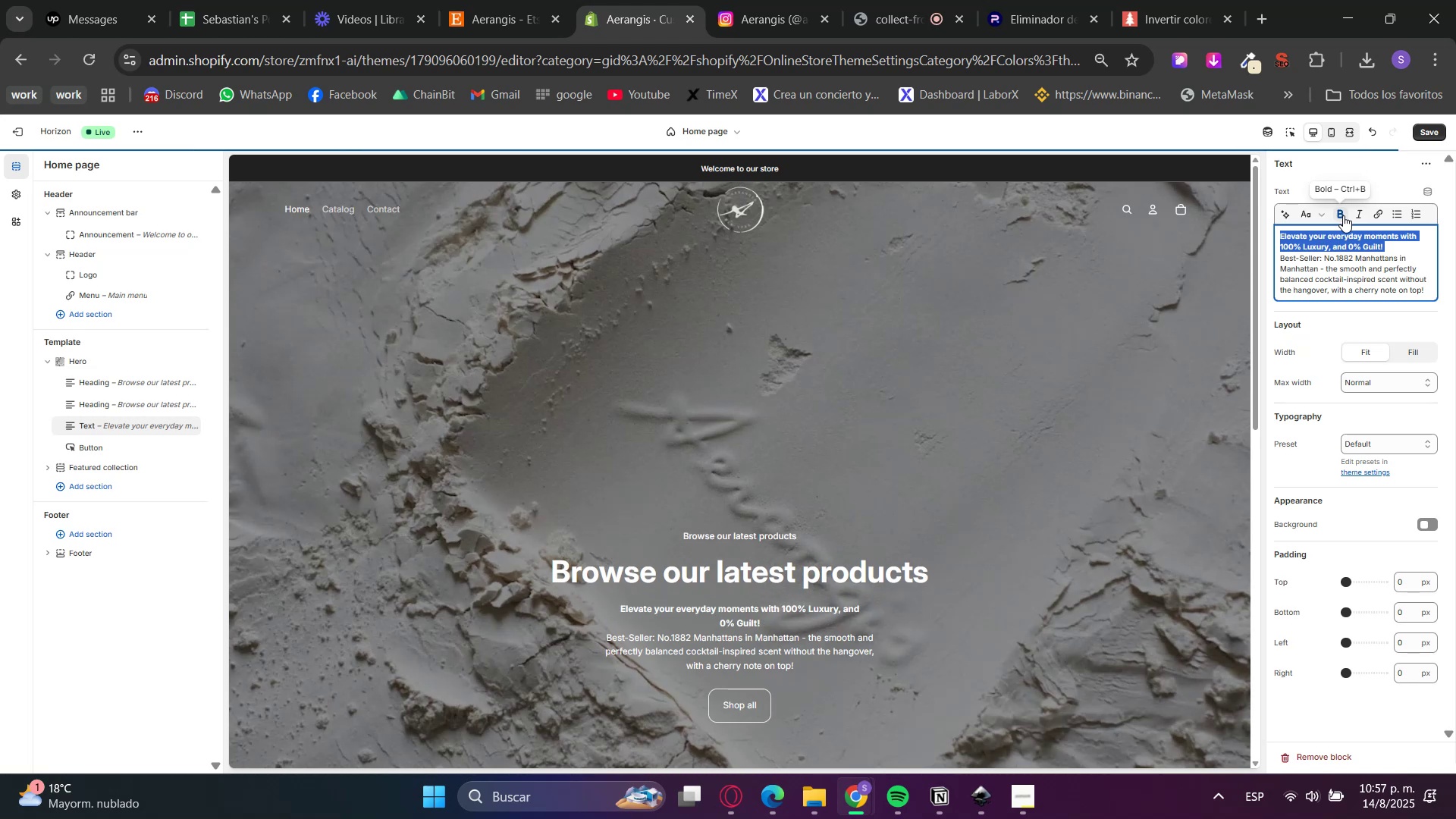 
right_click([1353, 234])
 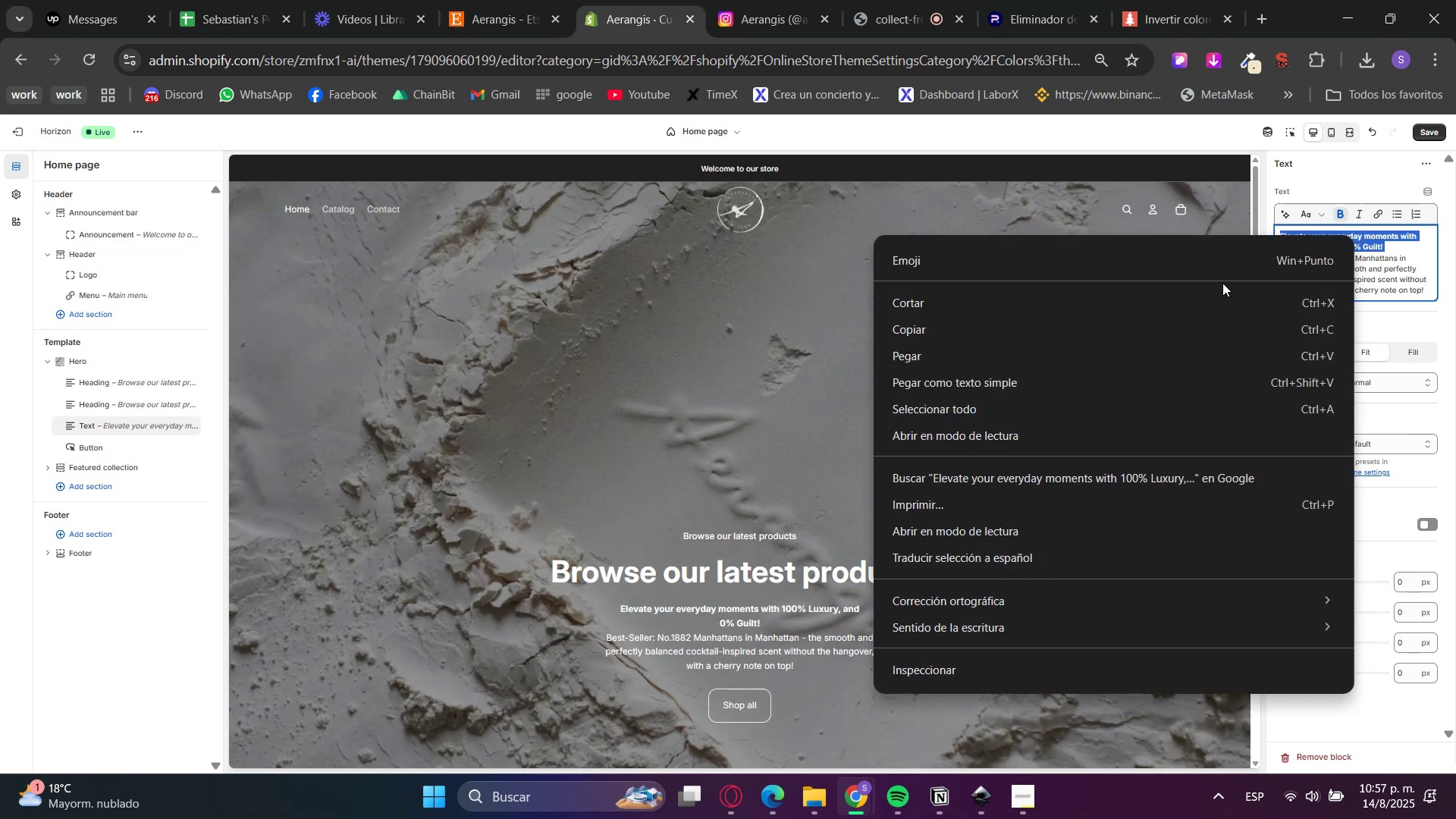 
left_click([1213, 294])
 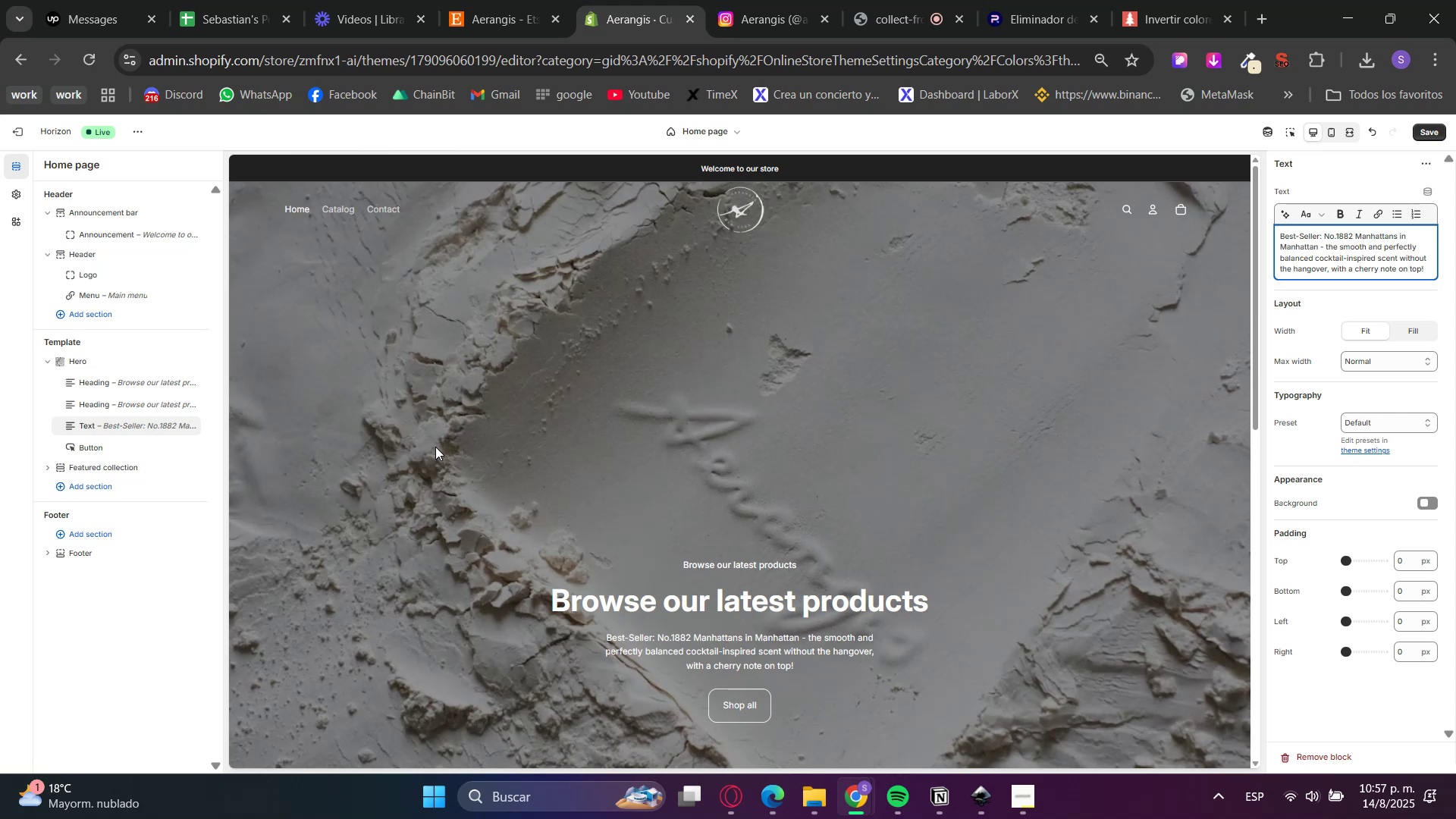 
wait(5.61)
 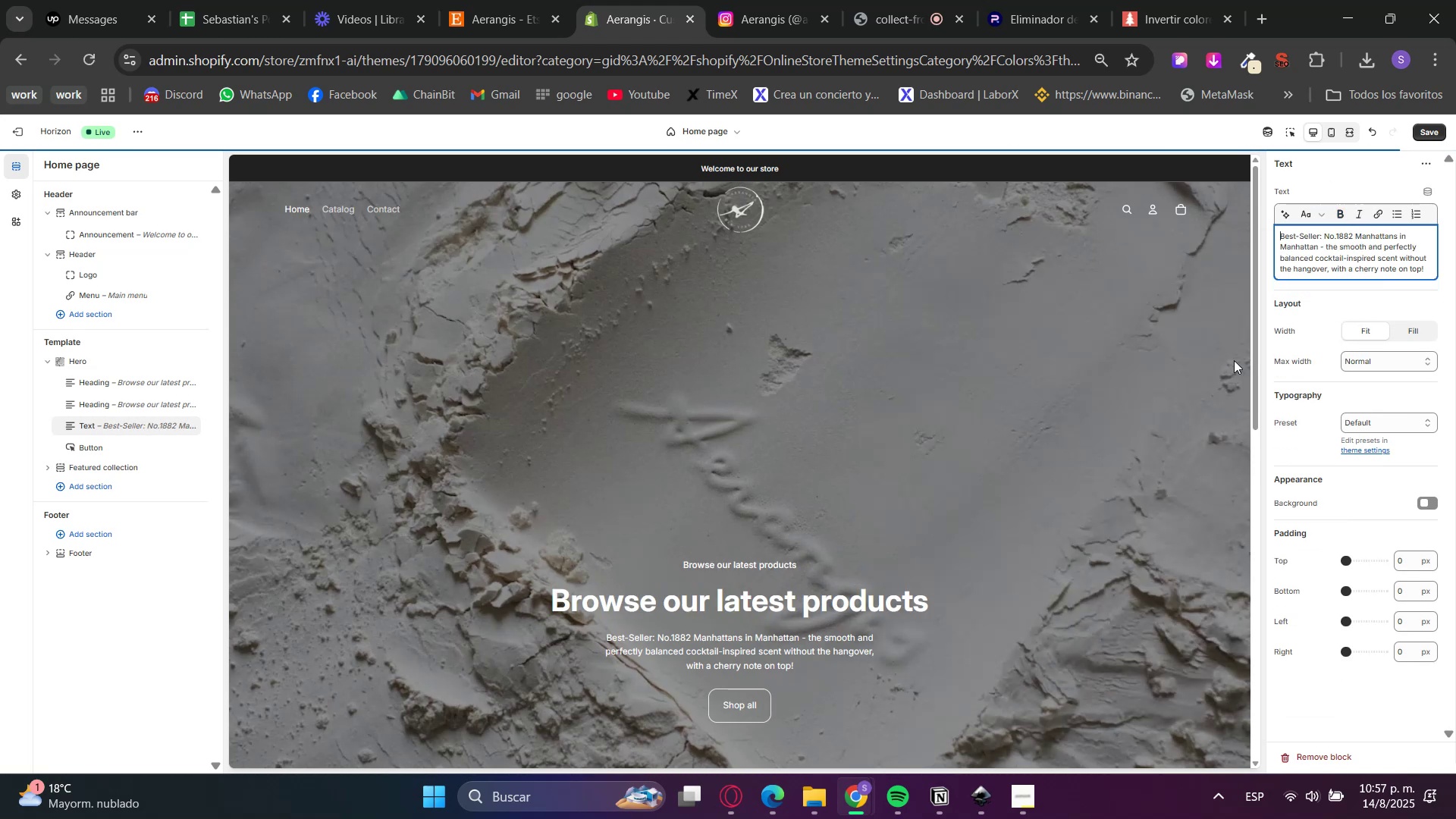 
left_click([106, 384])
 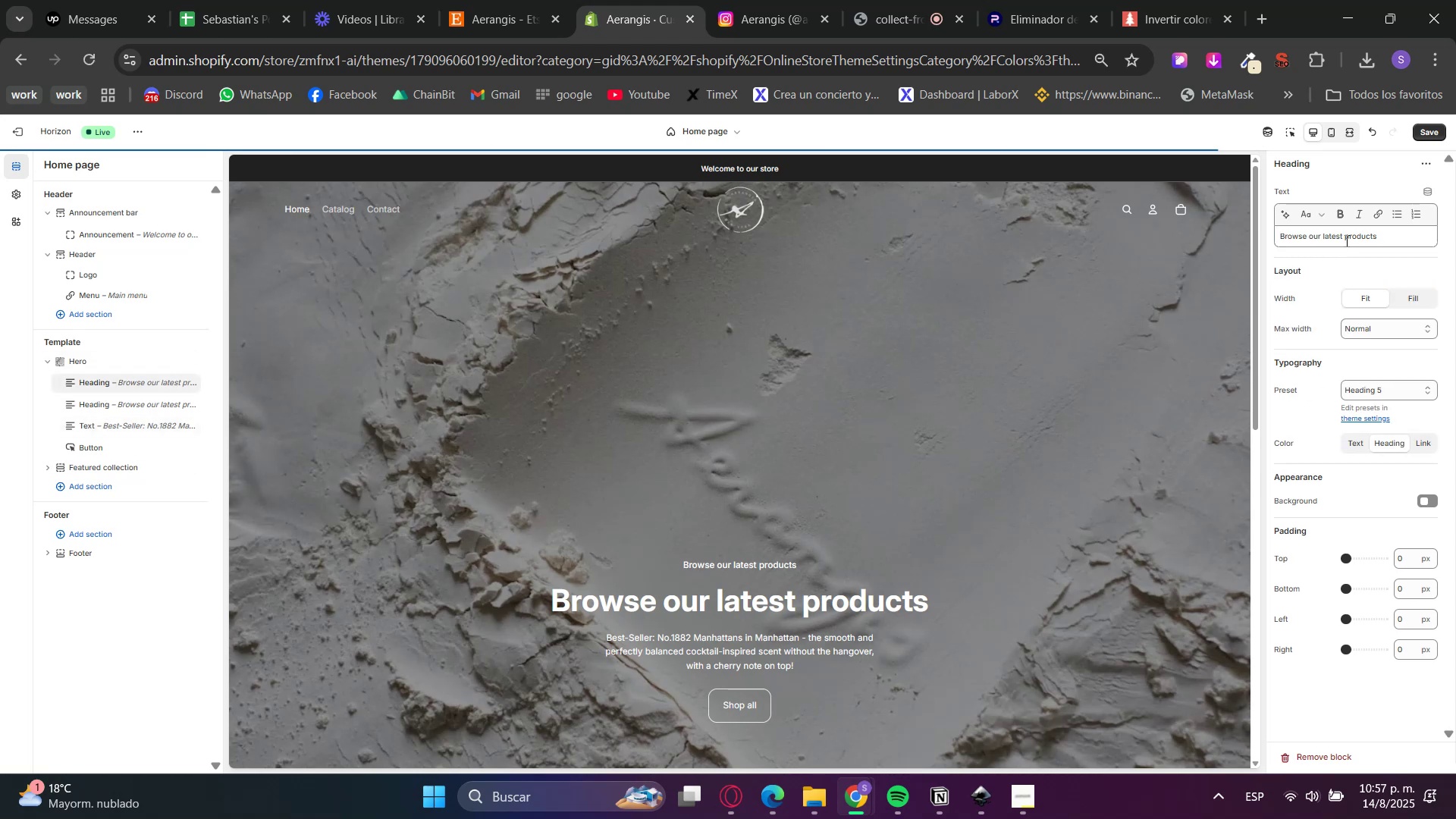 
double_click([1347, 232])
 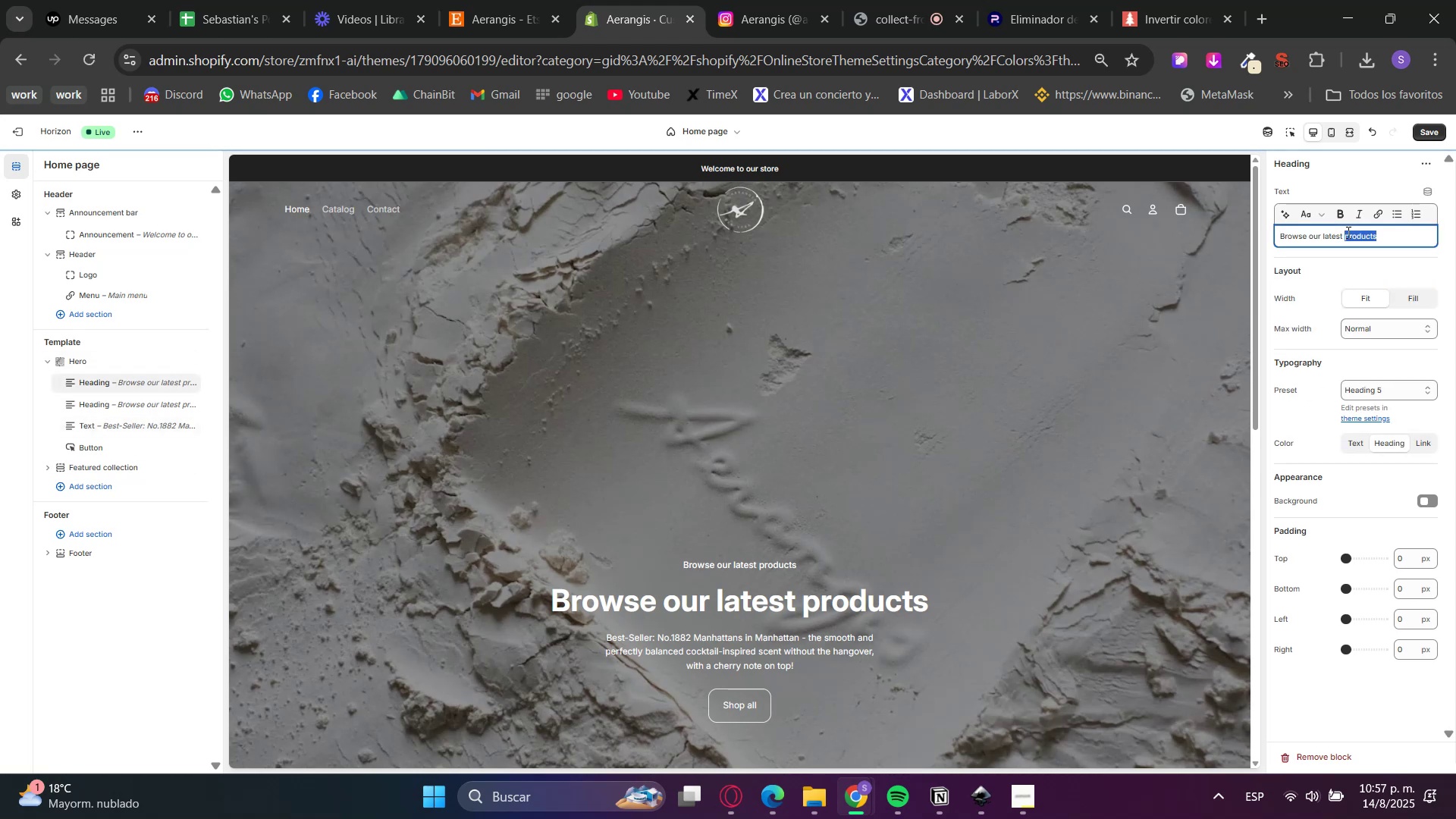 
triple_click([1347, 232])
 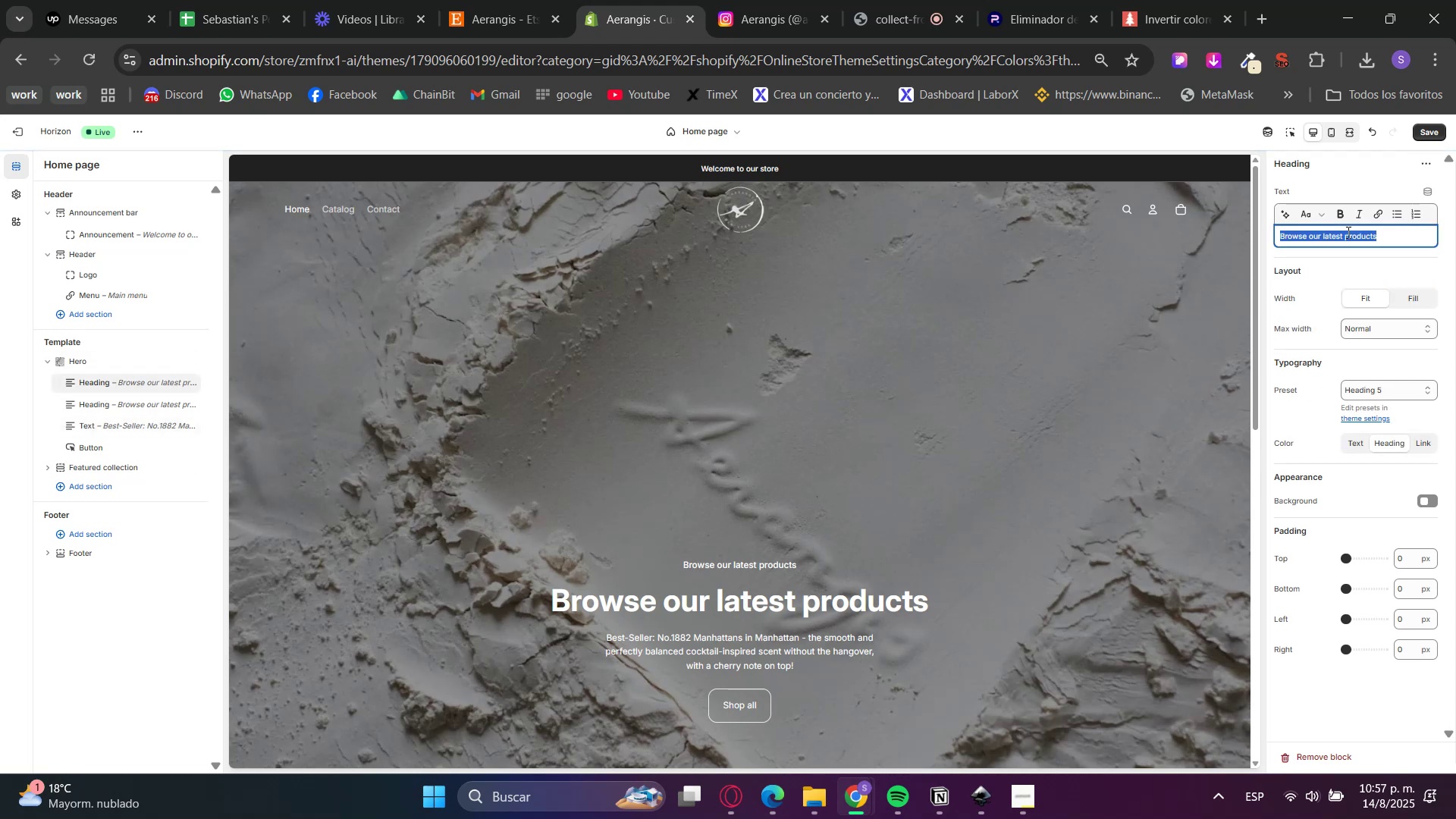 
key(Control+ControlLeft)
 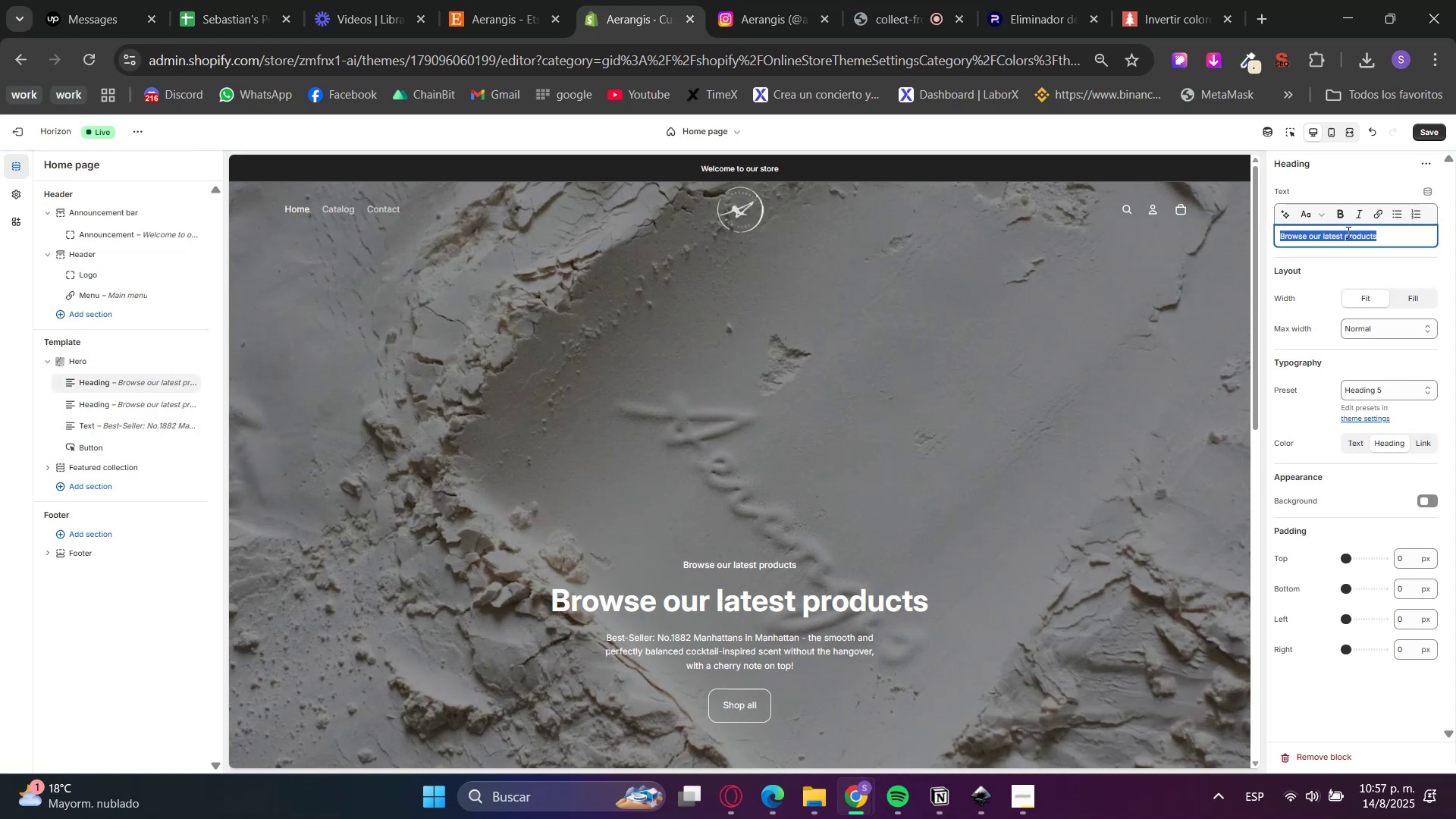 
key(Control+V)
 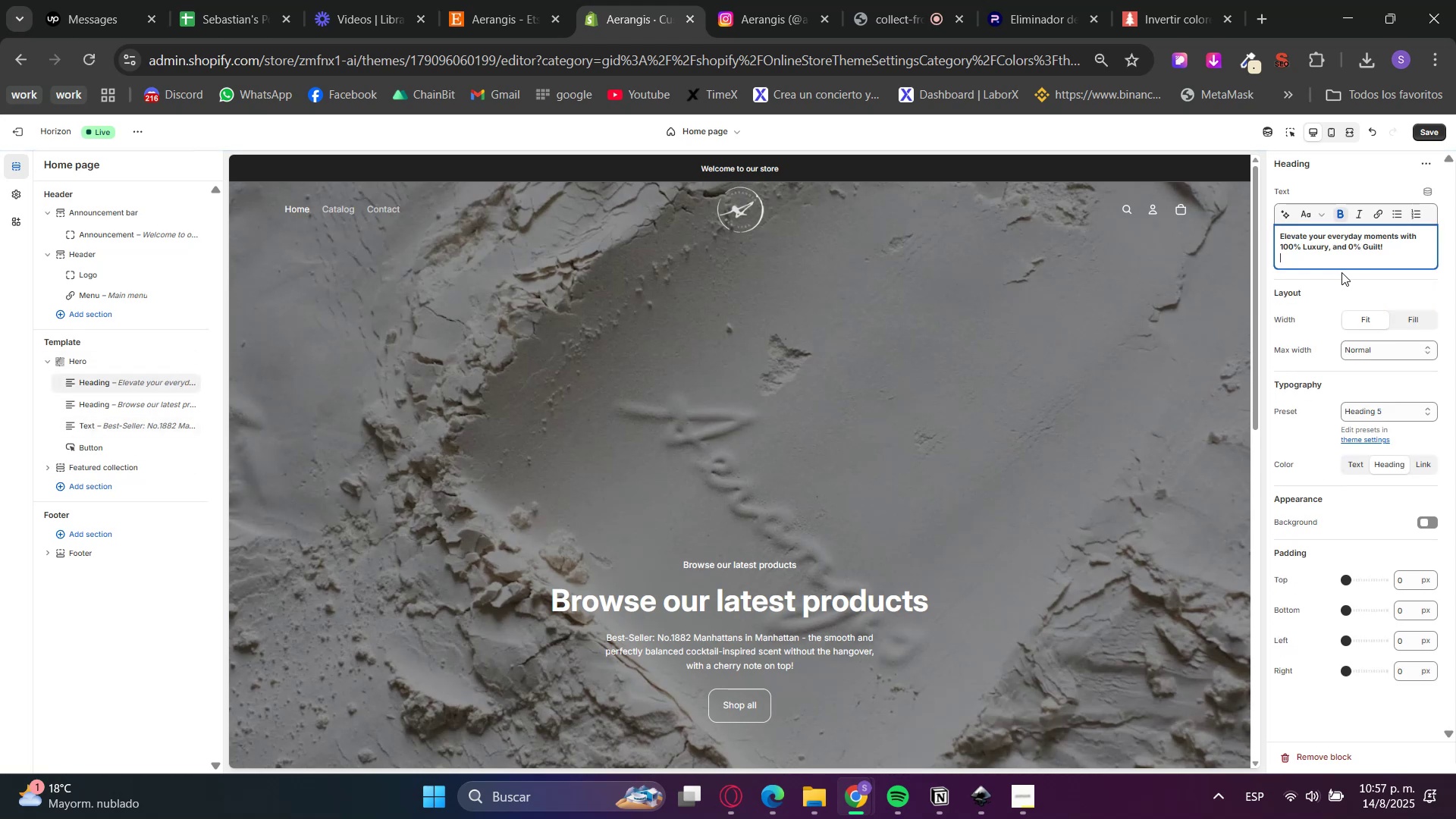 
key(Backspace)
 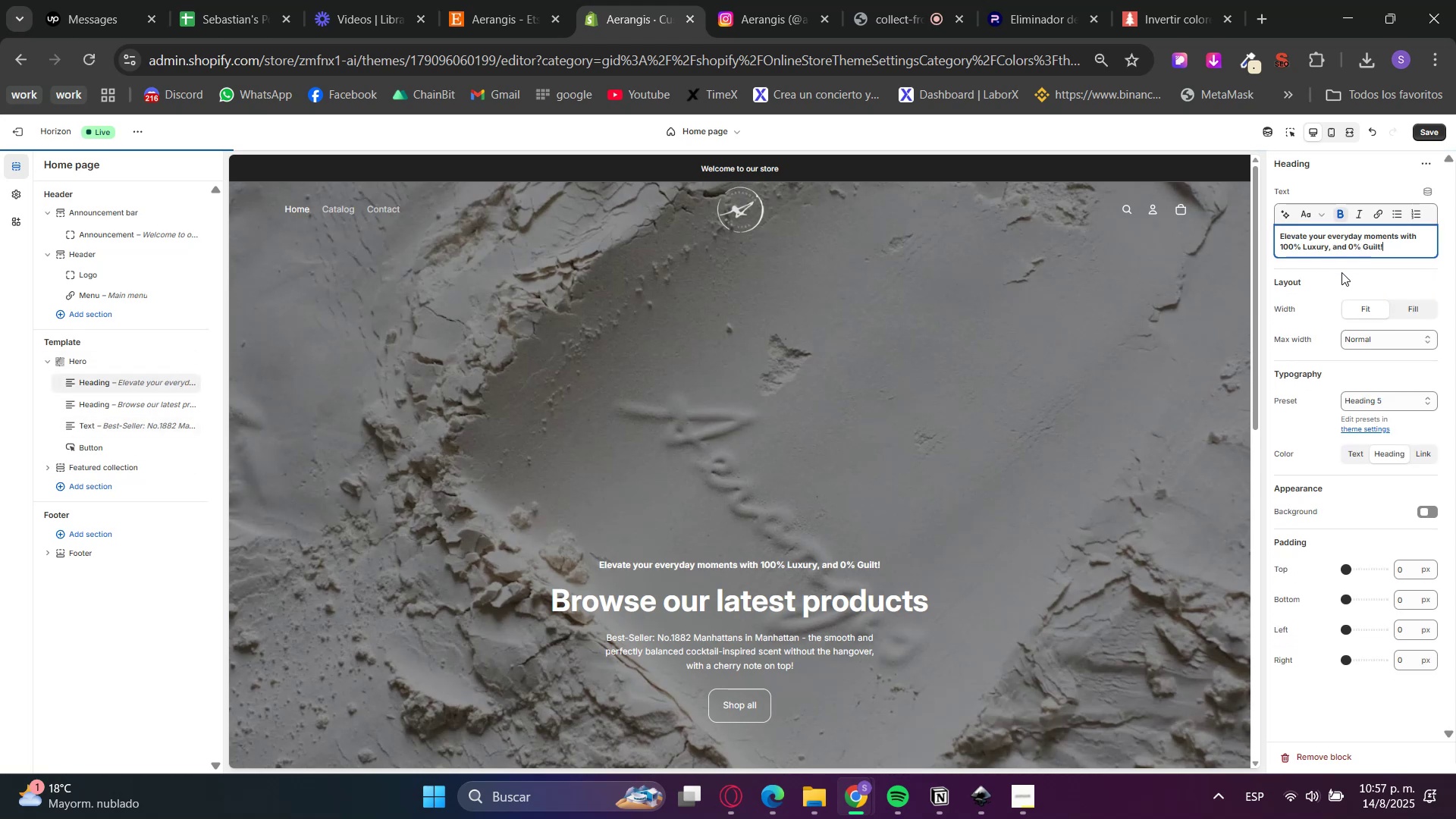 
left_click([1335, 280])
 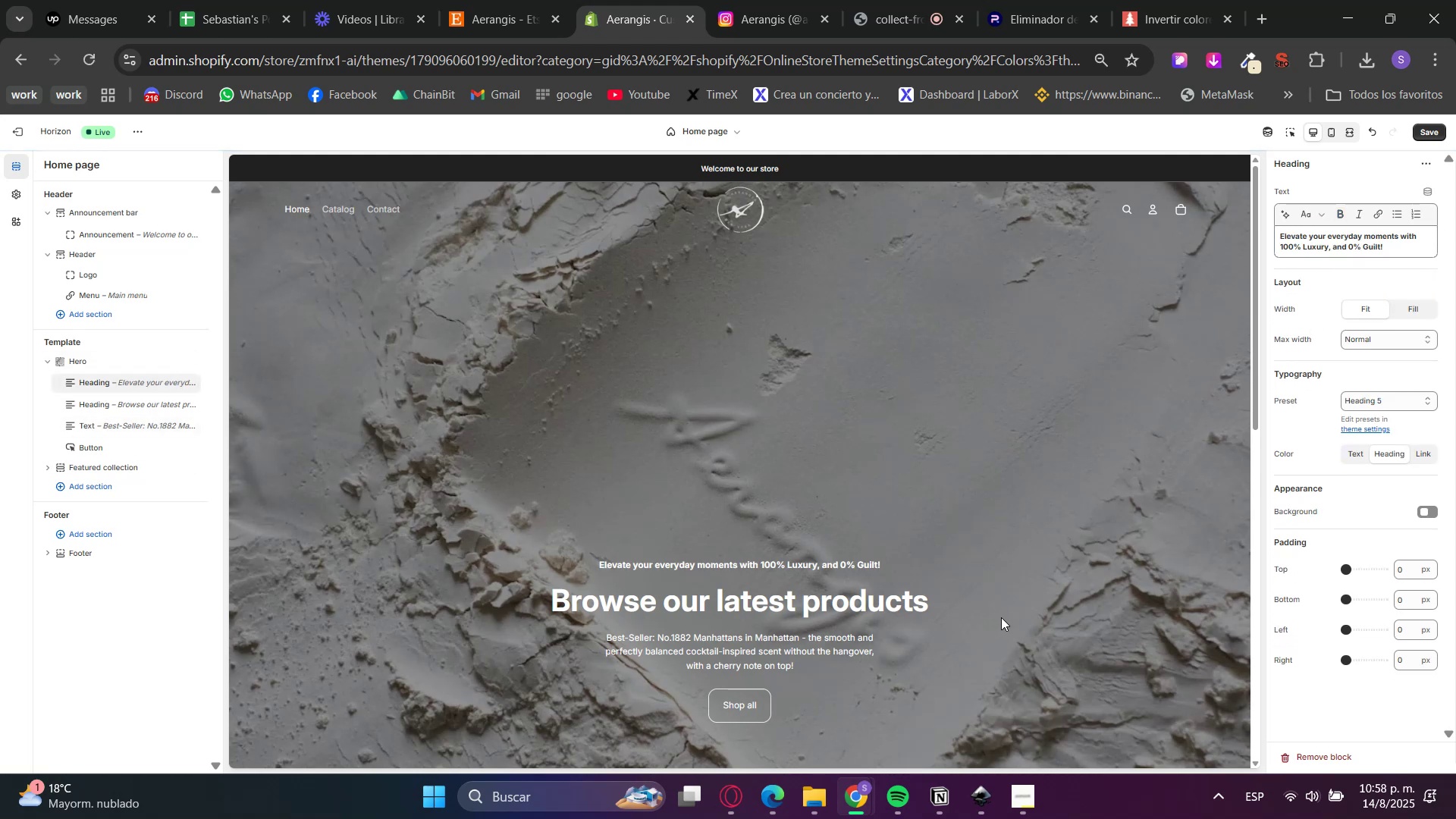 
scroll: coordinate [1003, 616], scroll_direction: down, amount: 1.0
 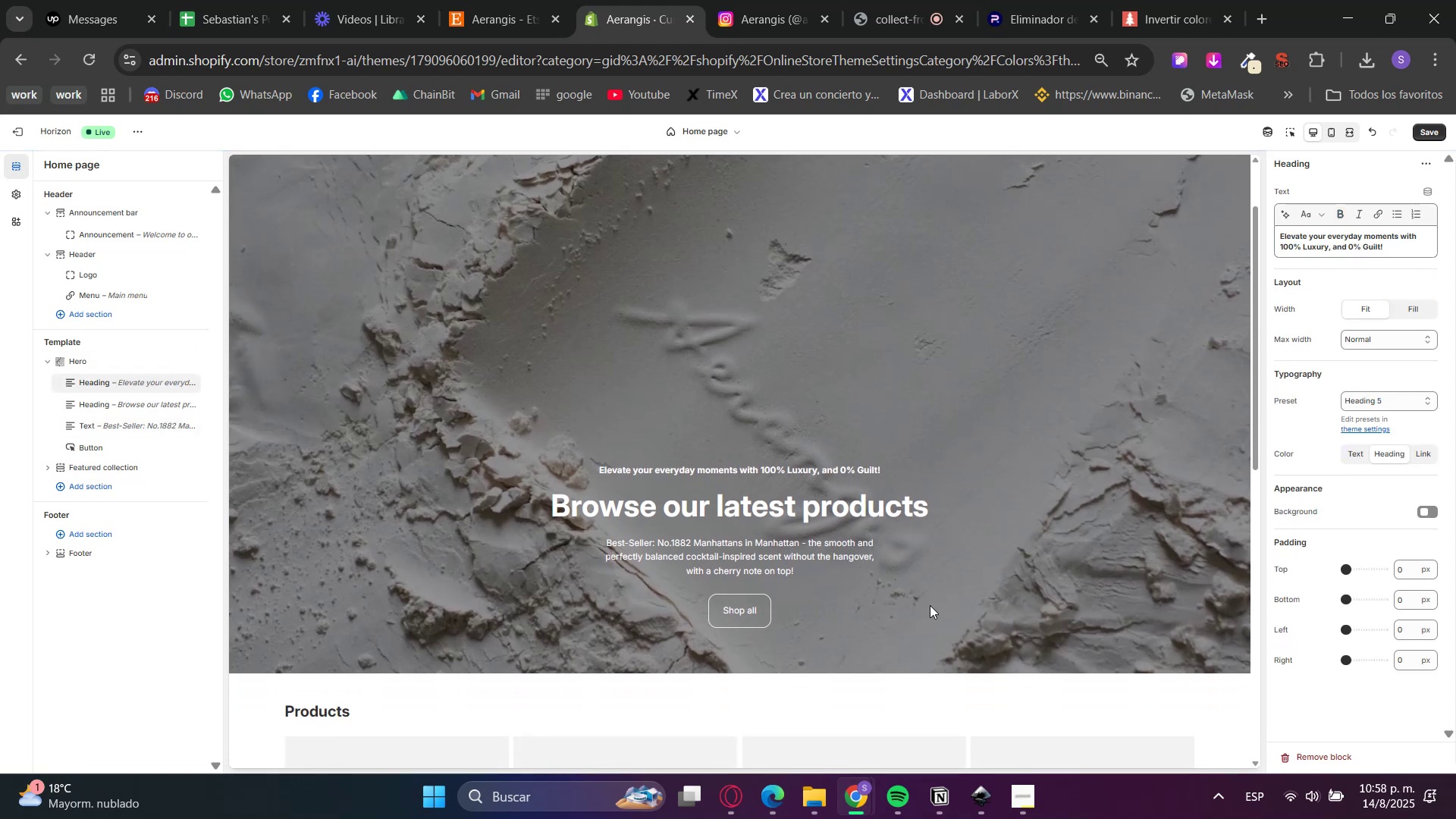 
scroll: coordinate [946, 612], scroll_direction: up, amount: 3.0
 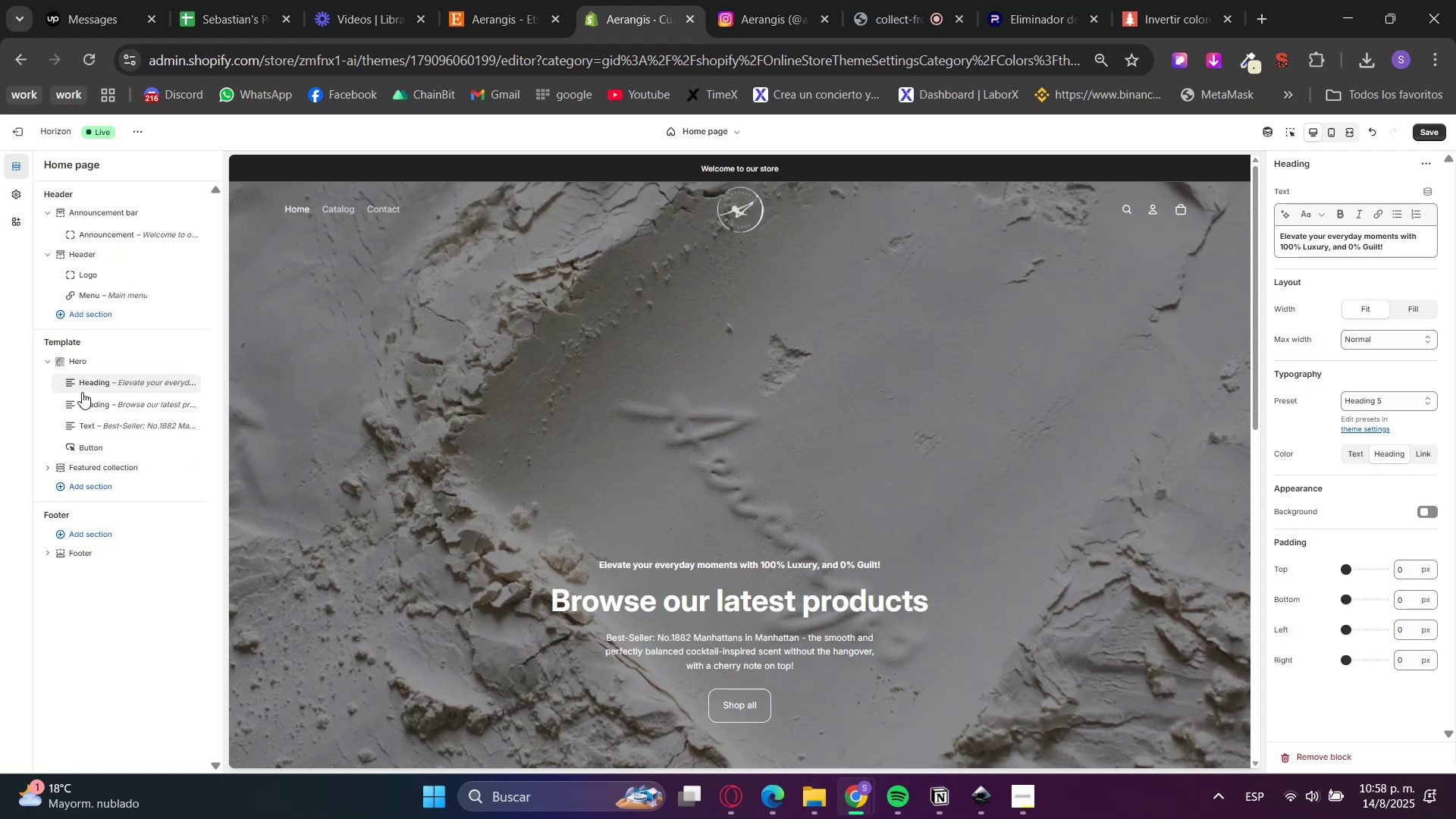 
left_click([95, 403])
 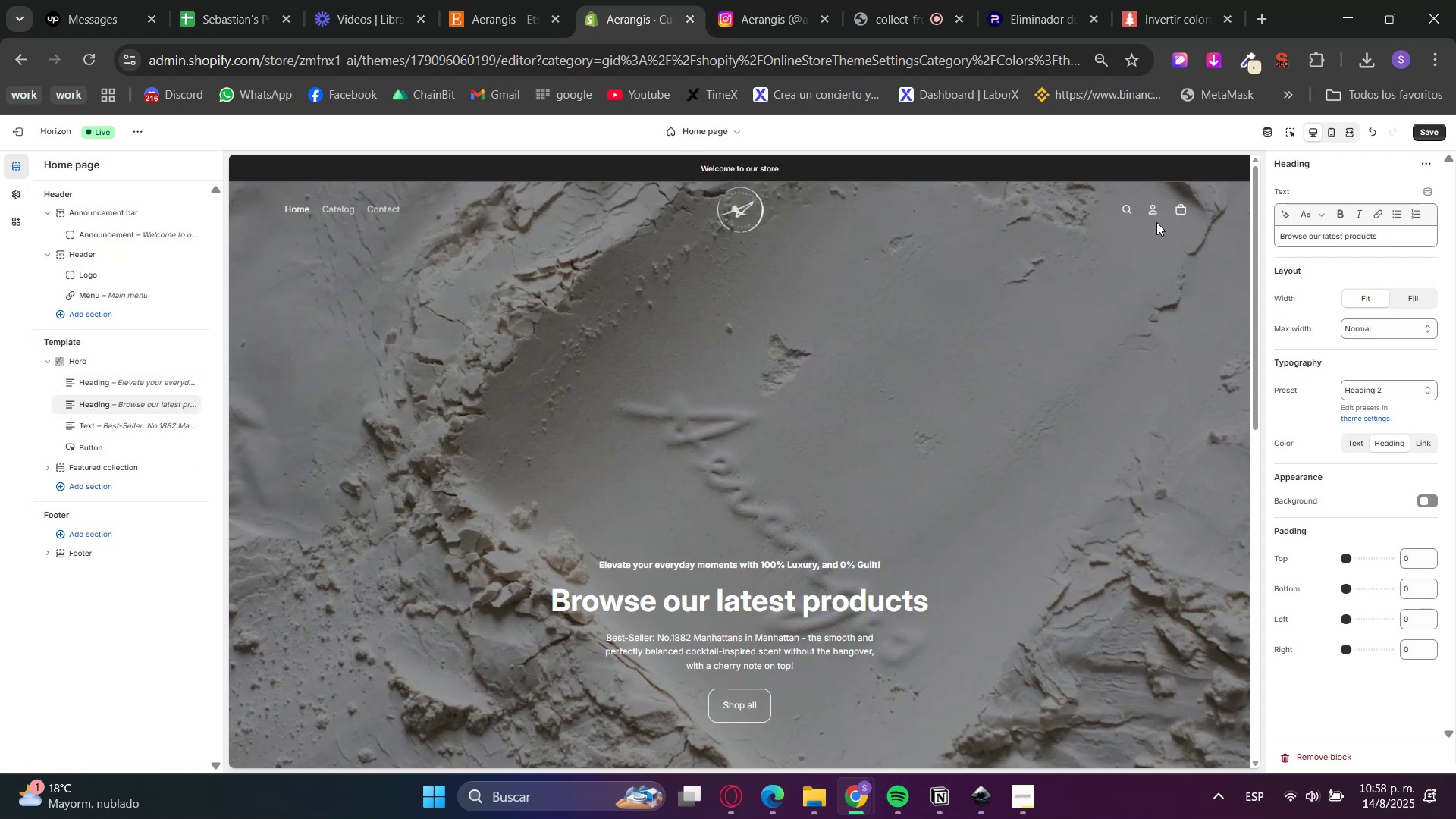 
left_click([1390, 398])
 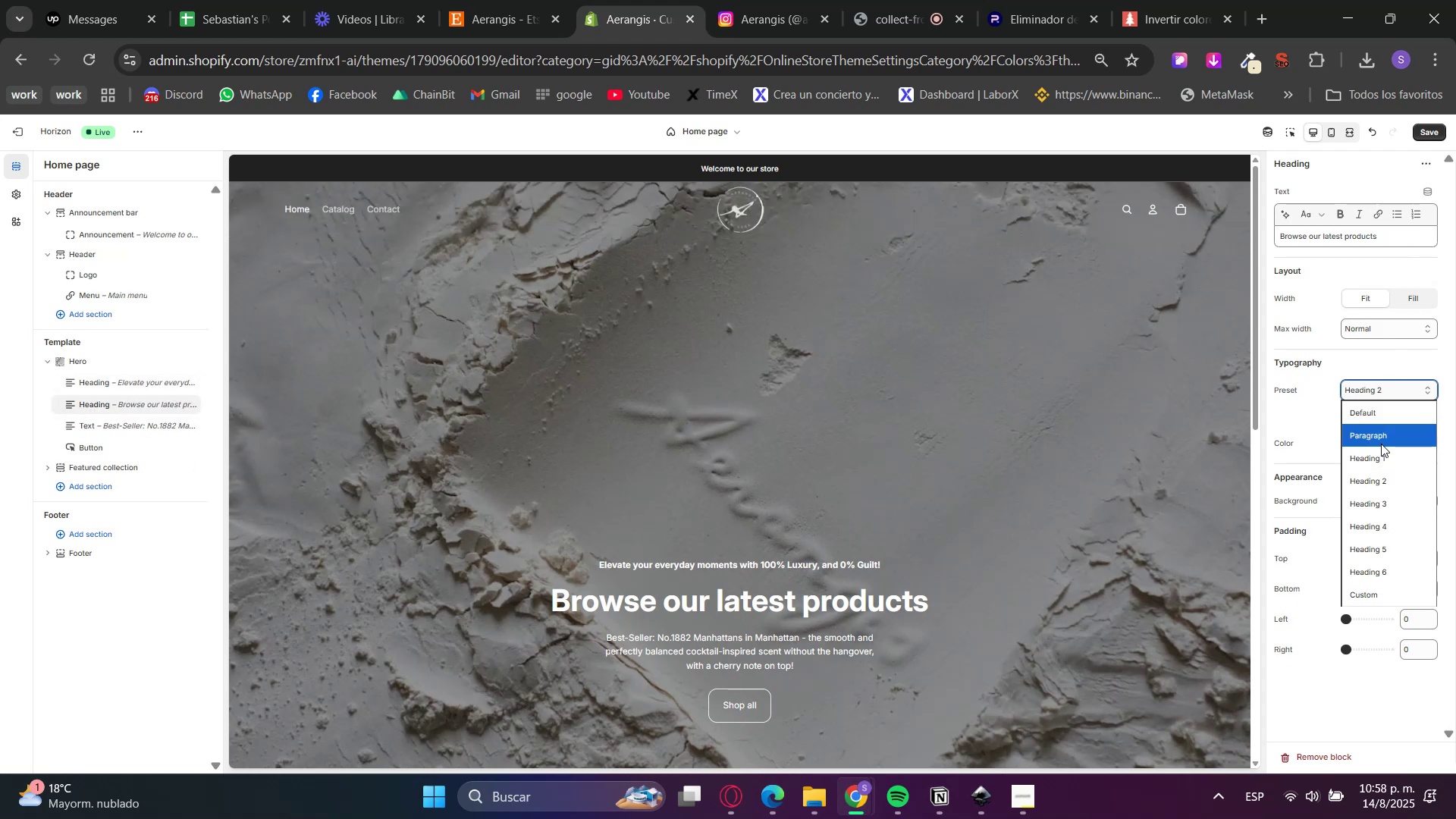 
left_click([1379, 460])
 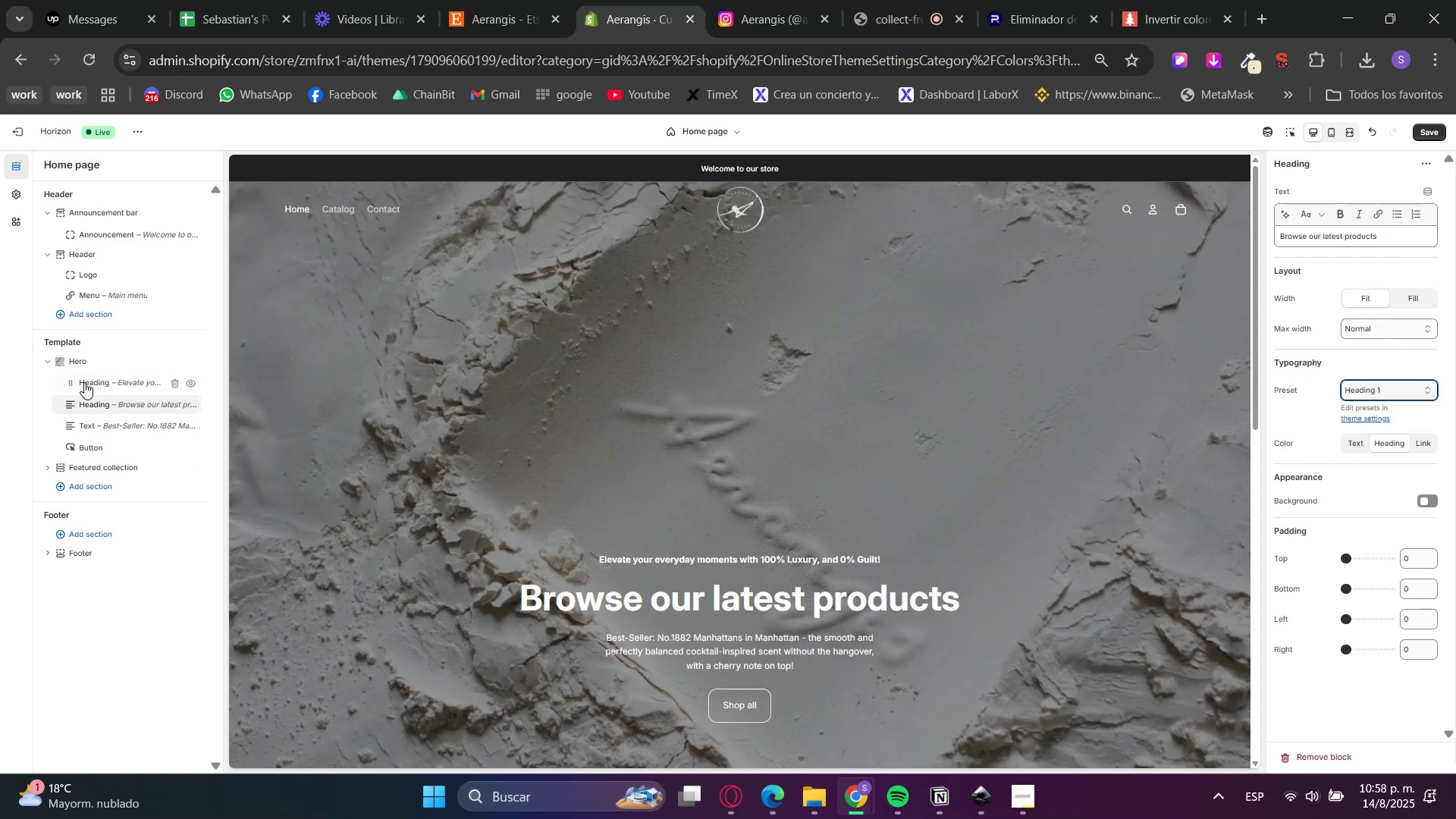 
left_click([99, 381])
 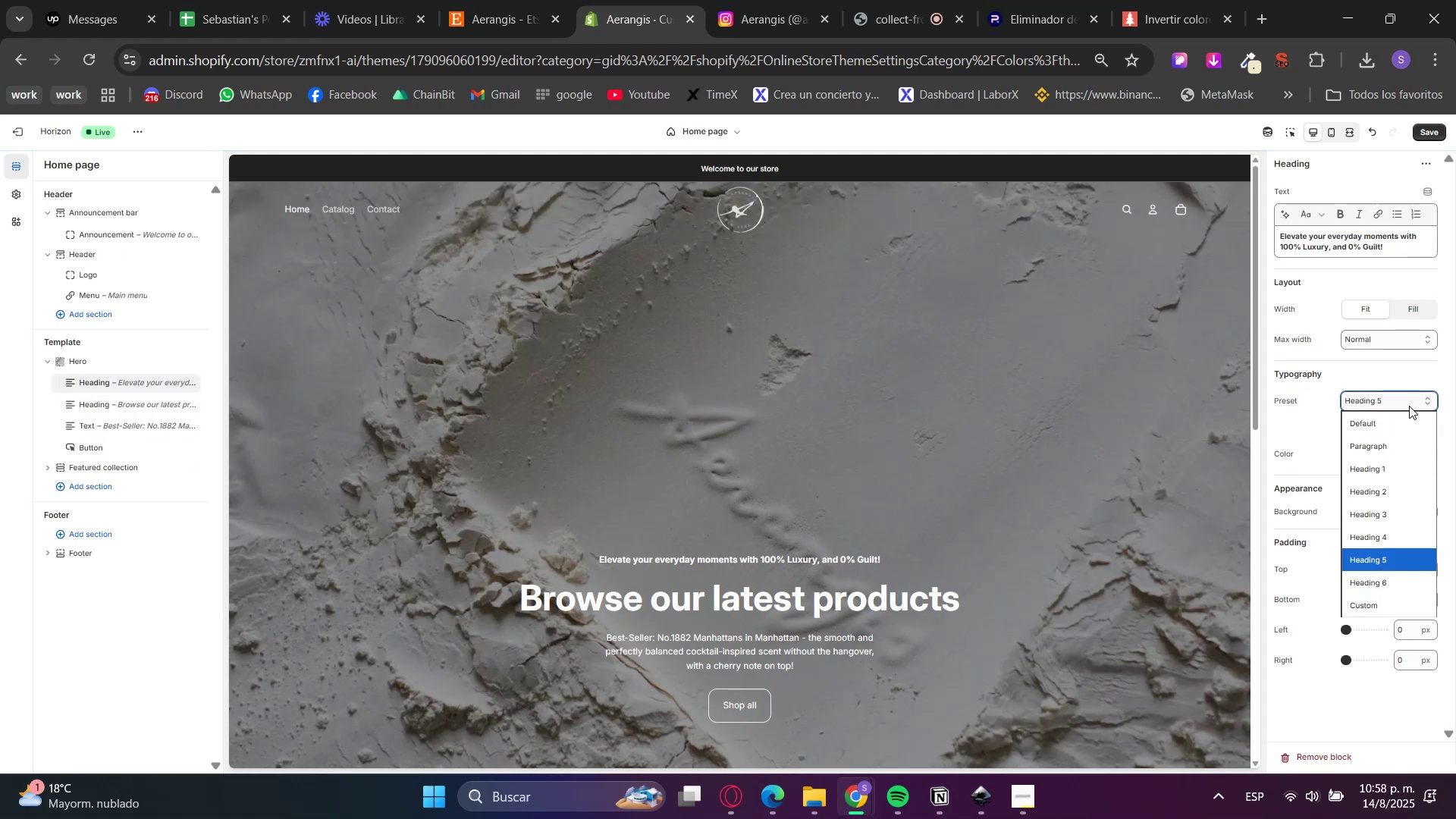 
left_click_drag(start_coordinate=[1382, 524], to_coordinate=[1383, 535])
 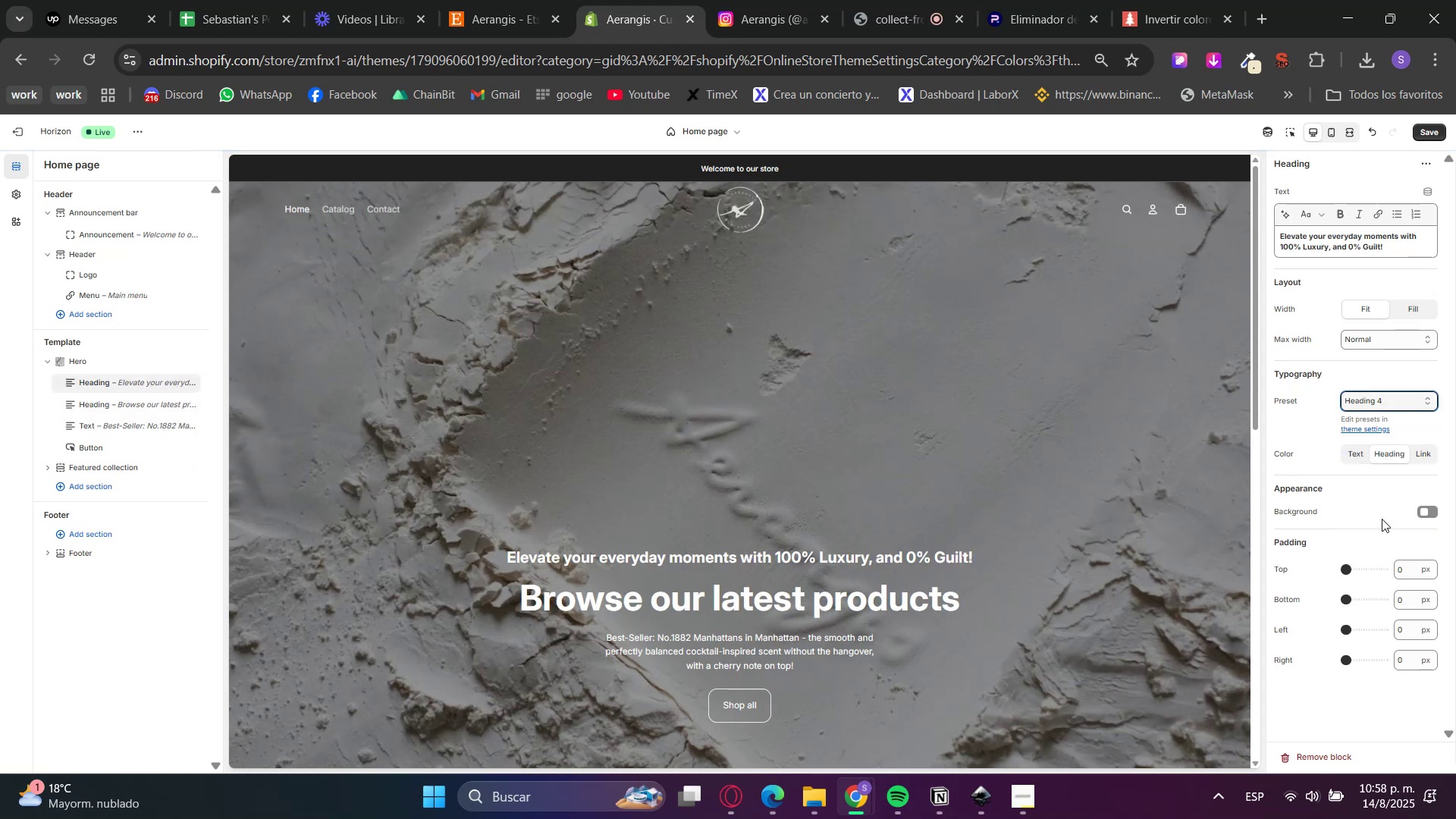 
left_click([1367, 490])
 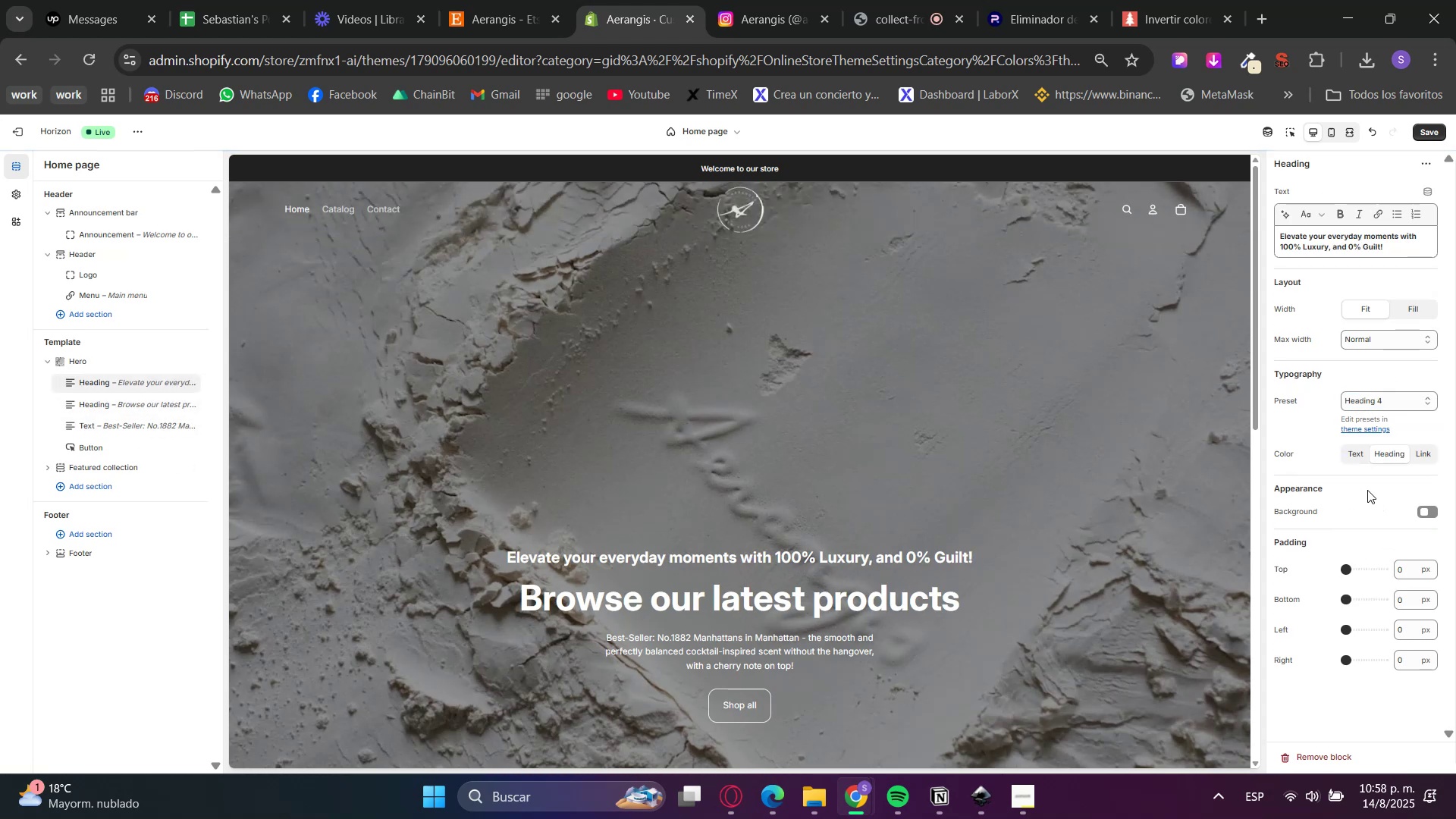 
key(Control+ControlLeft)
 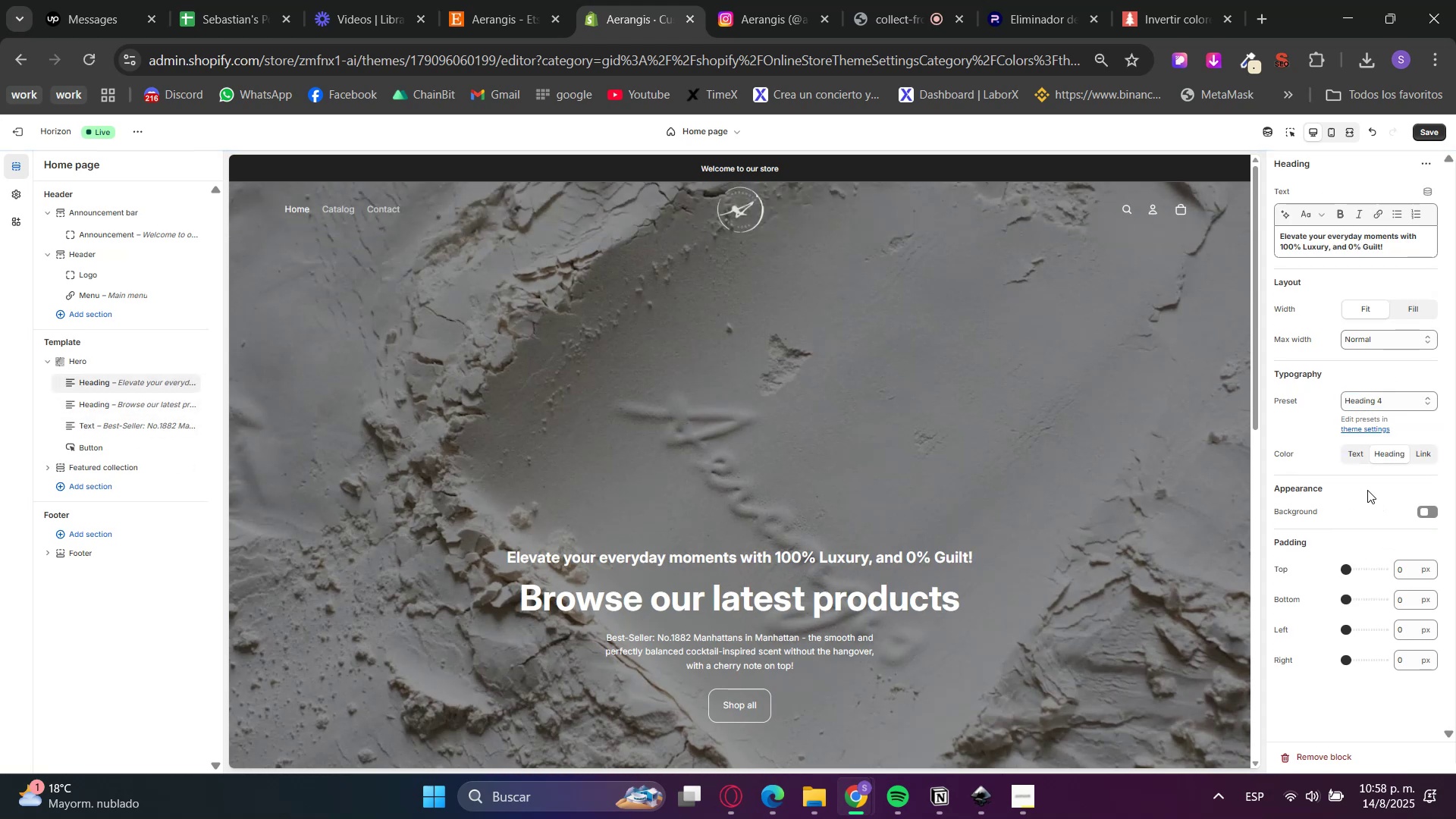 
key(Control+Z)
 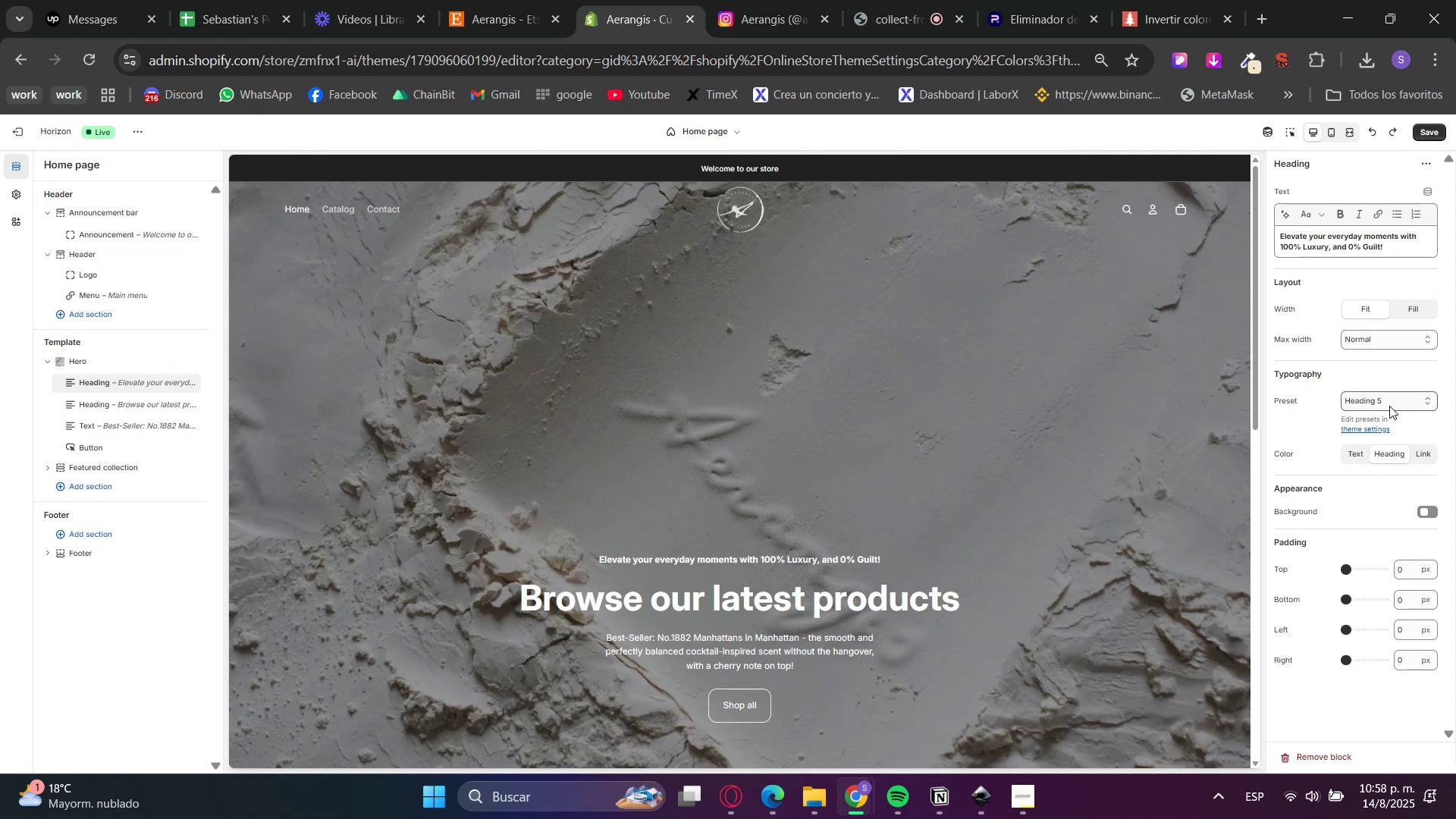 
left_click([1432, 127])
 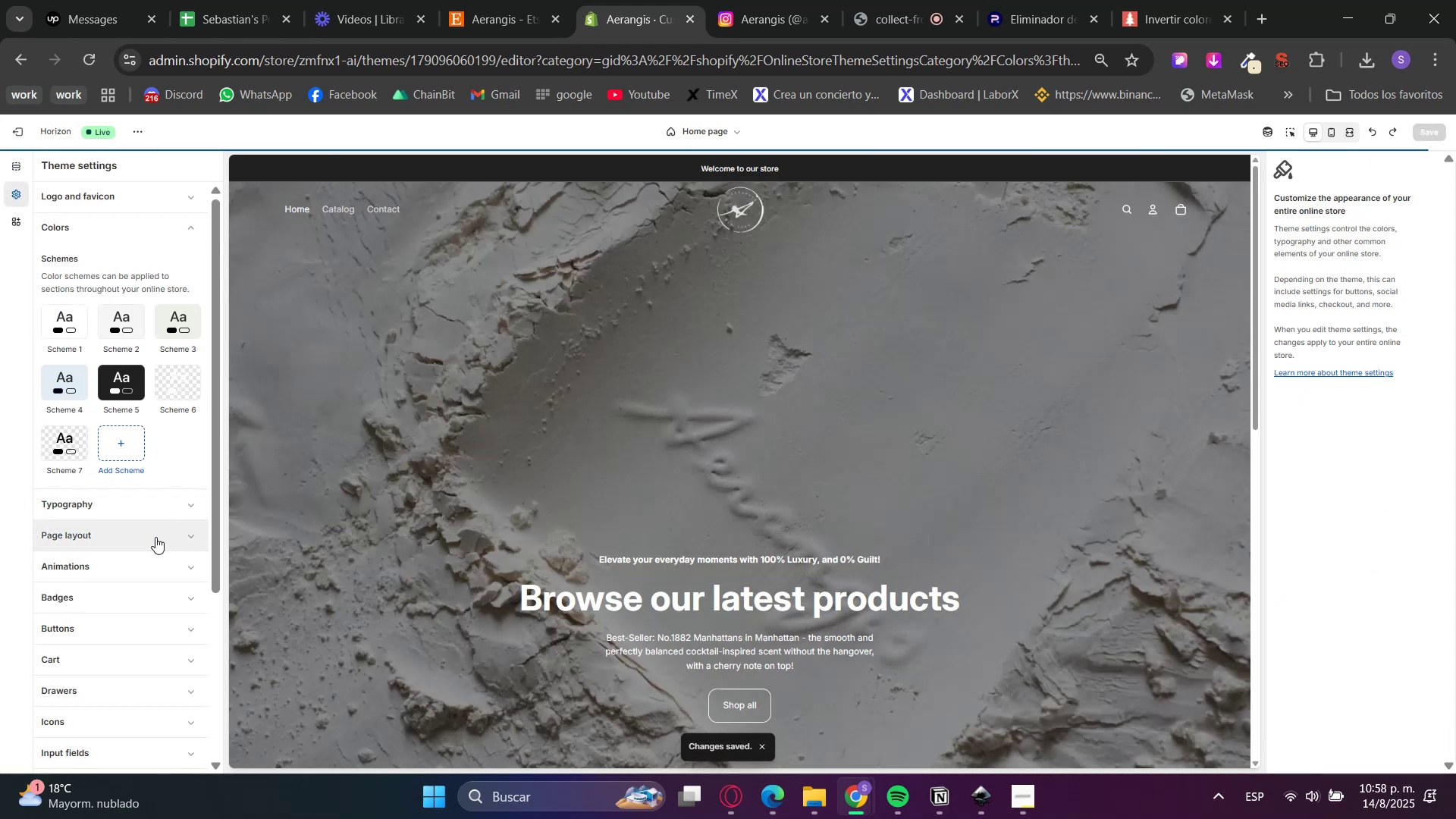 
left_click([113, 508])
 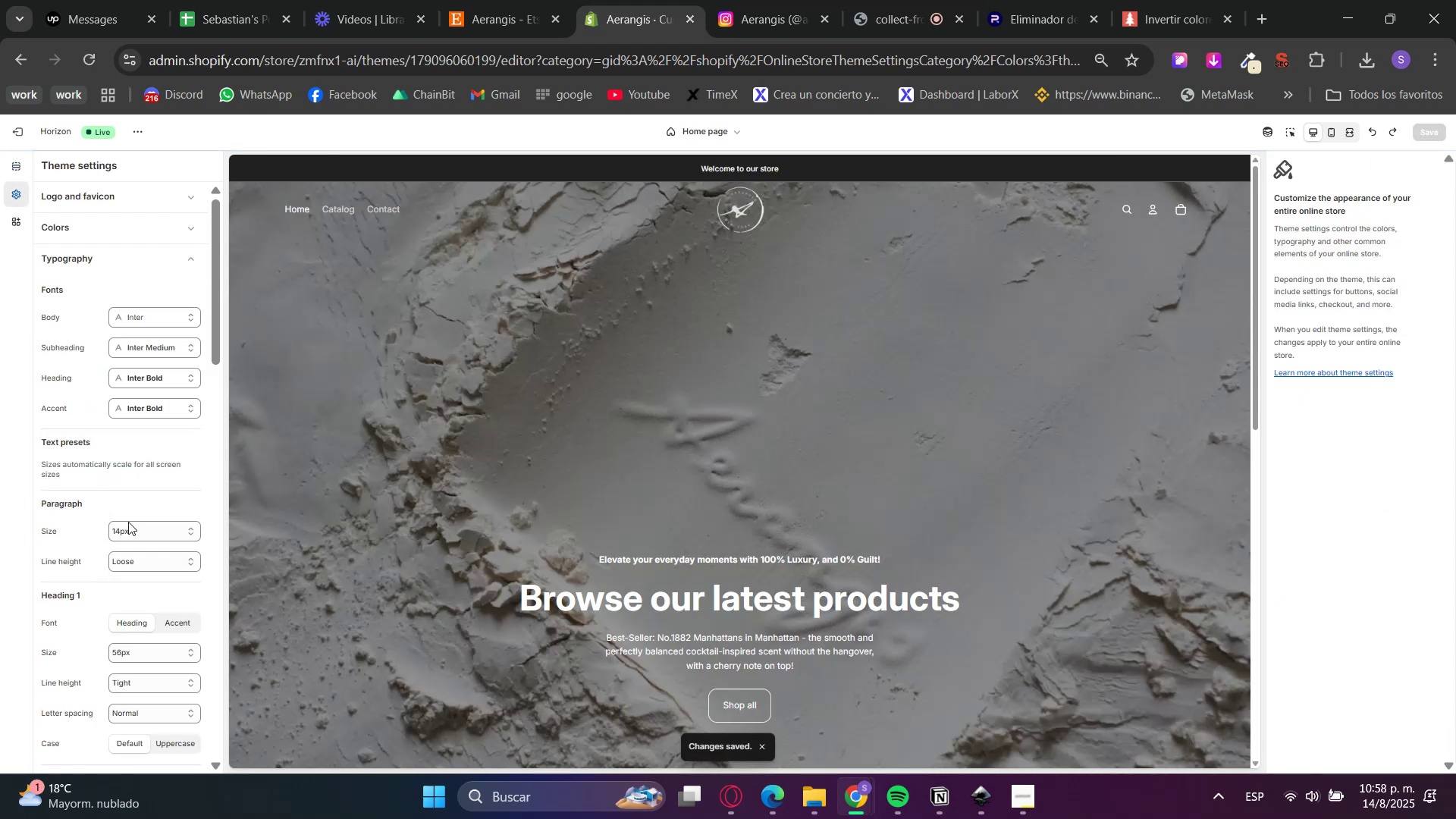 
scroll: coordinate [162, 682], scroll_direction: down, amount: 9.0
 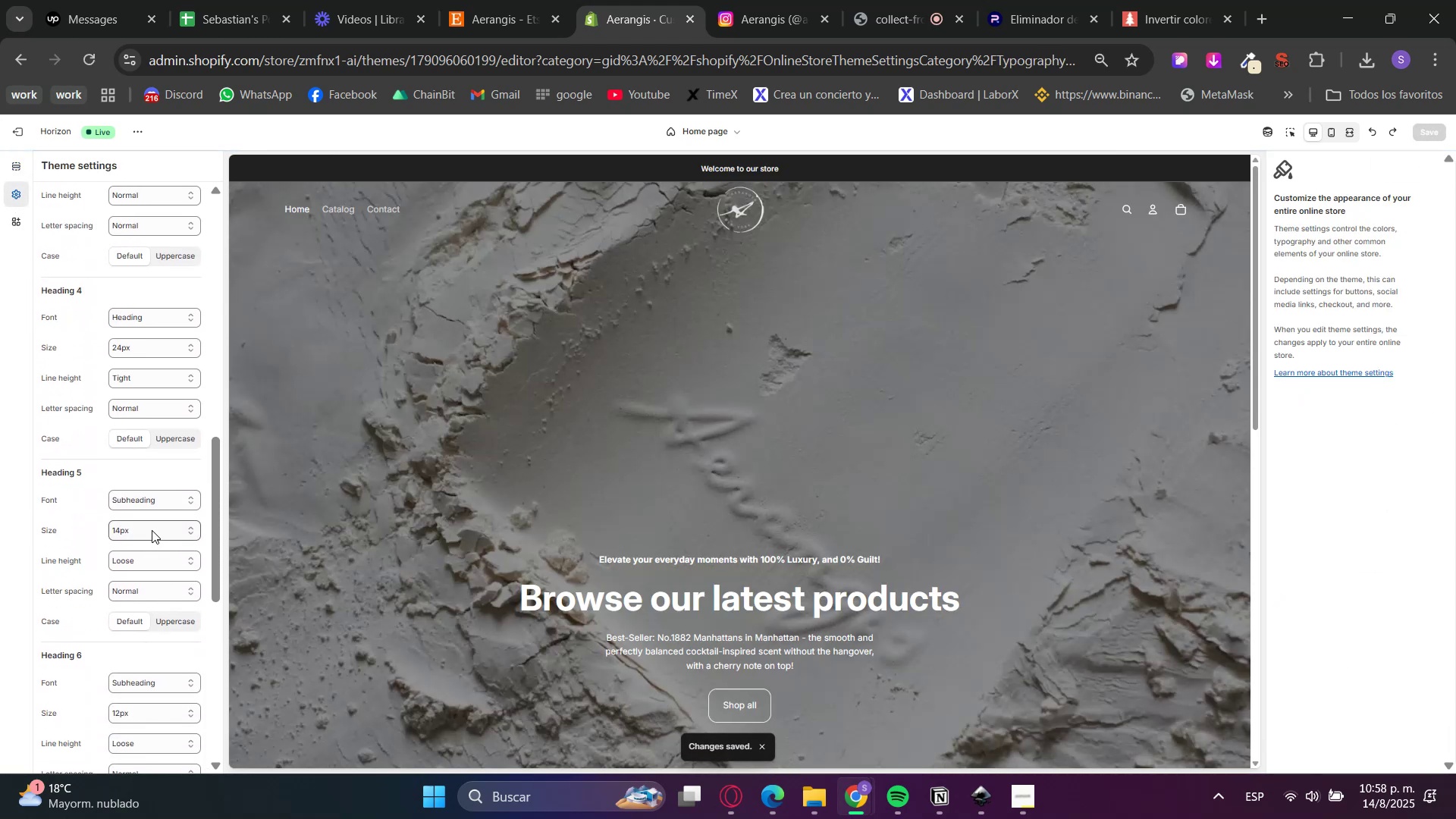 
left_click([152, 529])
 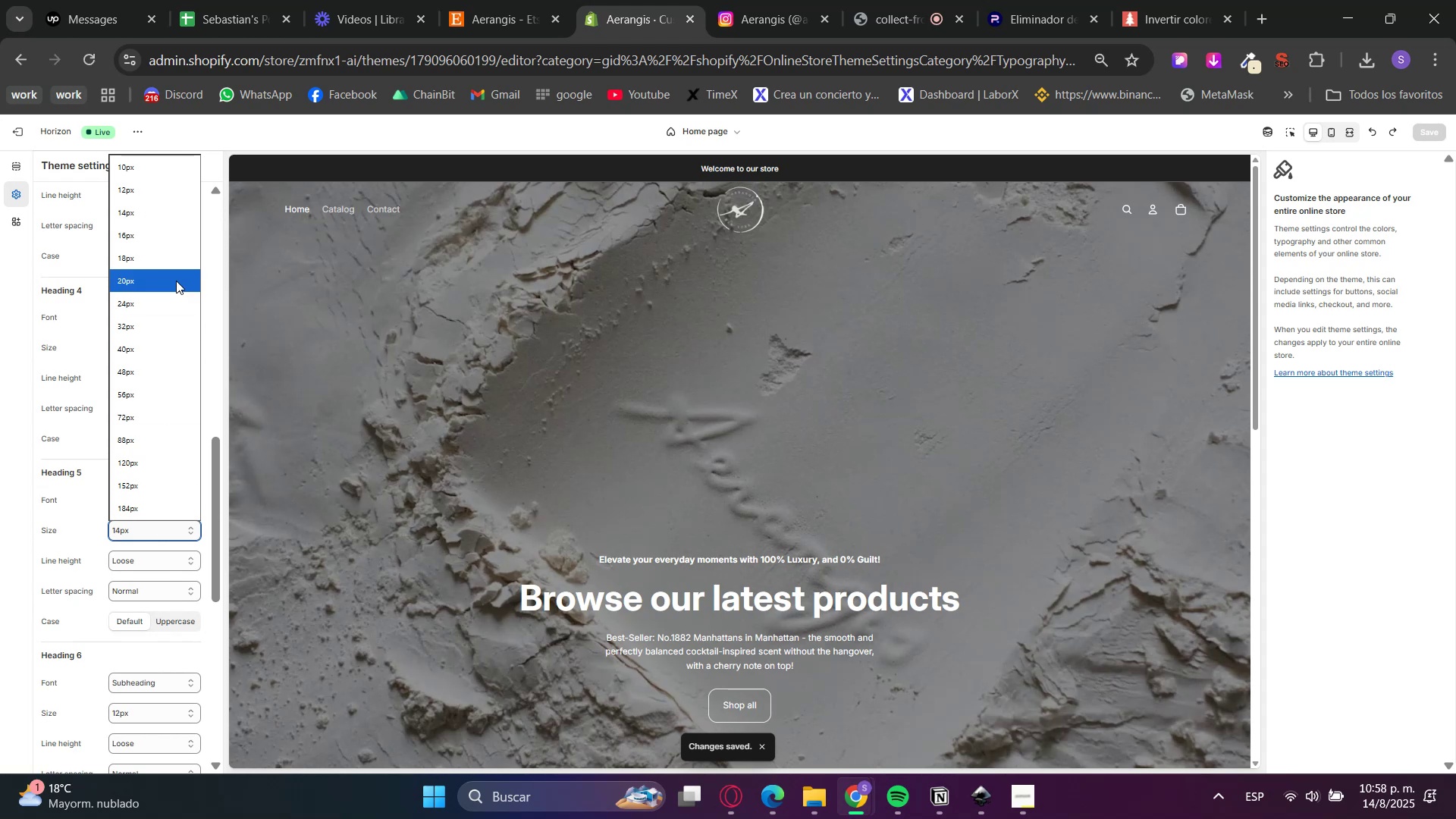 
left_click([159, 258])
 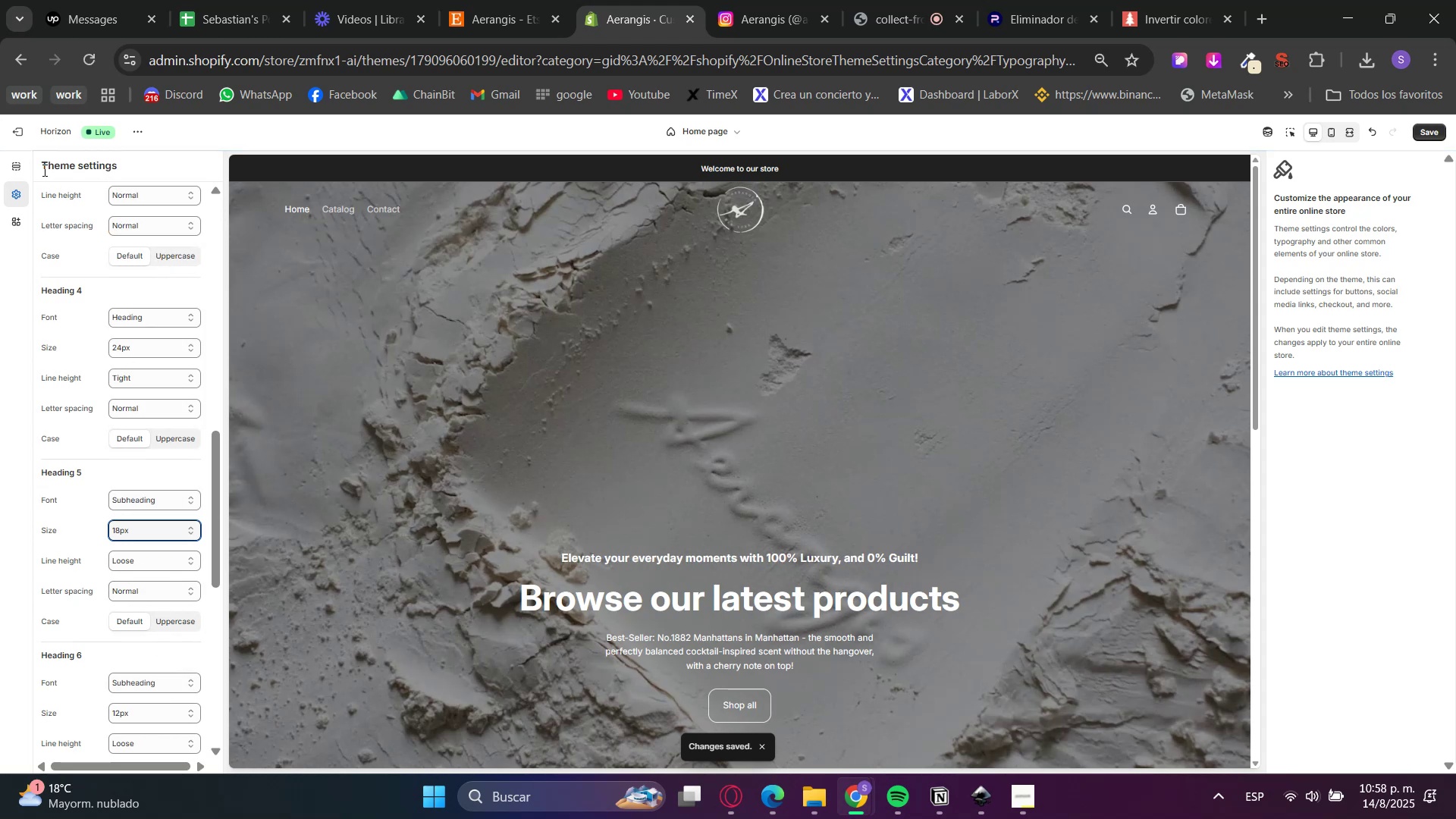 
left_click([22, 165])
 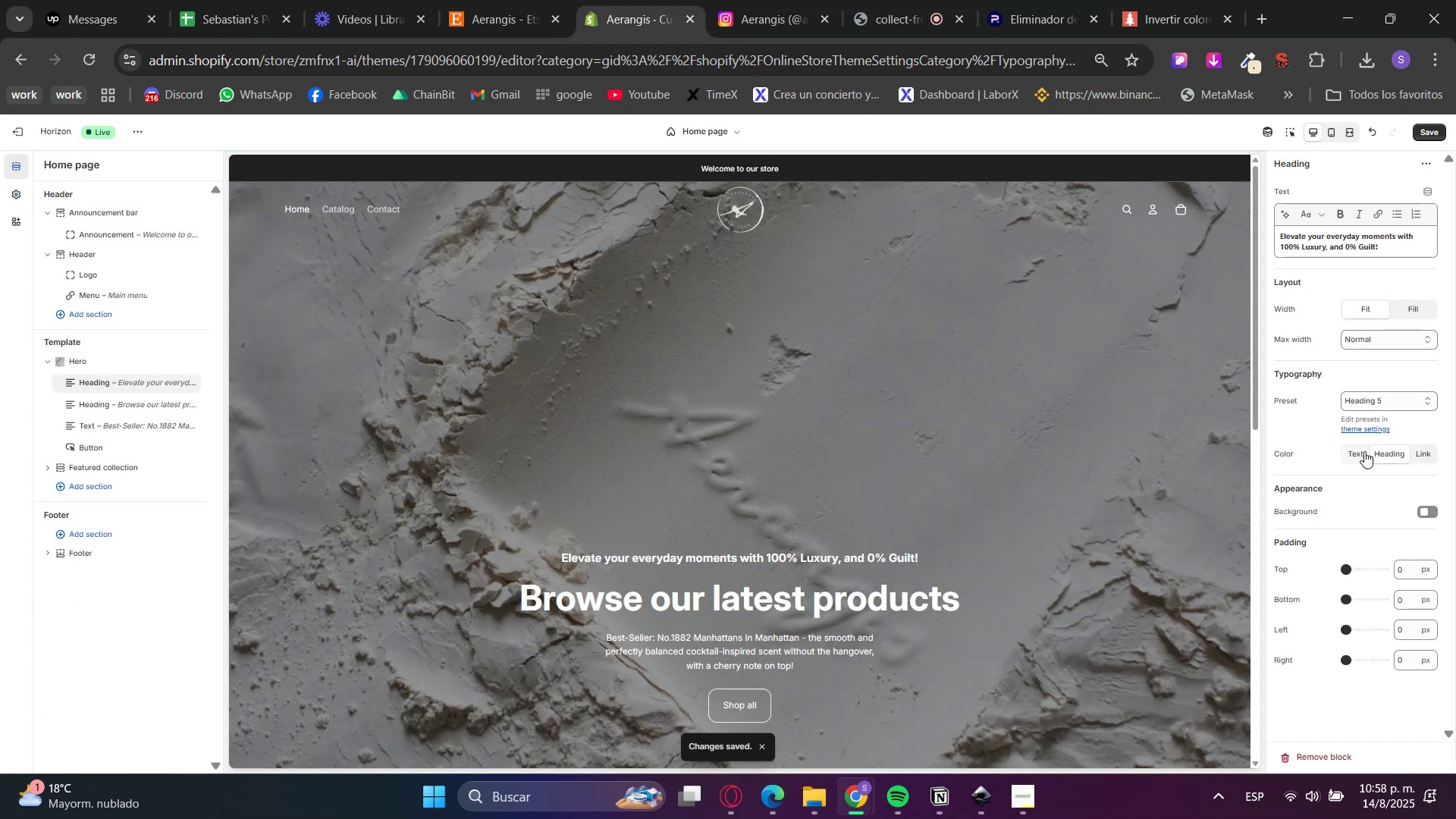 
double_click([1346, 240])
 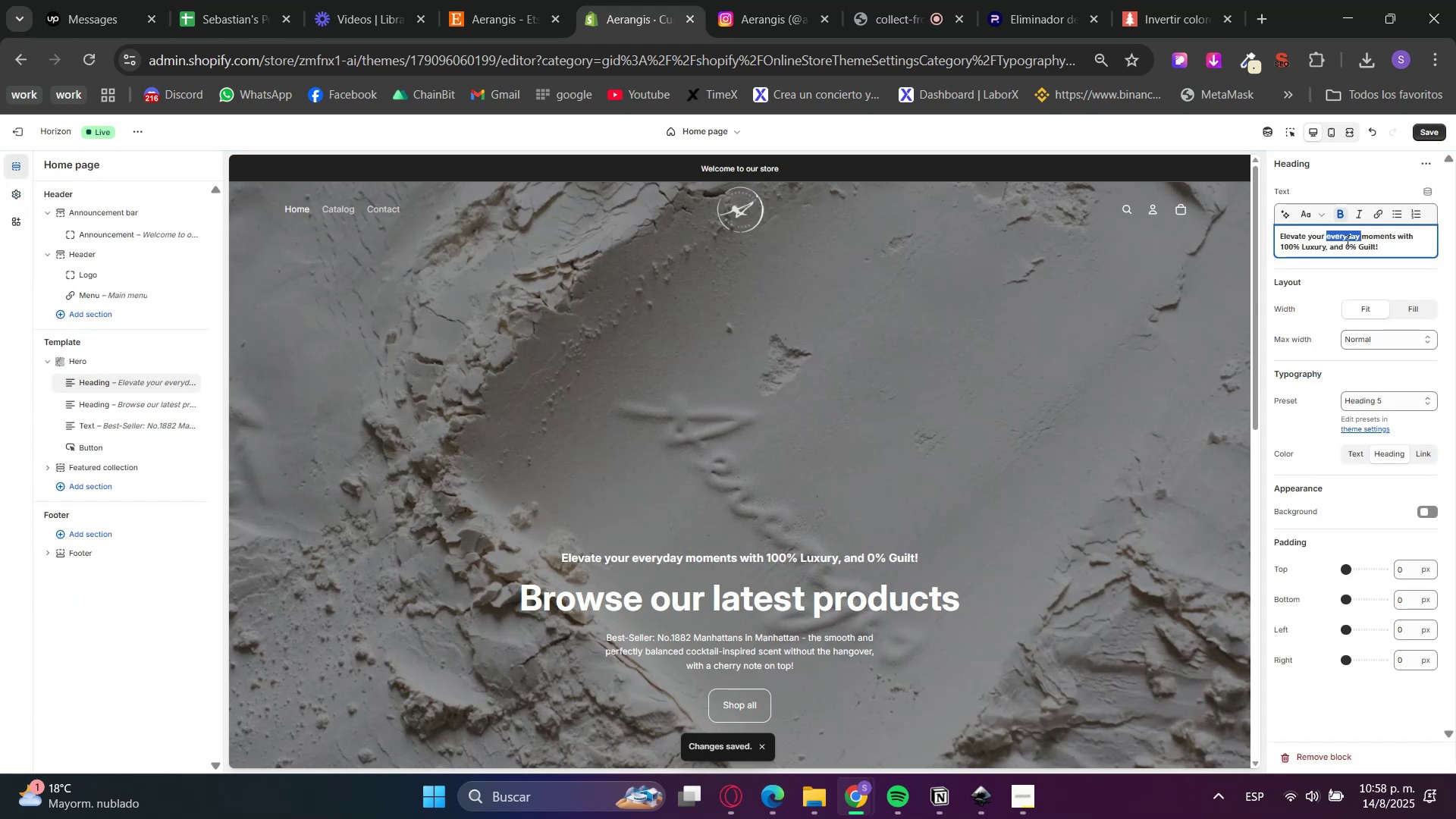 
triple_click([1346, 240])
 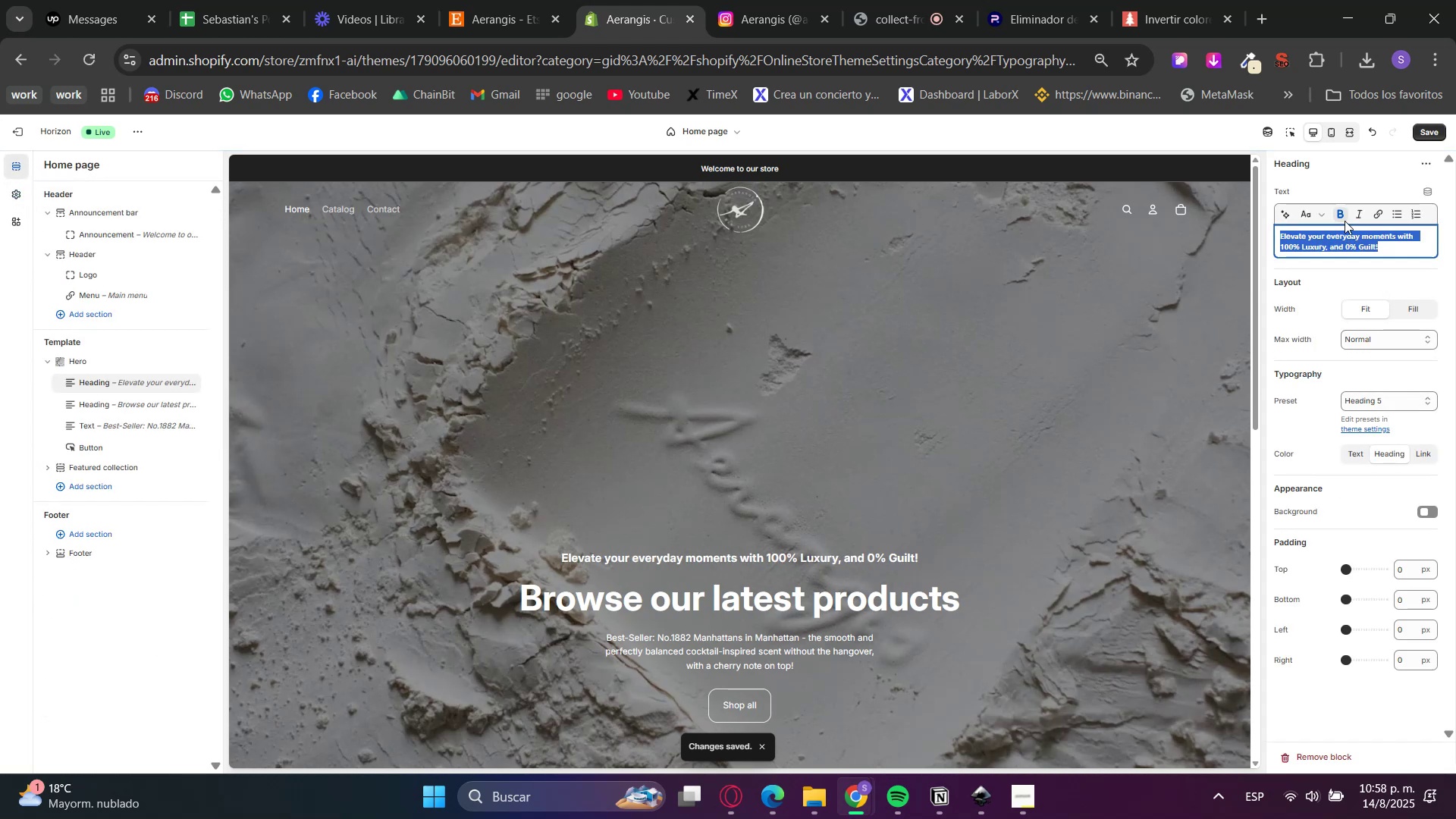 
triple_click([1341, 212])
 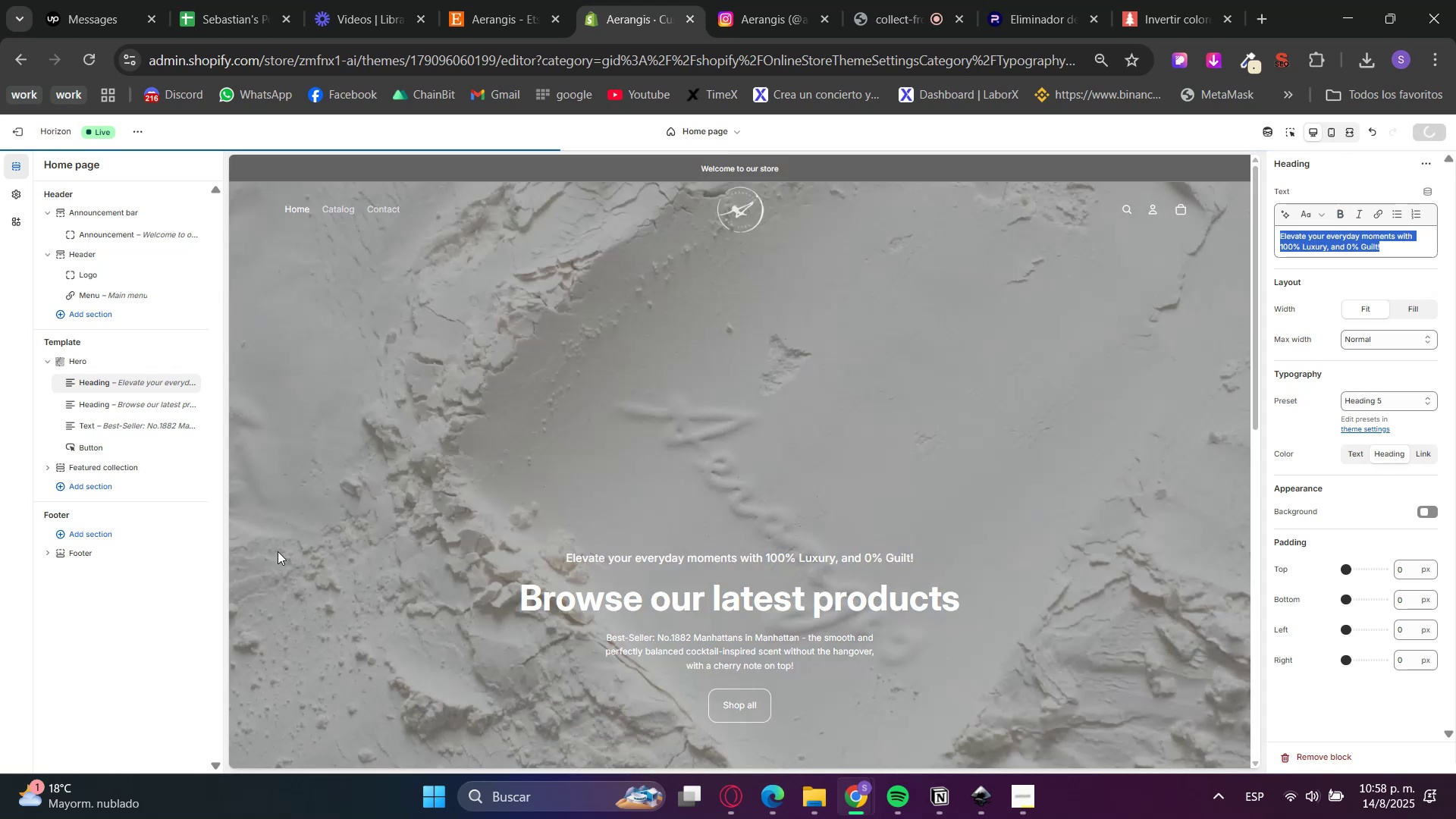 
double_click([90, 362])
 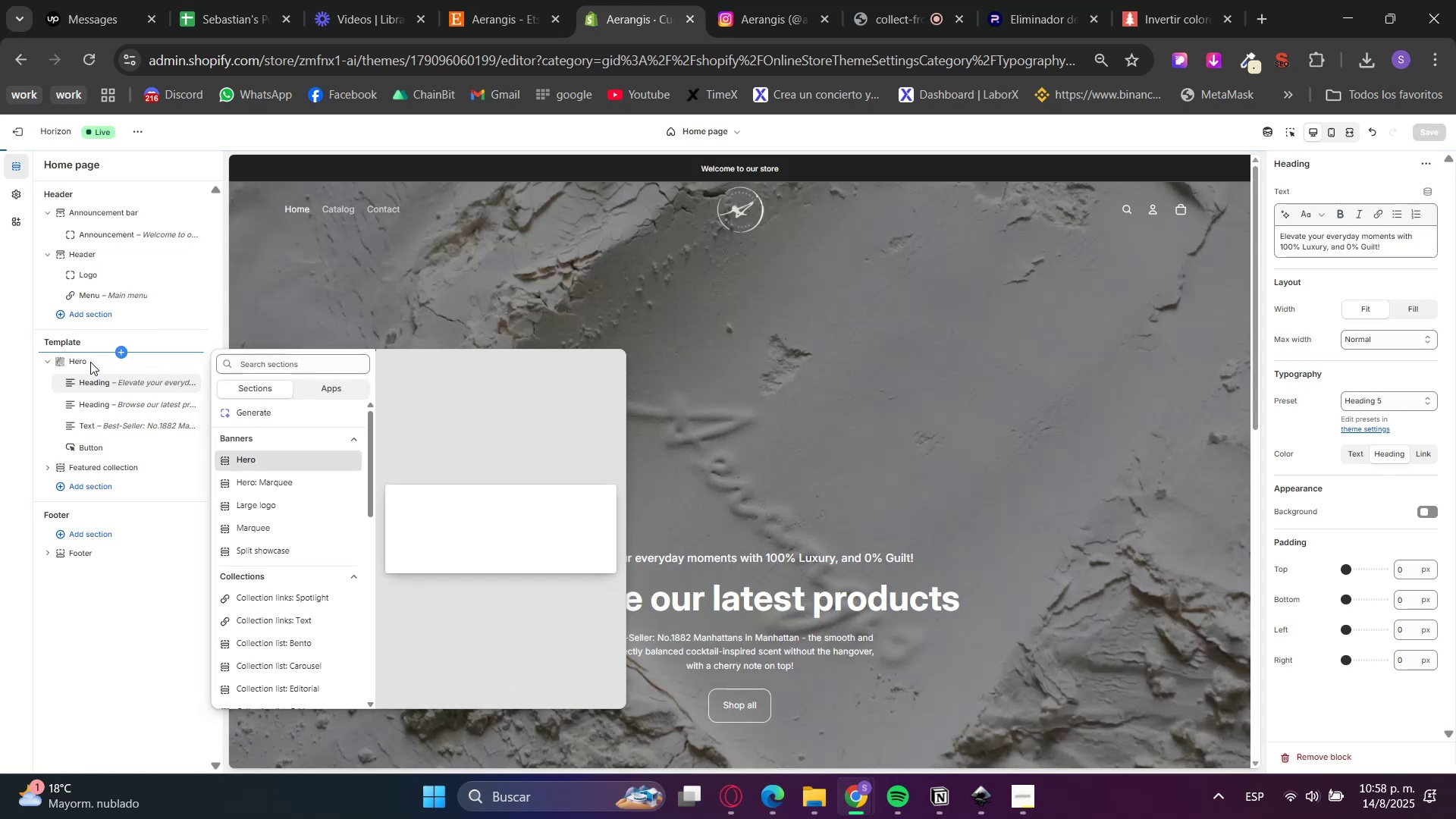 
triple_click([90, 362])
 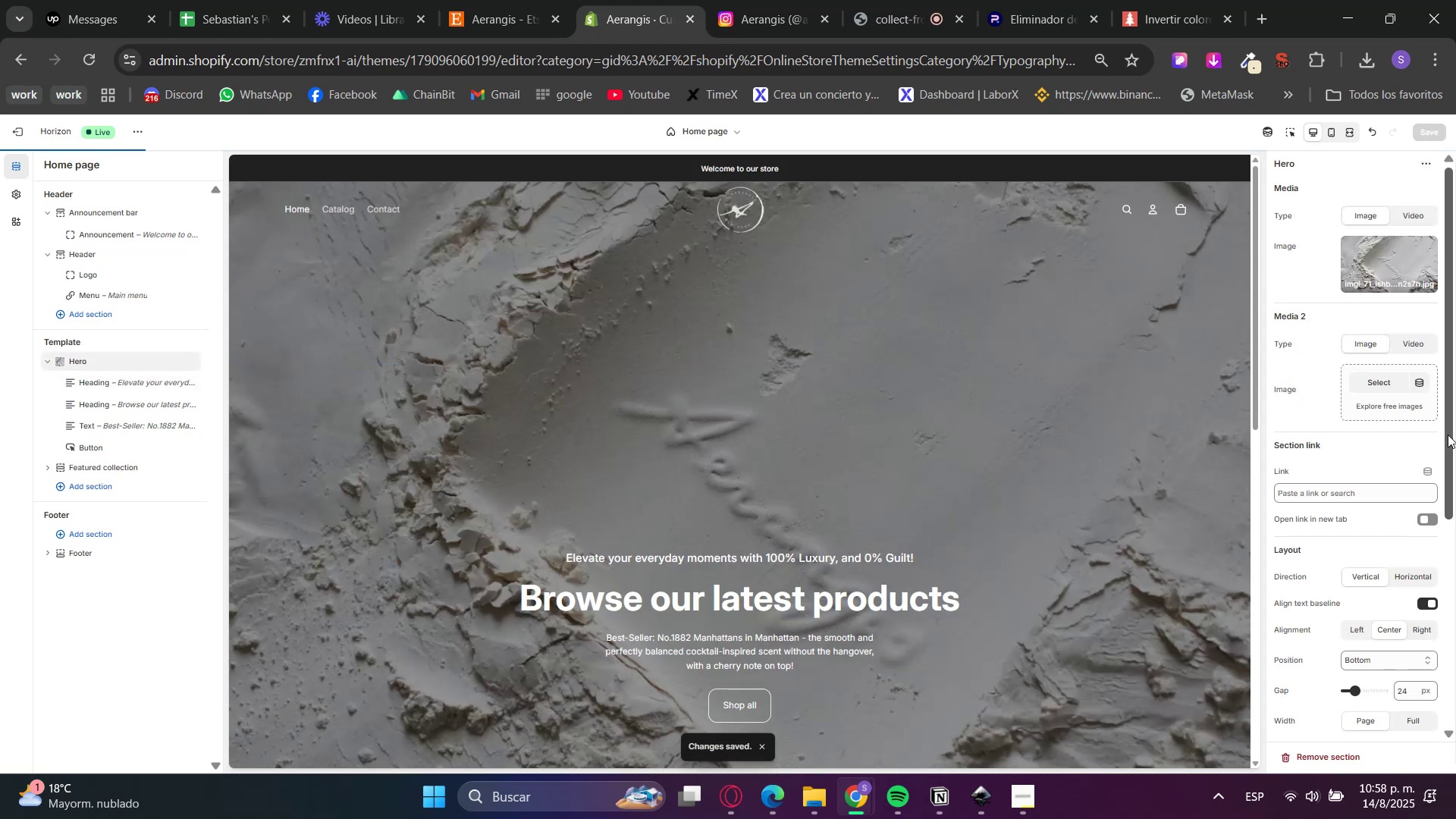 
scroll: coordinate [1415, 479], scroll_direction: down, amount: 1.0
 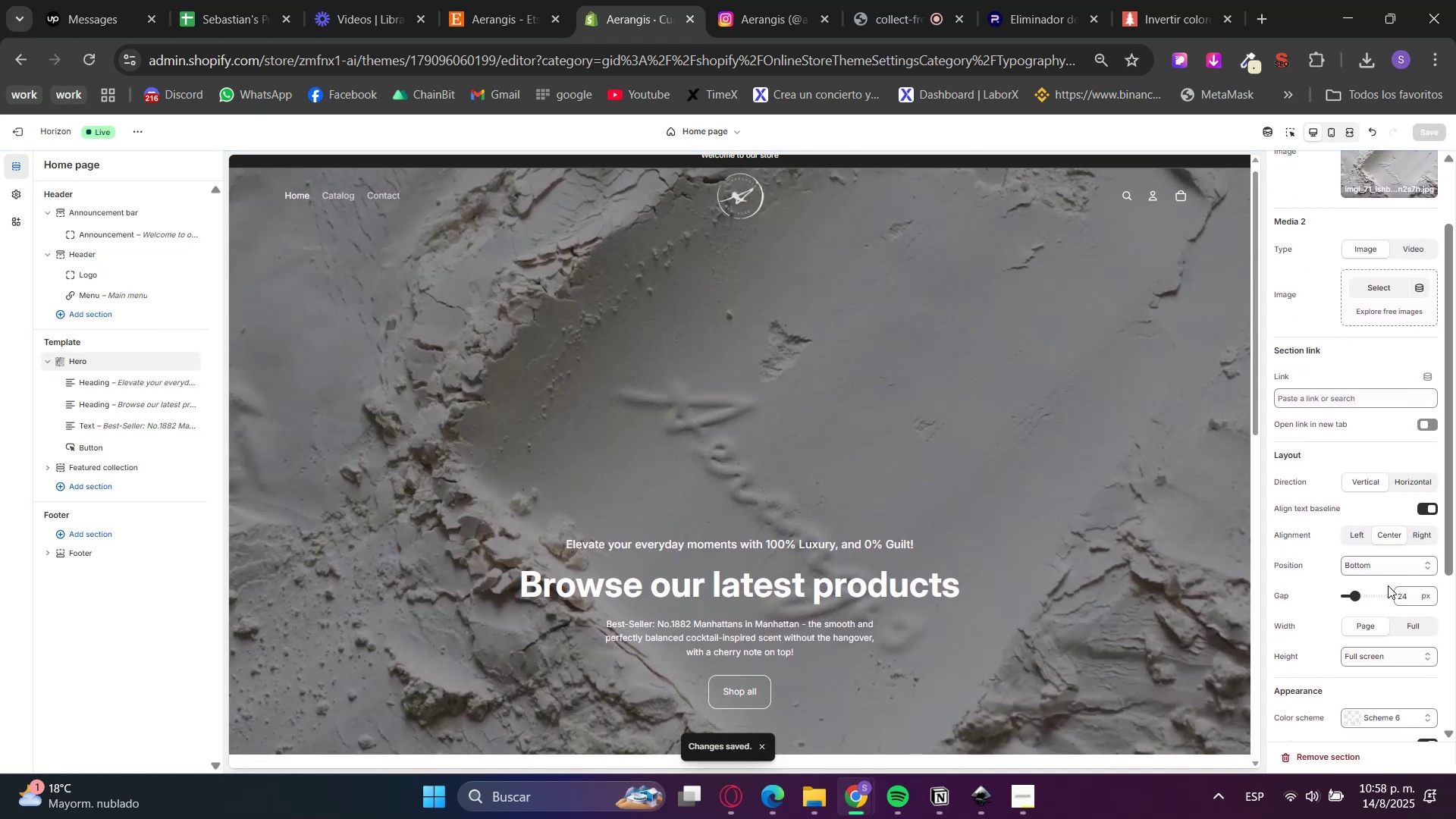 
double_click([1396, 587])
 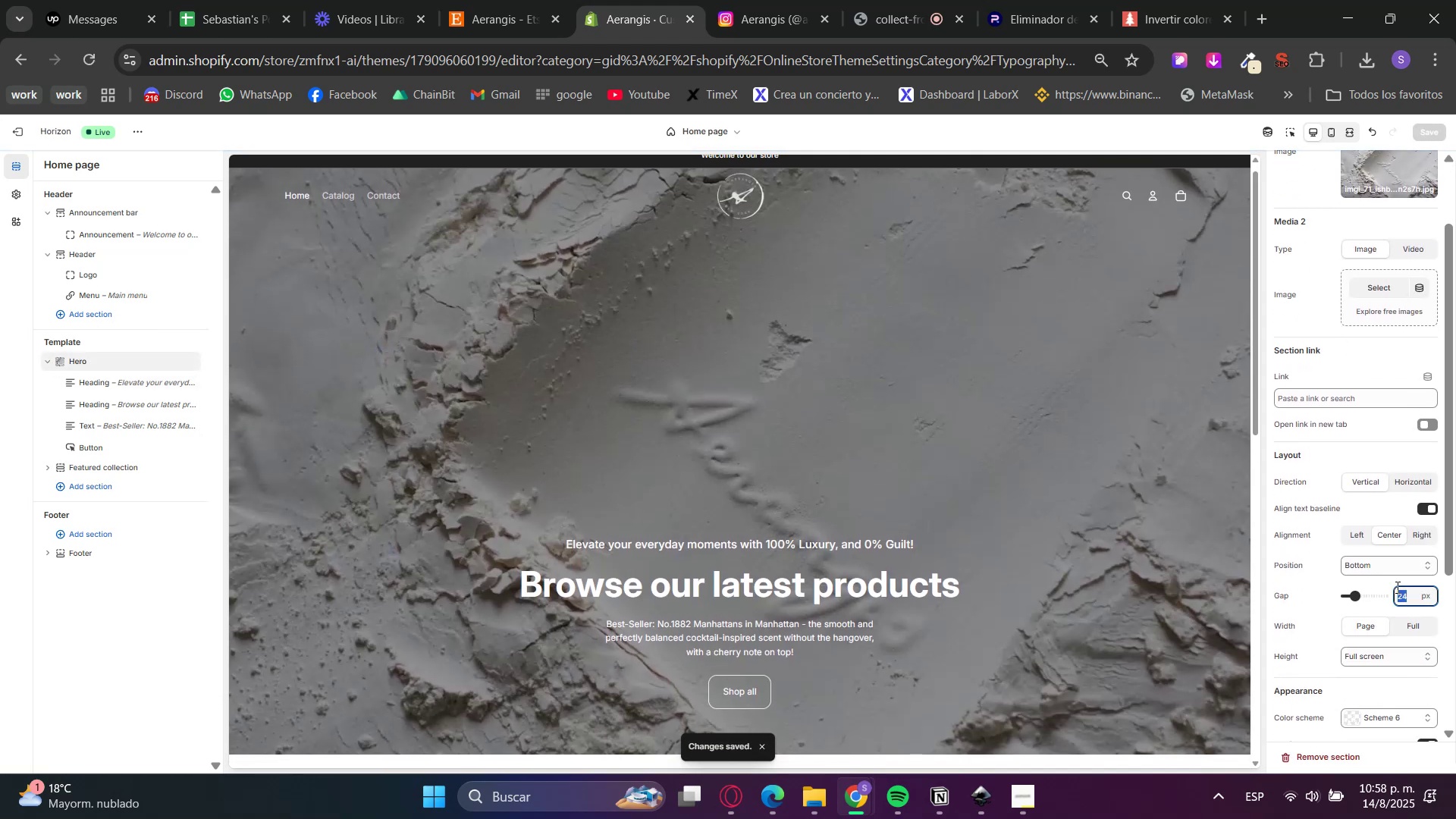 
key(Numpad1)
 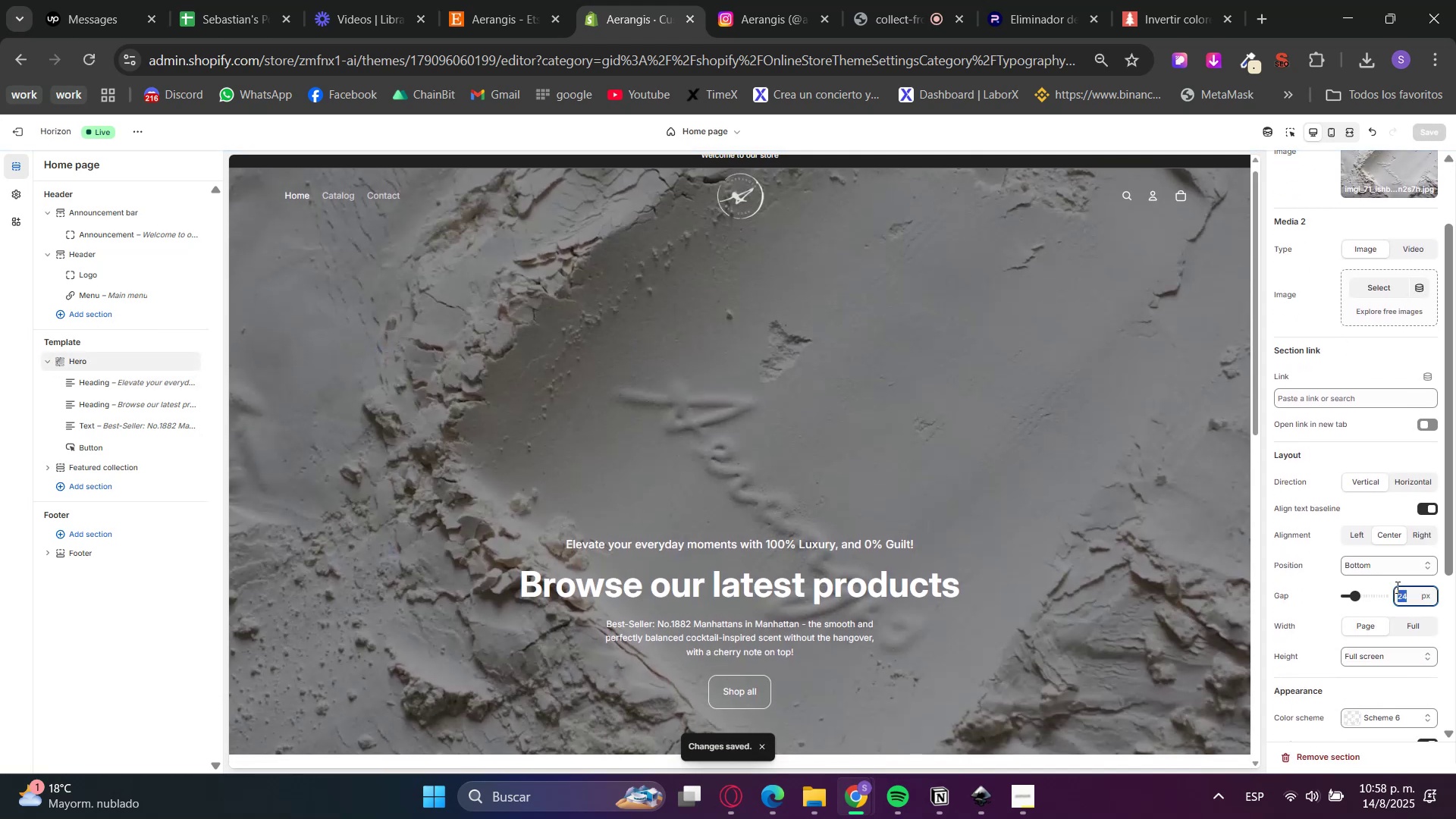 
key(Numpad5)
 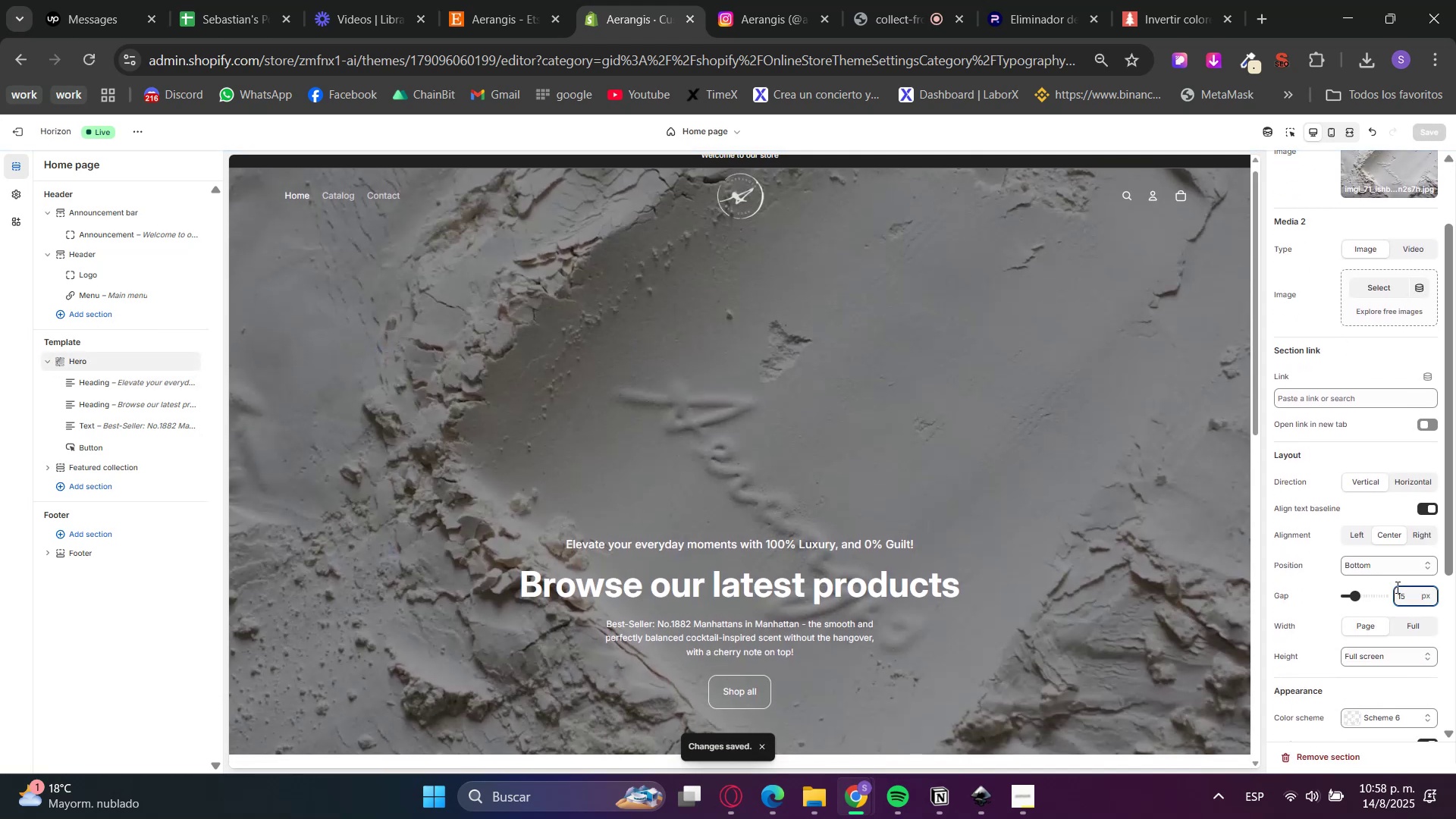 
left_click([1369, 577])
 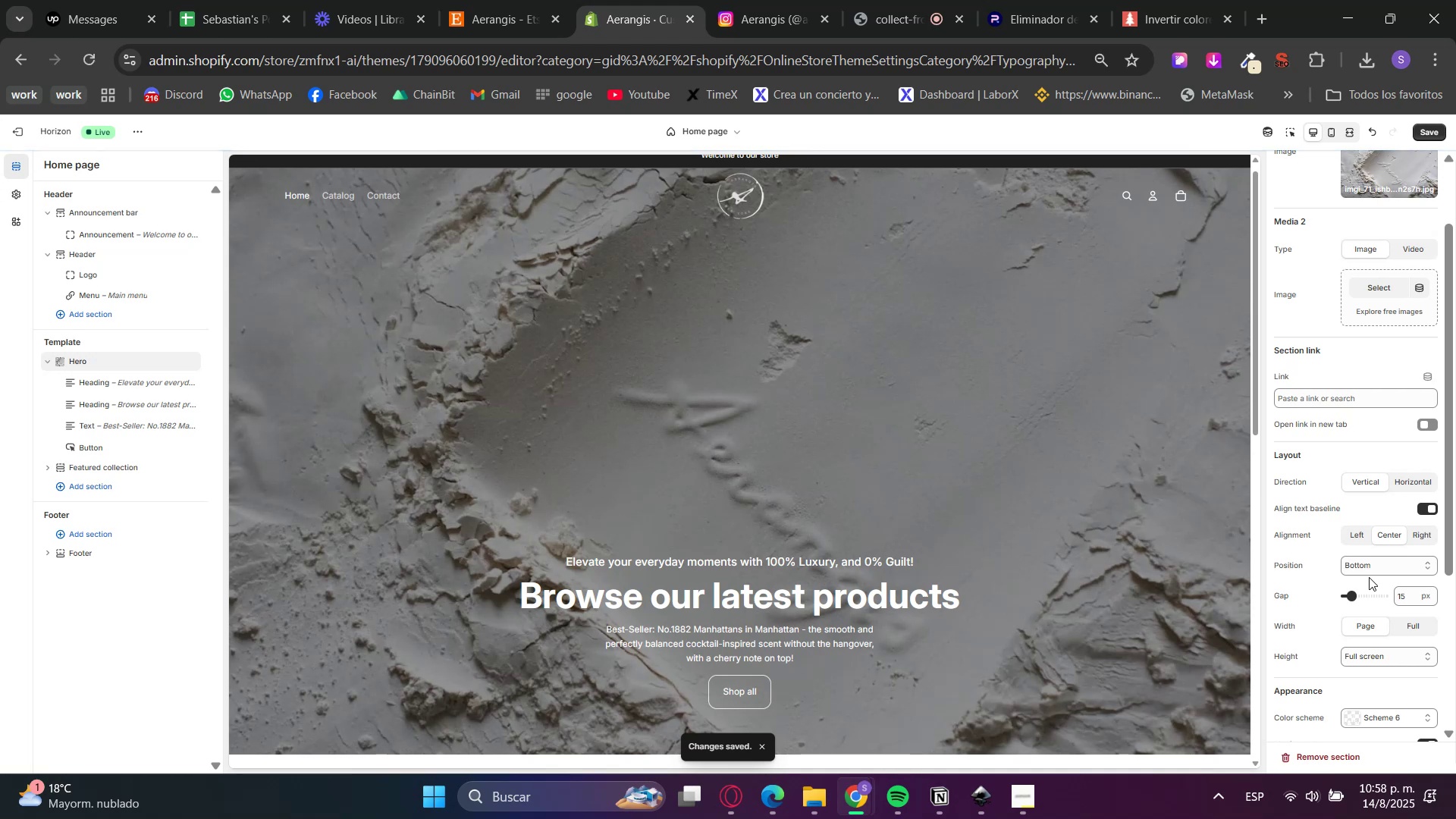 
double_click([1401, 600])
 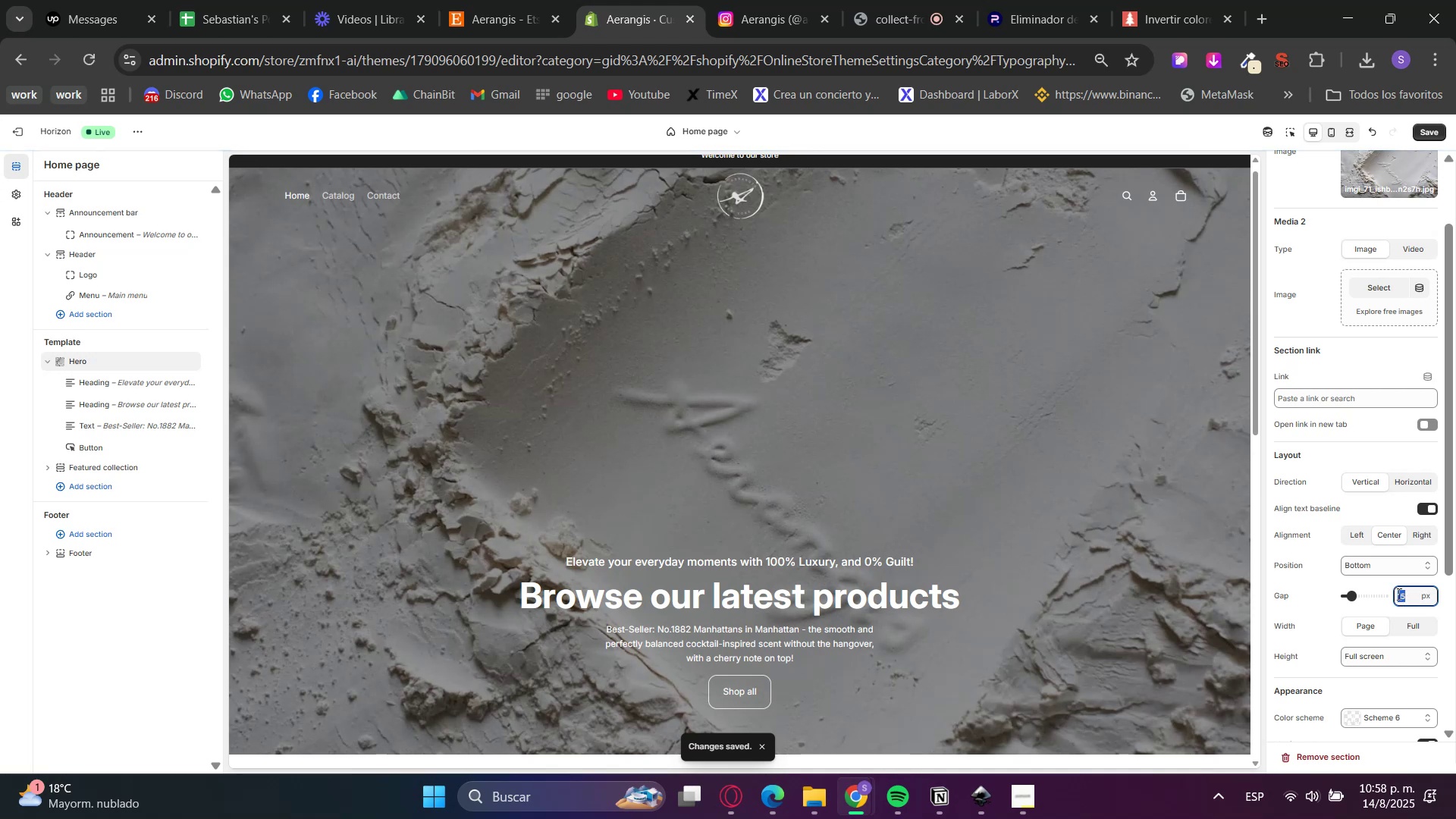 
key(Numpad2)
 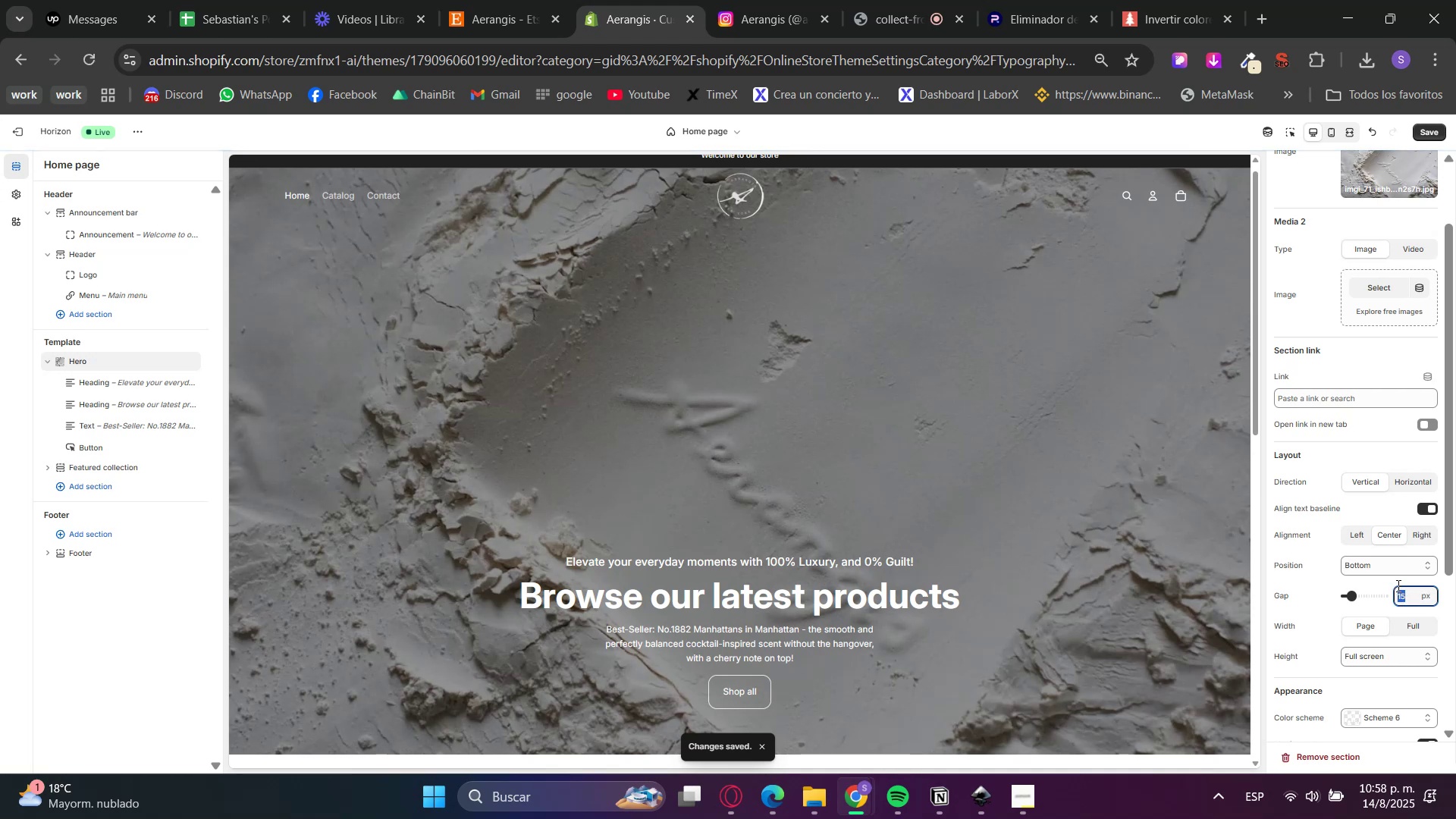 
key(Numpad0)
 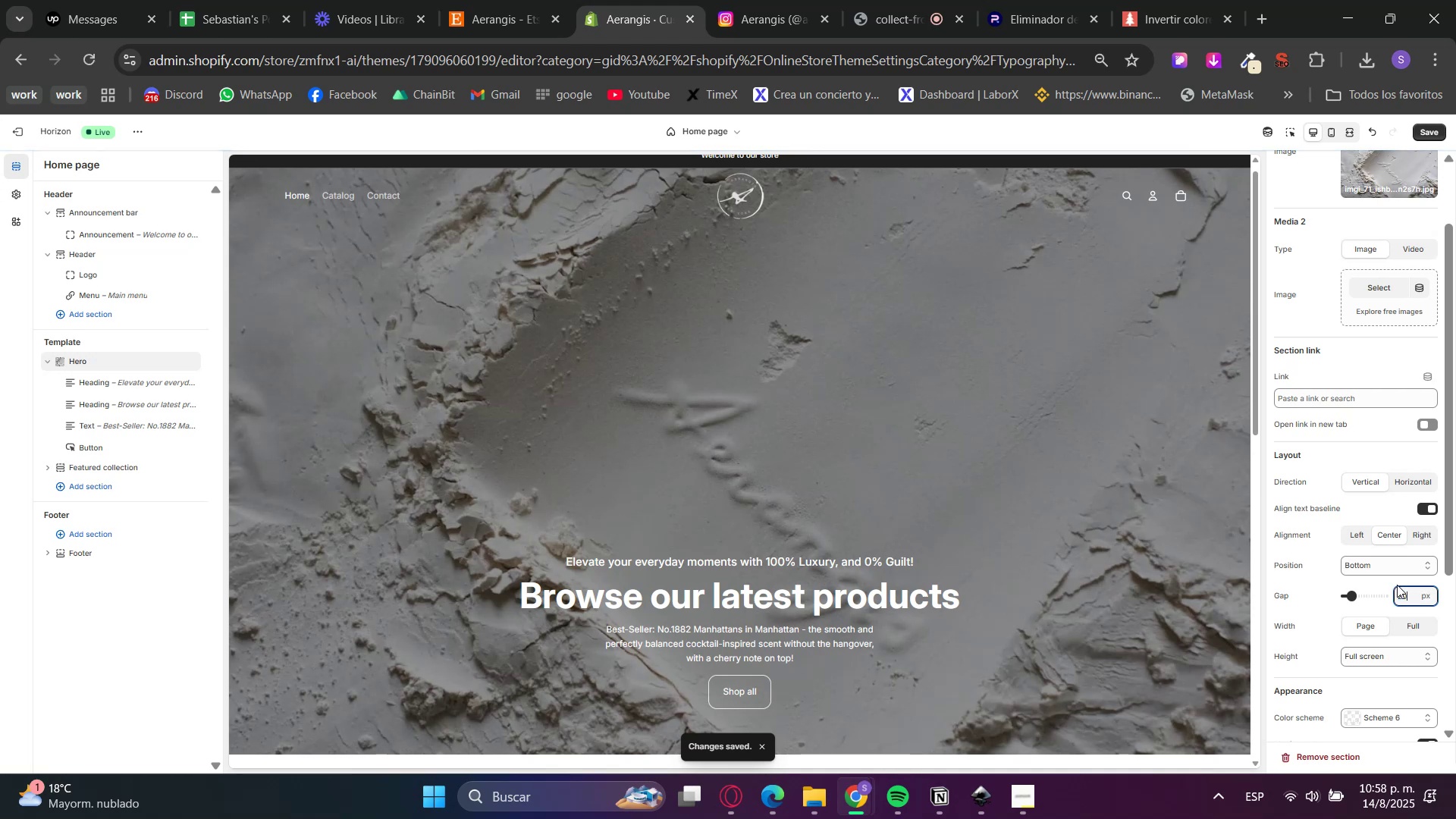 
triple_click([1397, 585])
 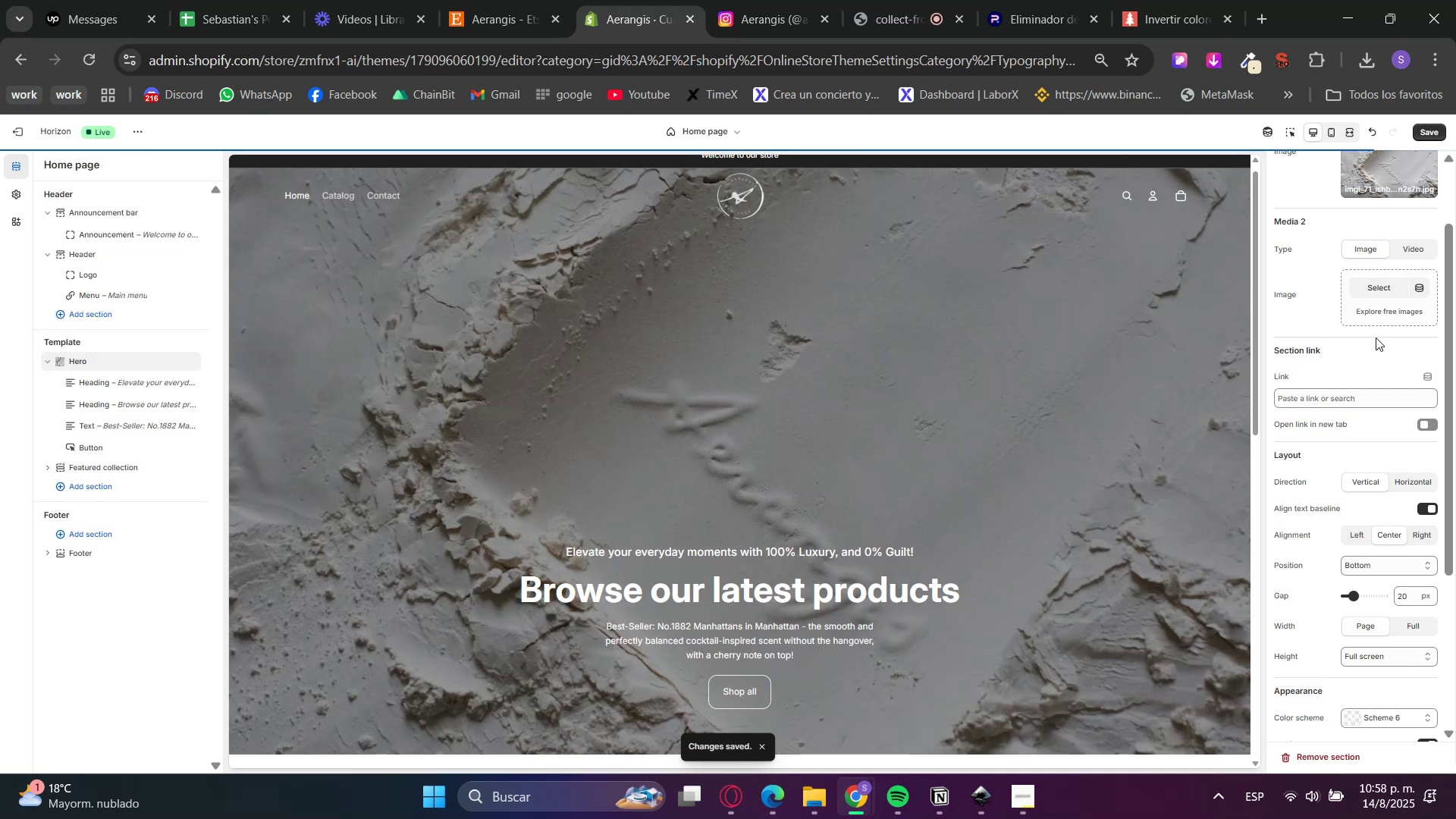 
left_click([1432, 132])
 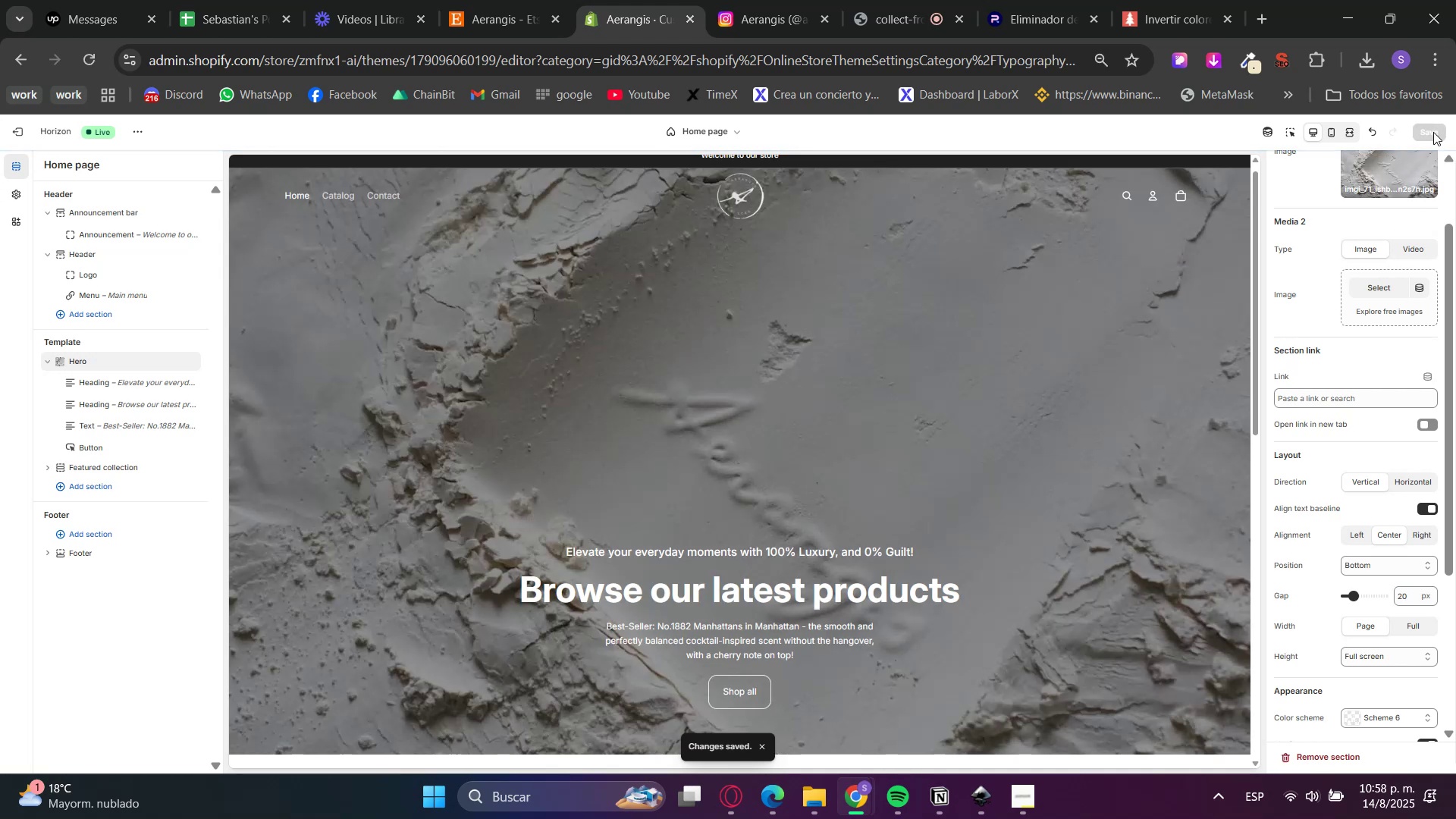 
wait(5.27)
 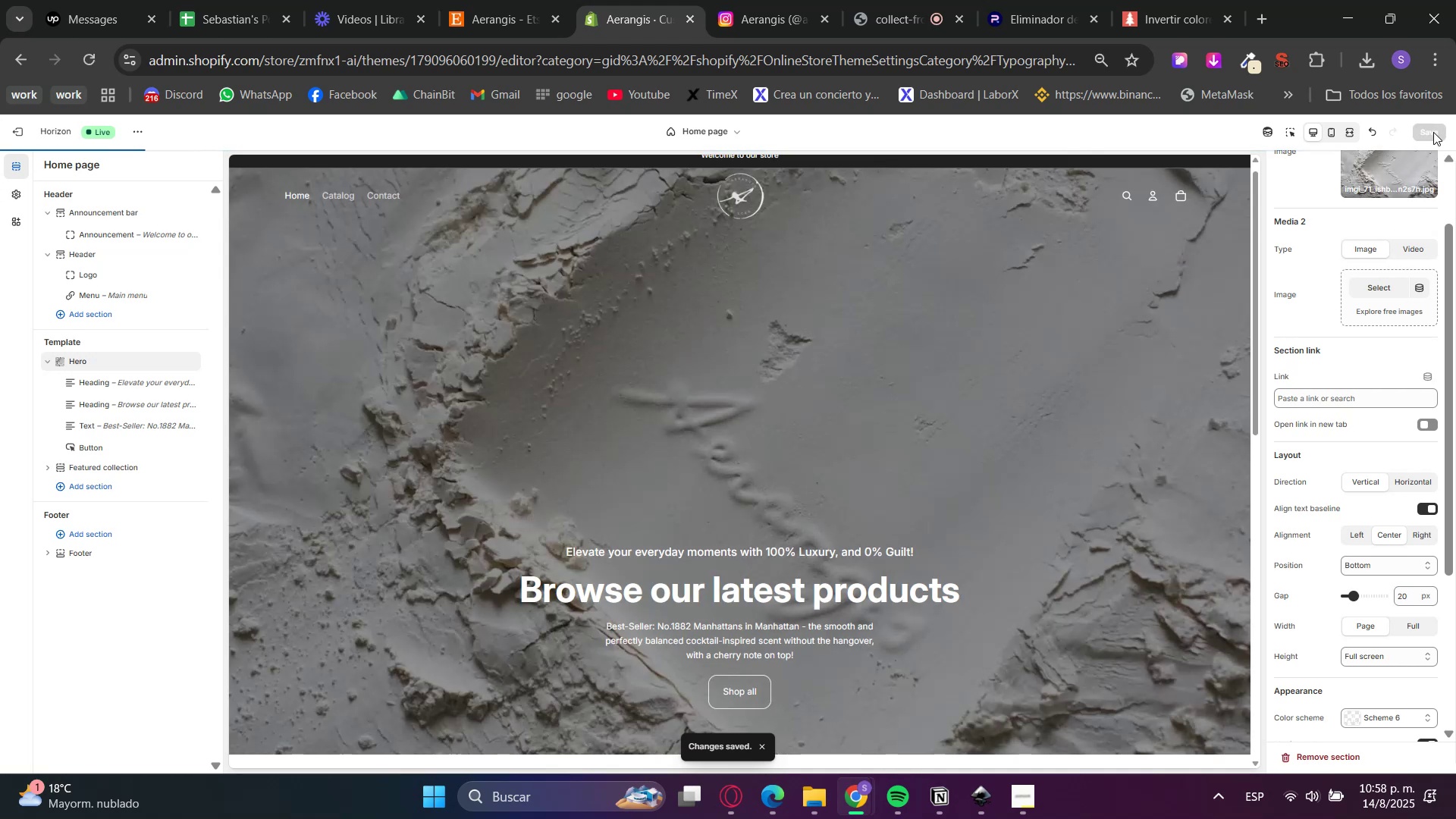 
scroll: coordinate [980, 420], scroll_direction: up, amount: 2.0
 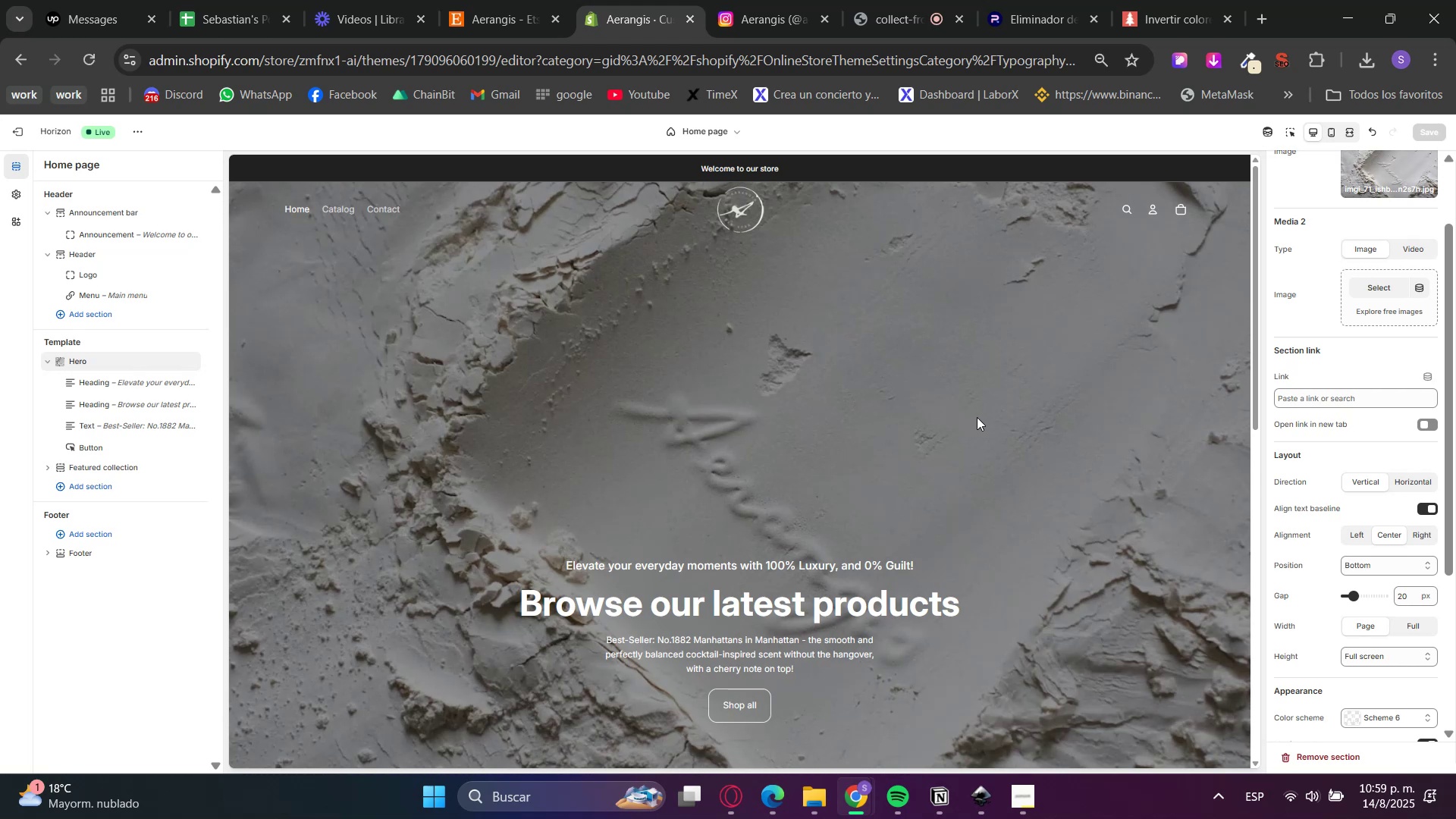 
wait(13.64)
 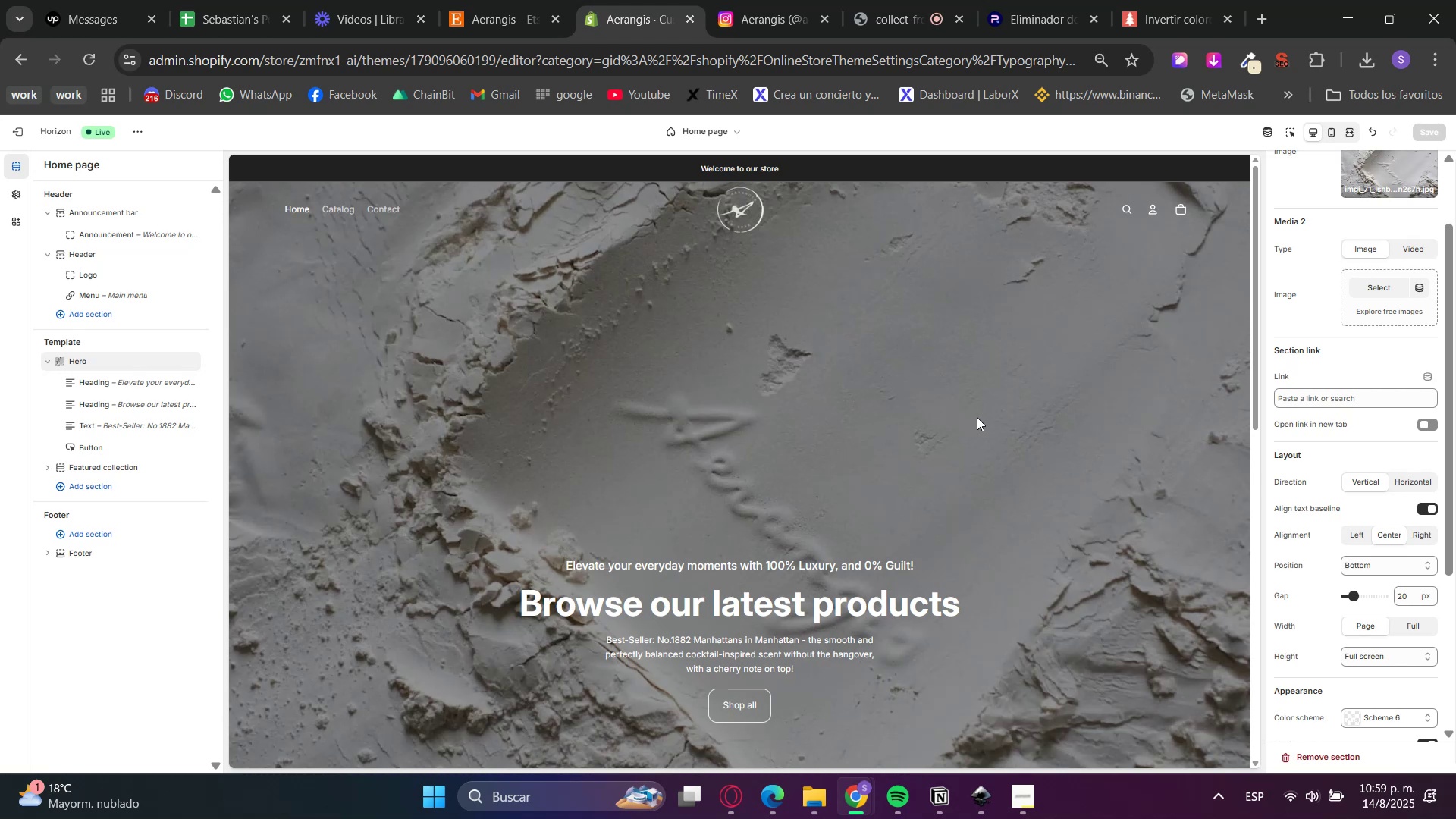 
double_click([534, 0])
 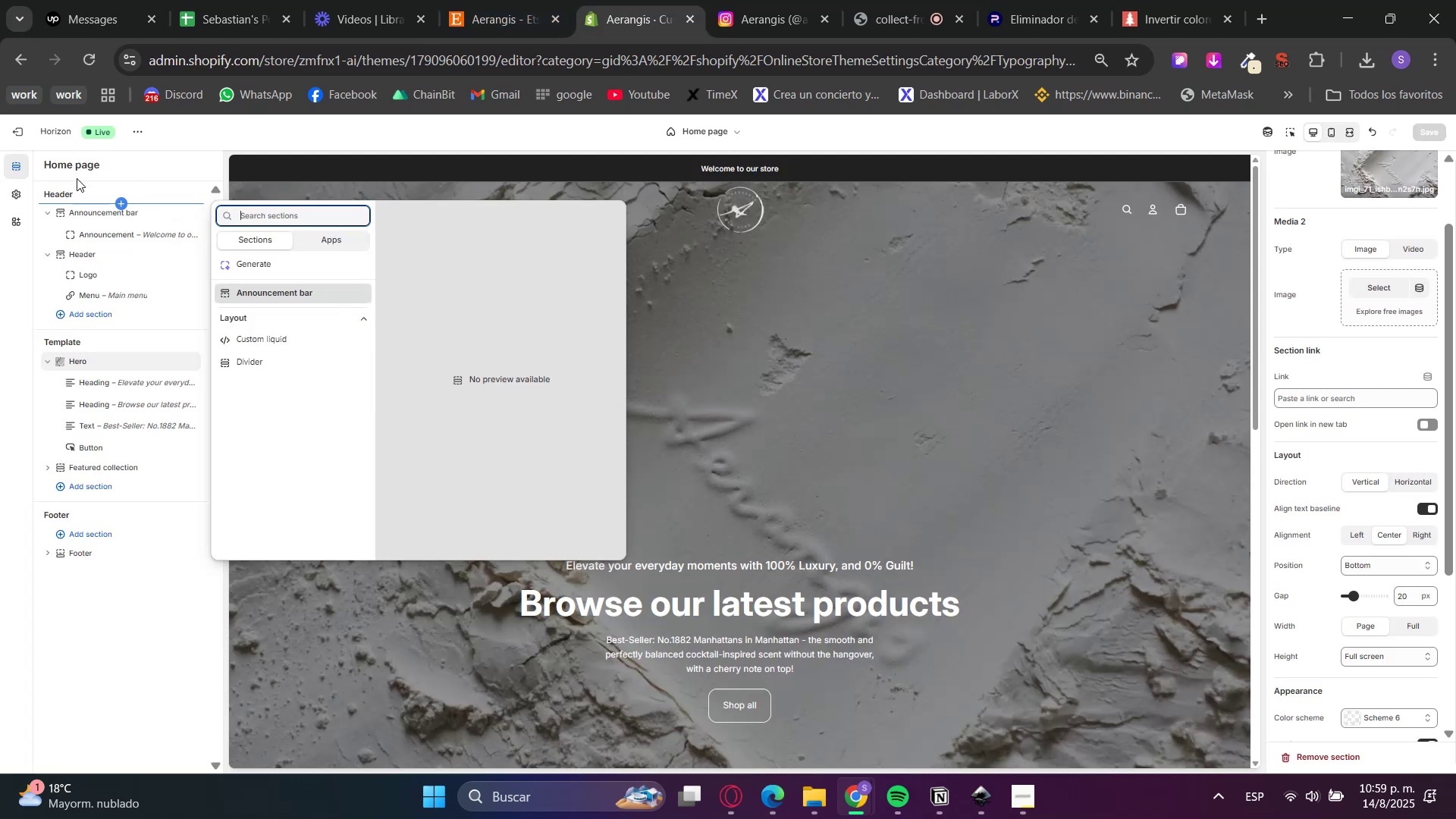 
left_click([89, 209])
 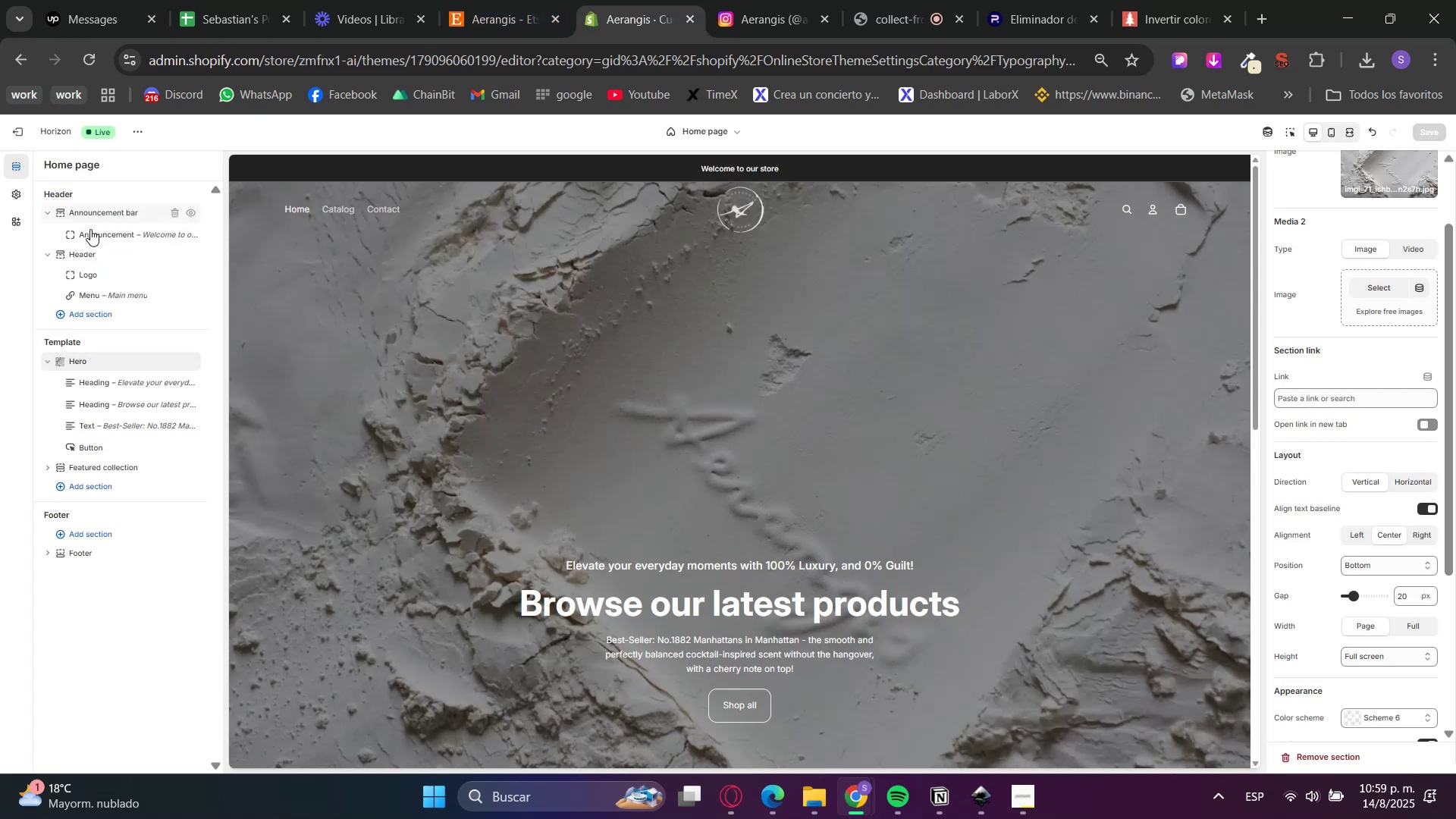 
left_click([90, 232])
 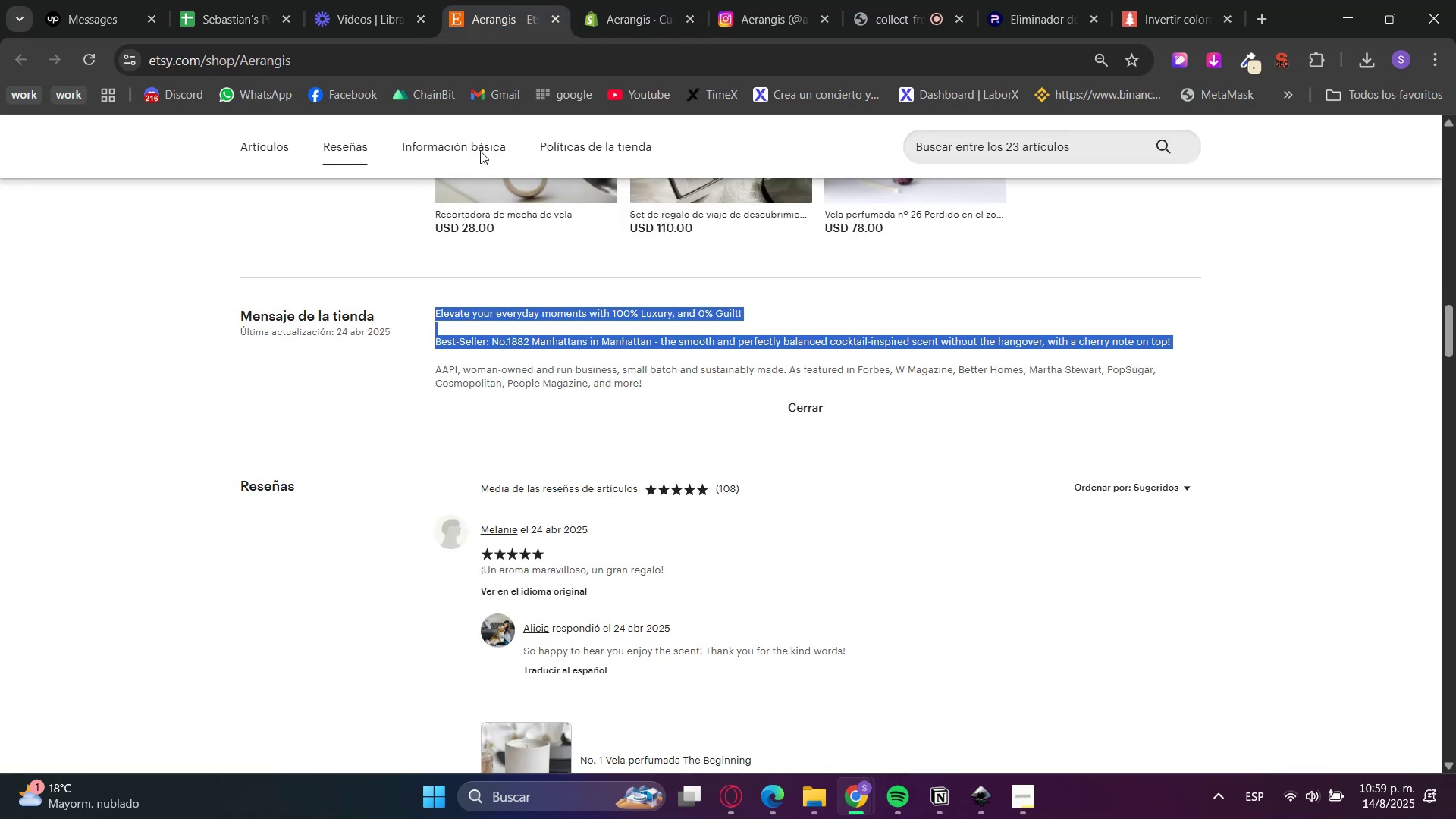 
left_click([467, 401])
 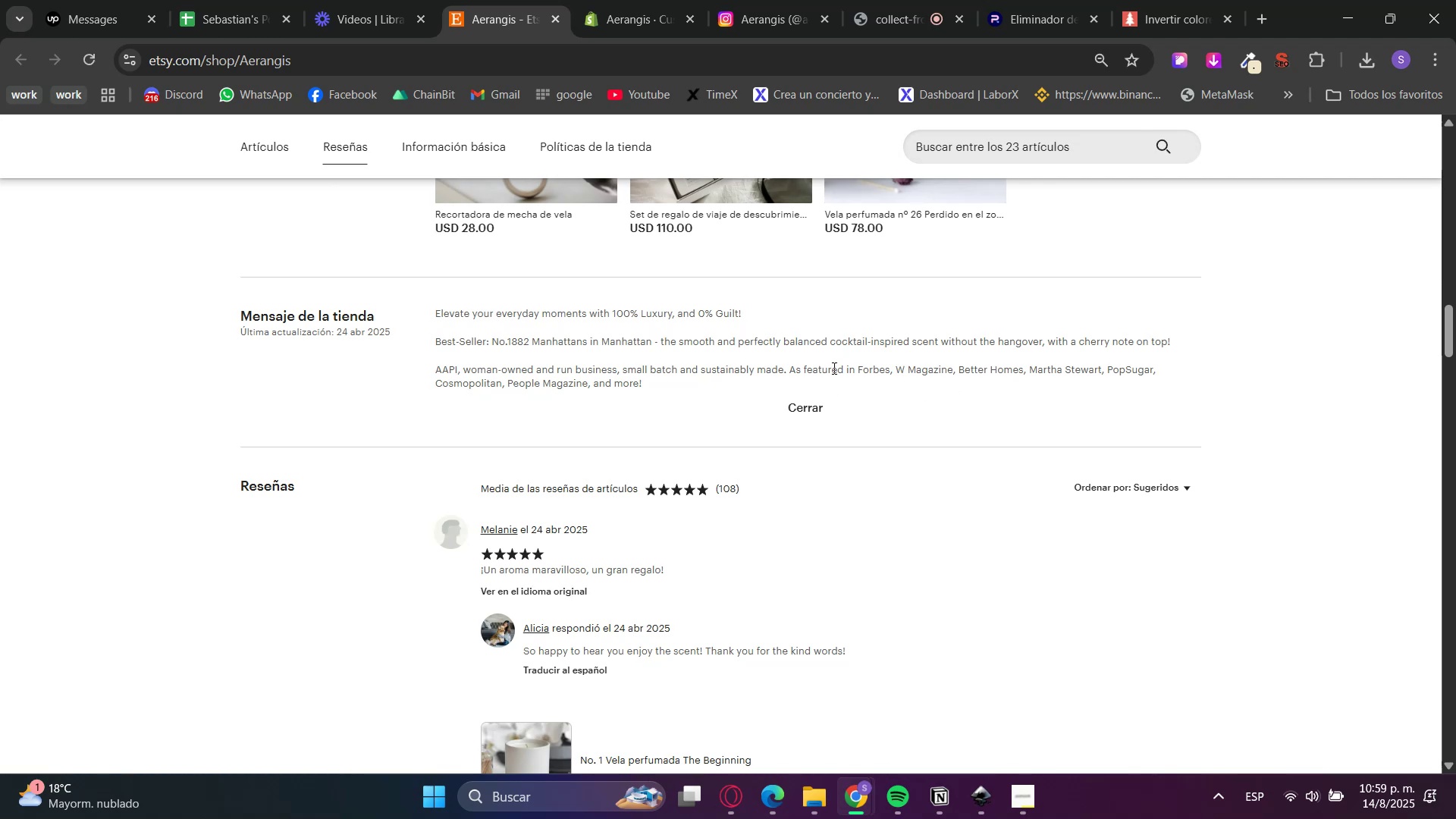 
wait(6.18)
 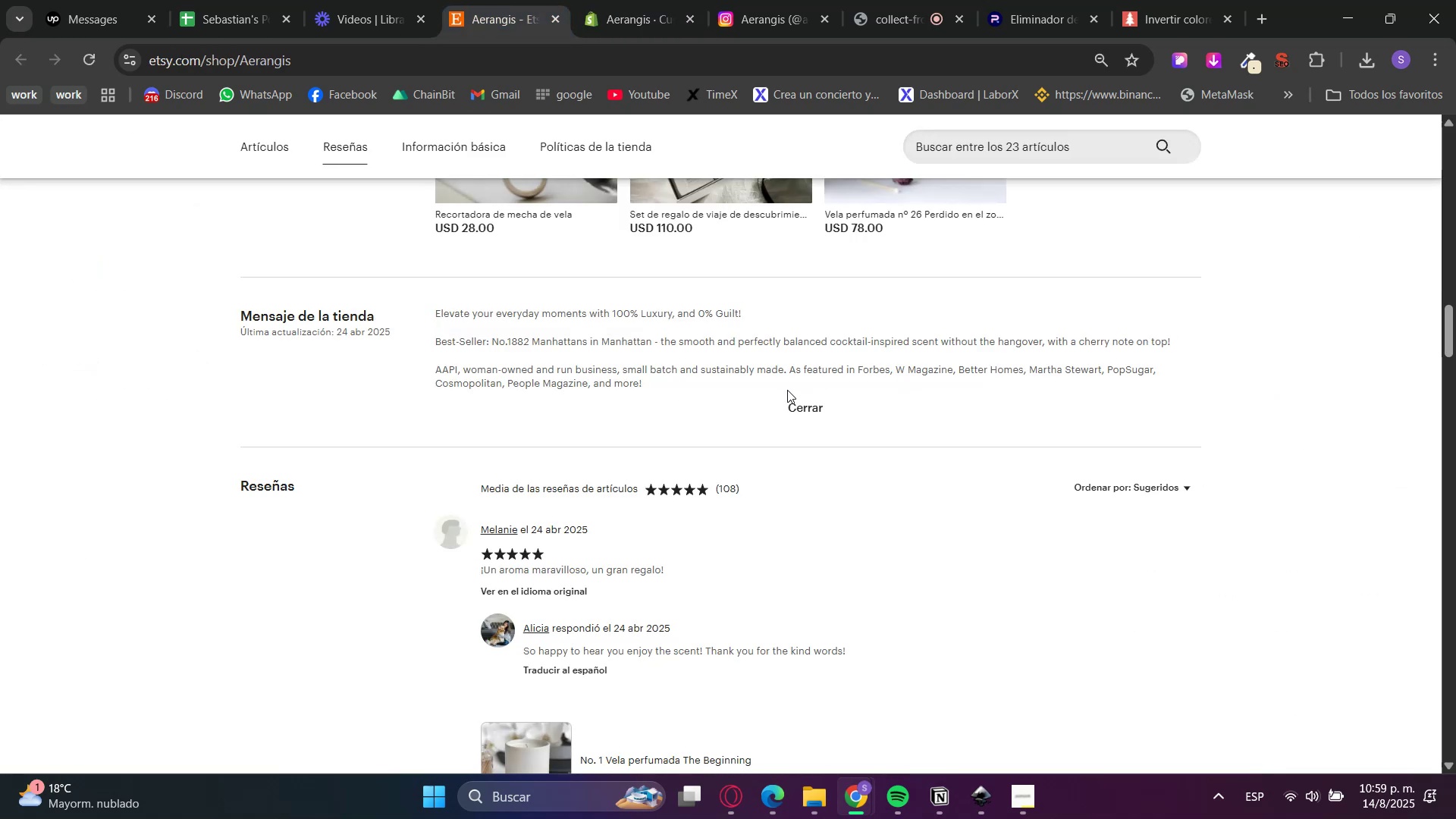 
left_click([446, 369])
 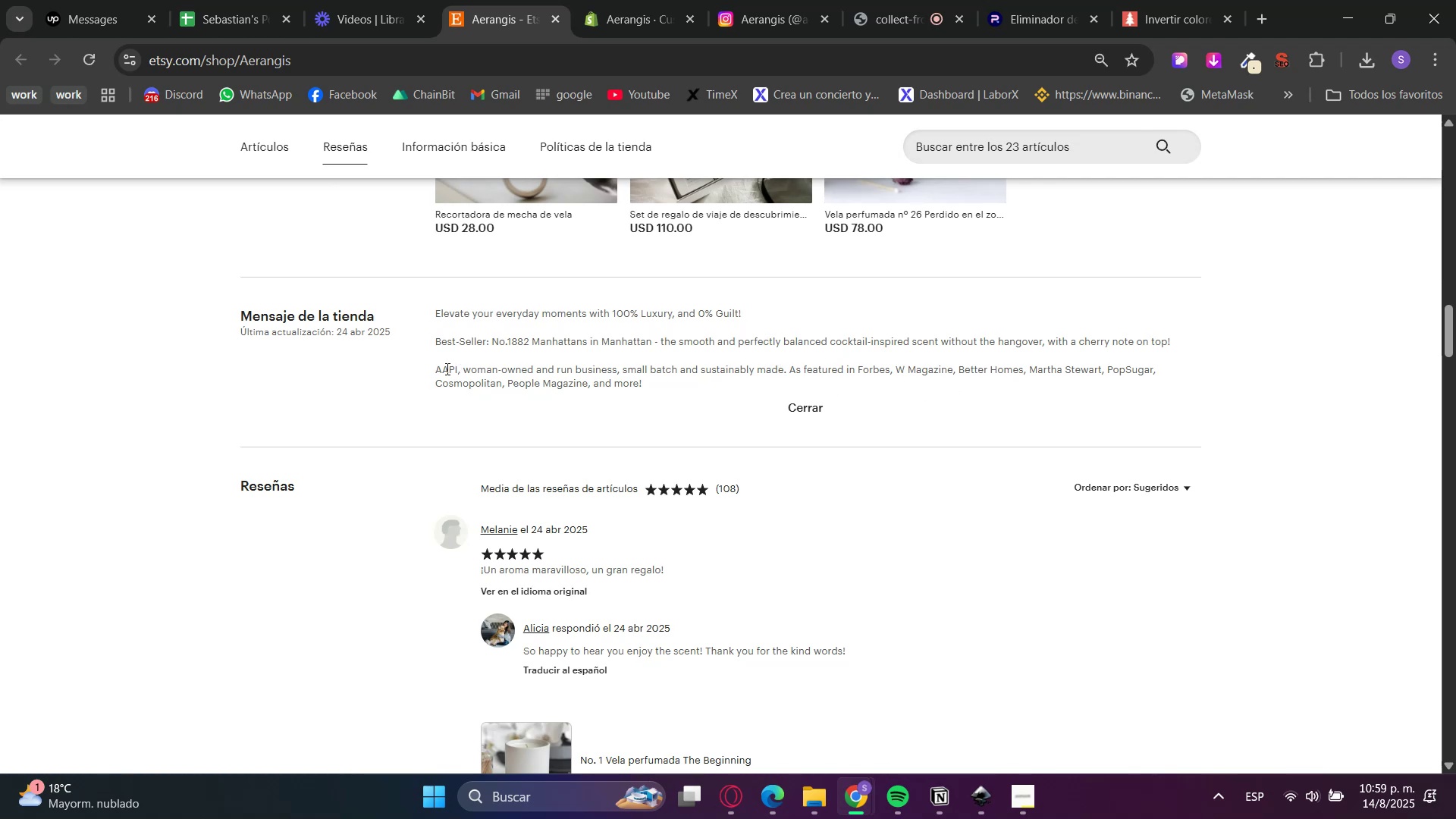 
left_click_drag(start_coordinate=[446, 369], to_coordinate=[748, 373])
 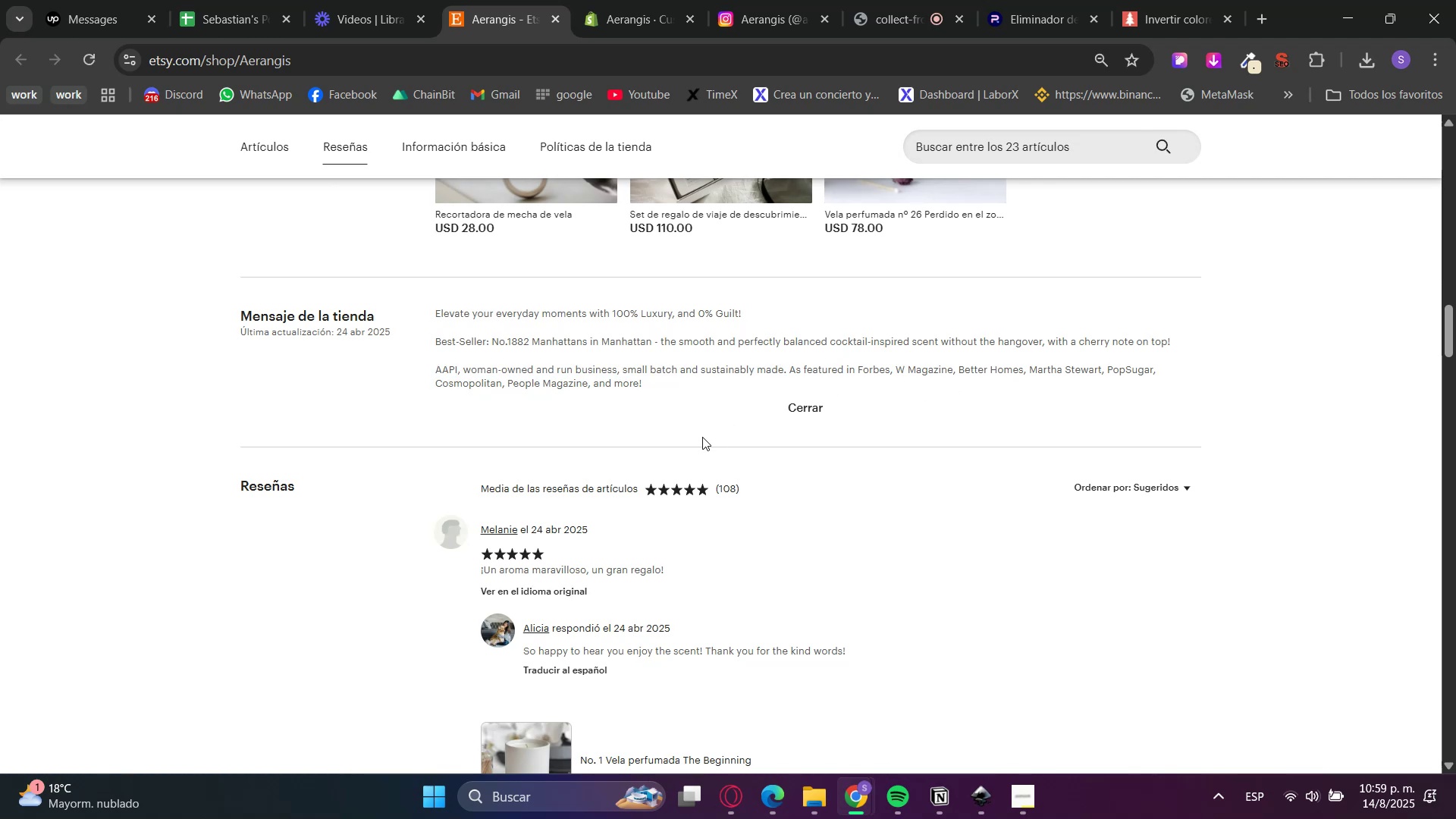 
scroll: coordinate [407, 540], scroll_direction: down, amount: 36.0
 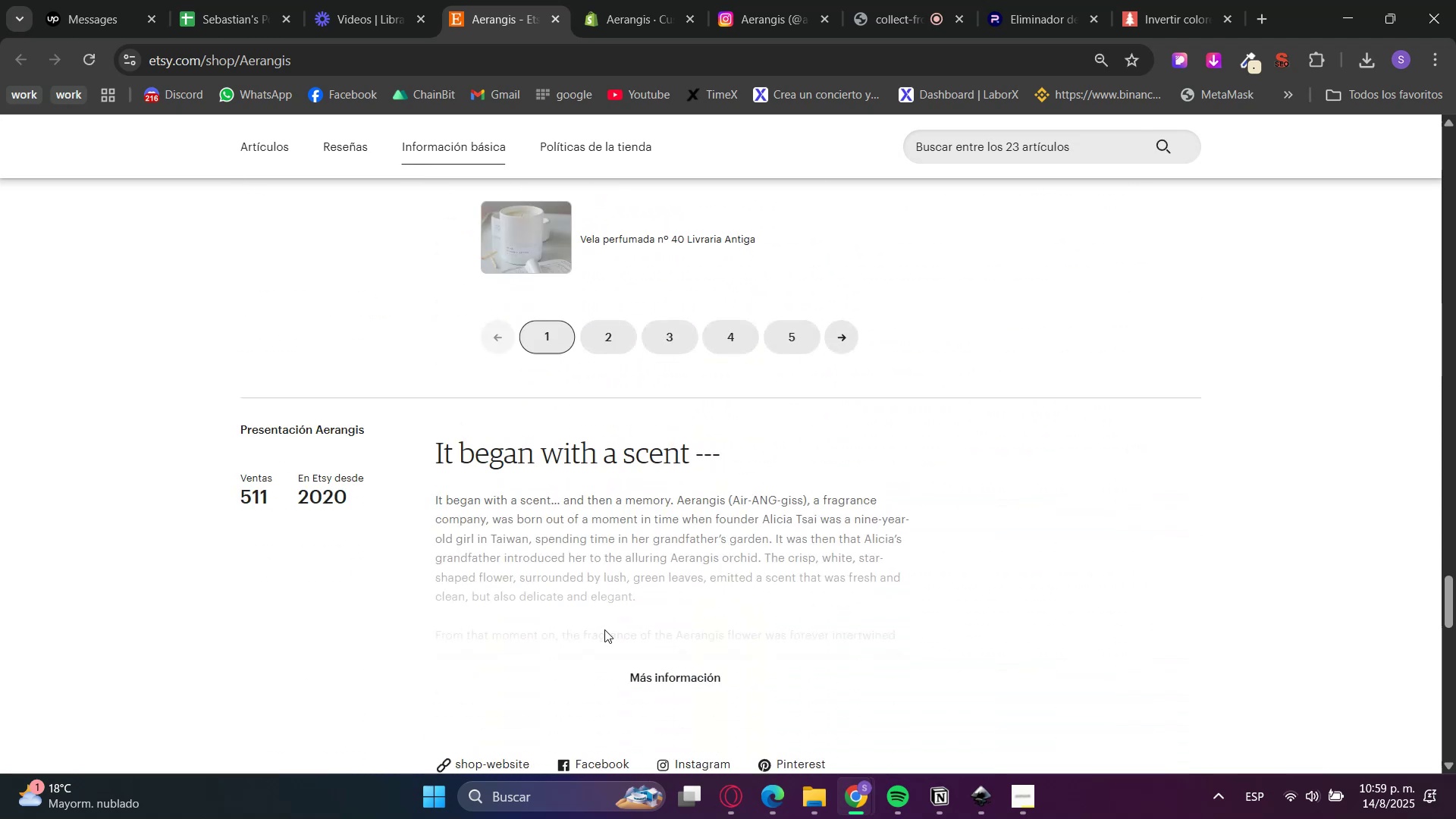 
left_click([716, 691])
 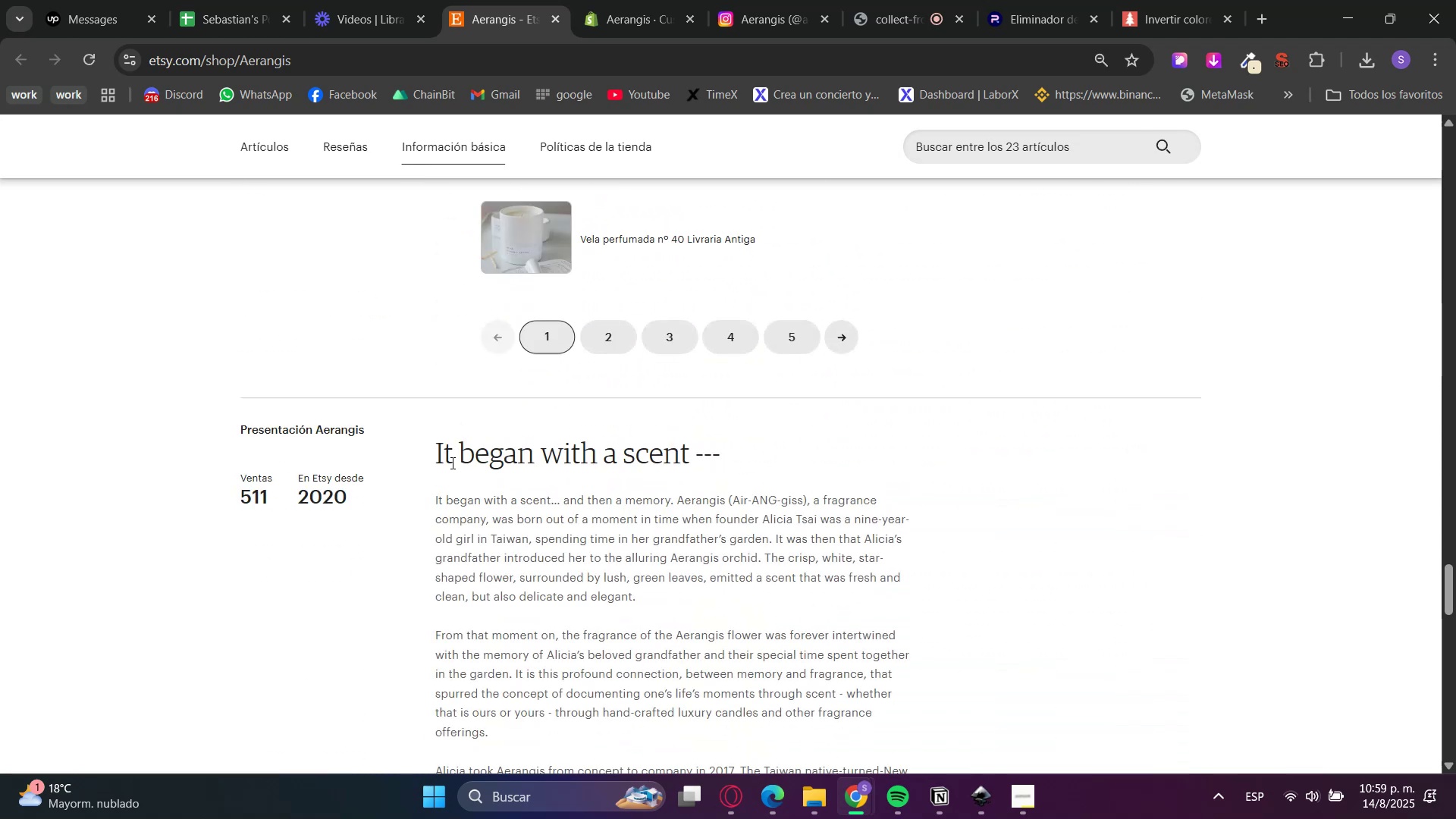 
left_click([445, 457])
 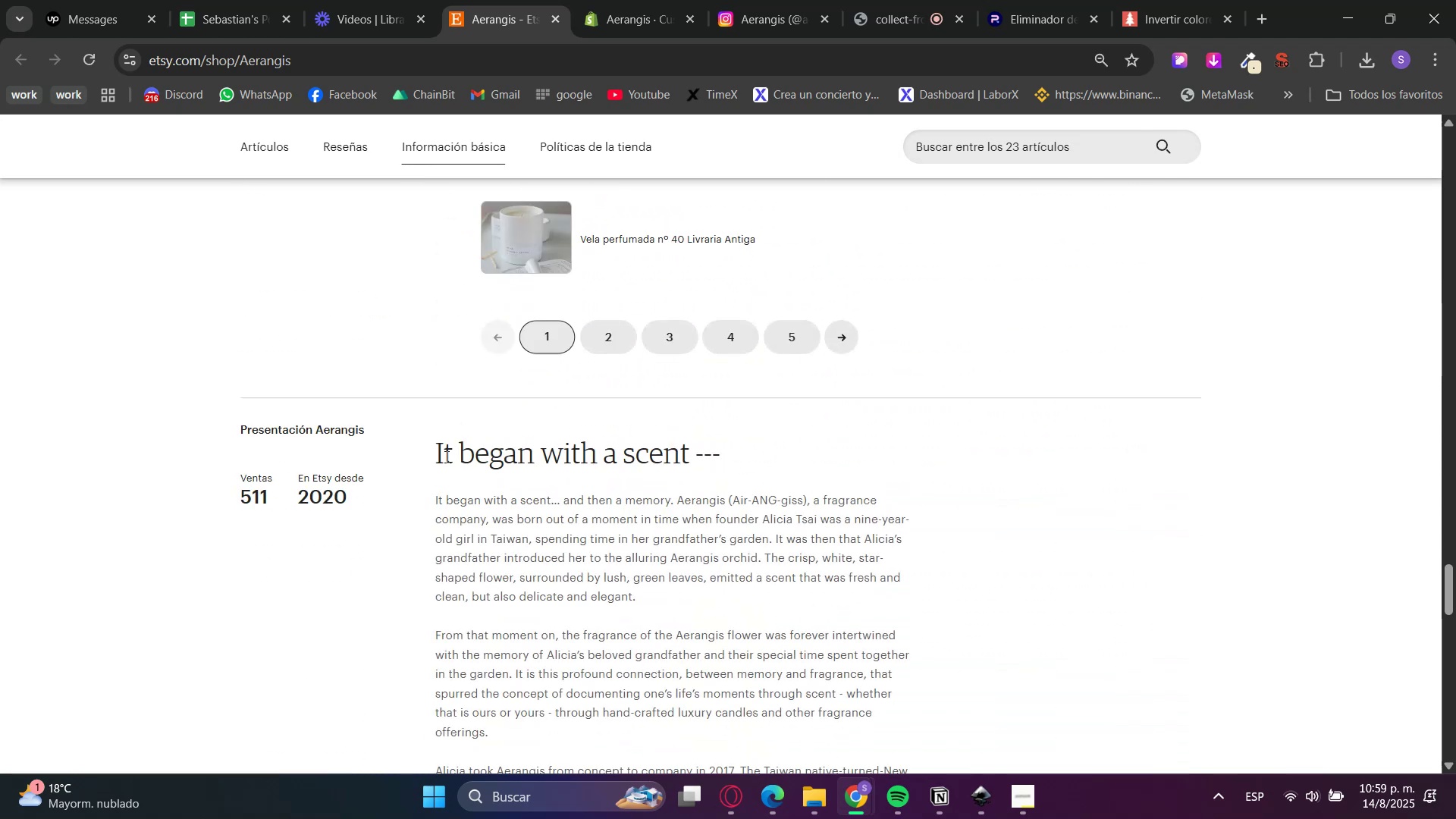 
left_click_drag(start_coordinate=[445, 457], to_coordinate=[655, 447])
 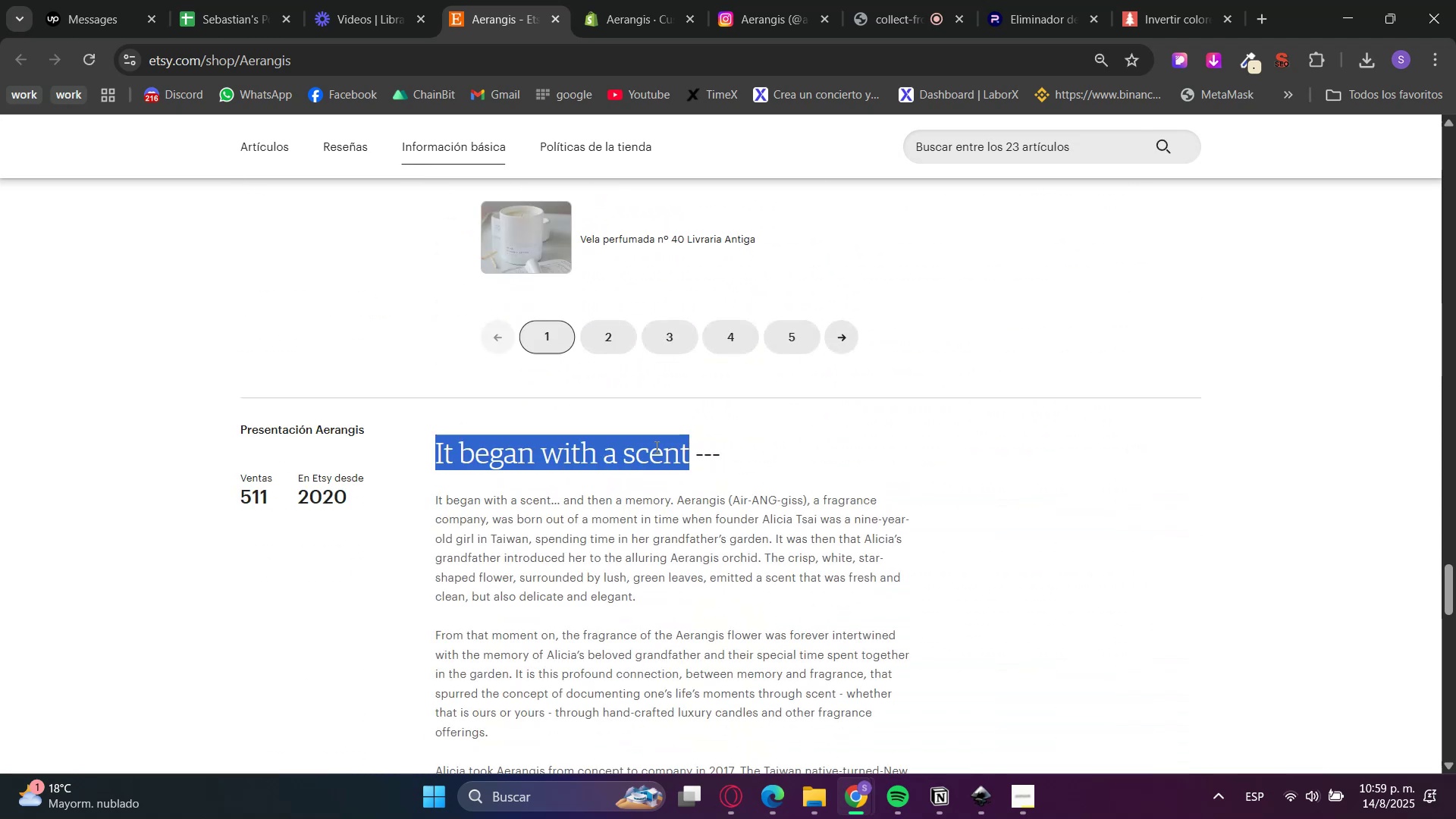 
key(Control+C)
 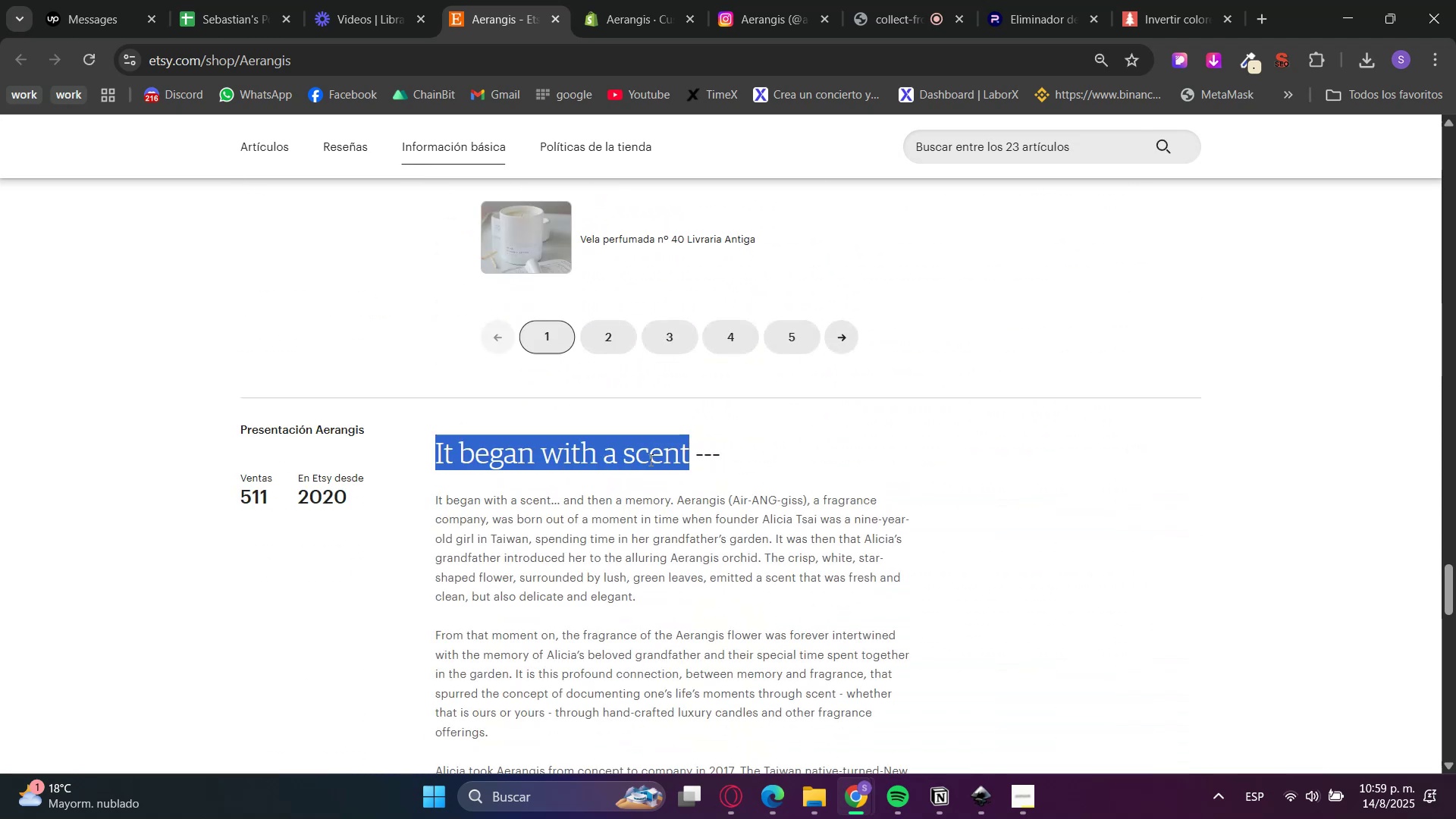 
key(Control+C)
 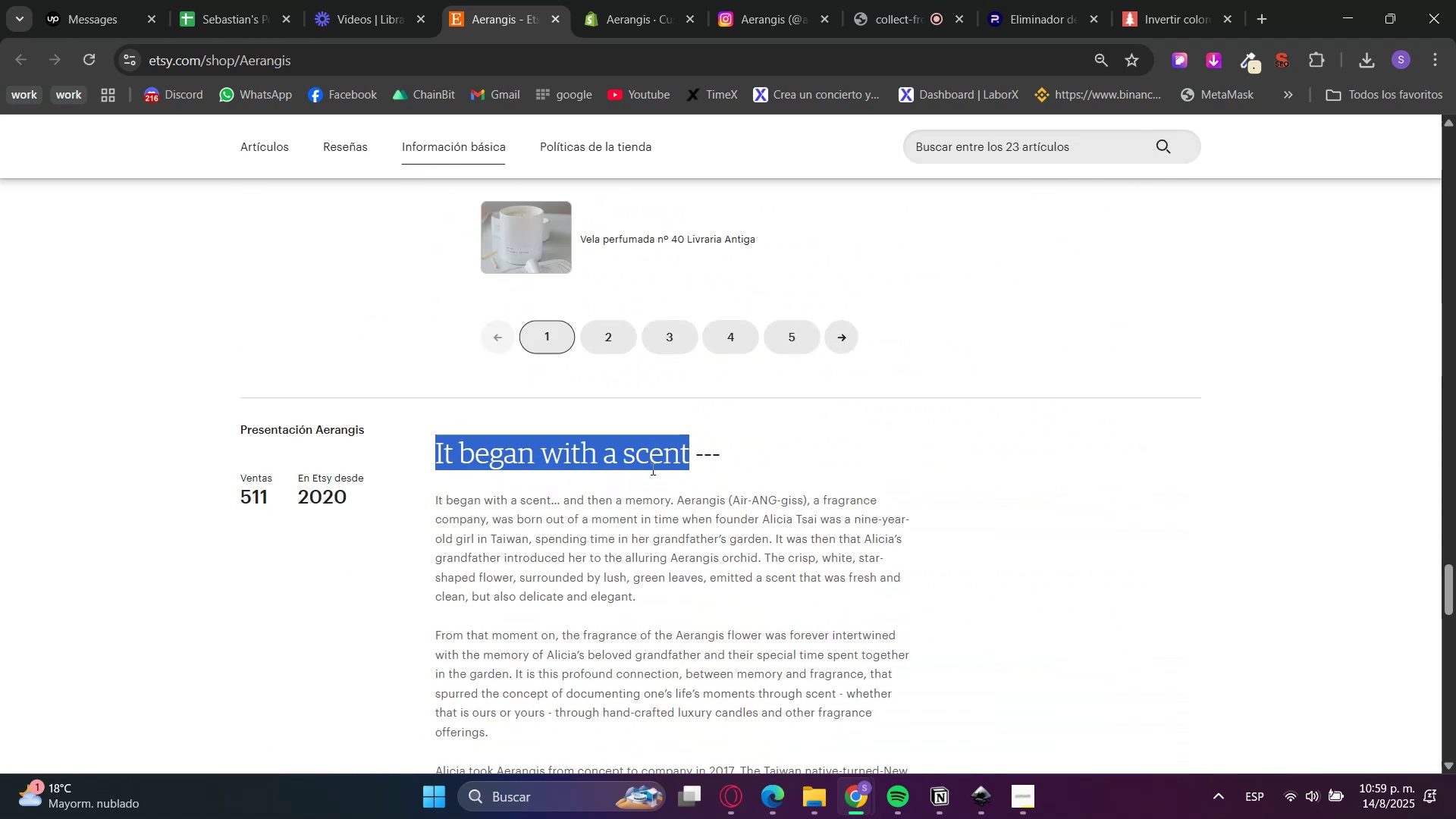 
scroll: coordinate [751, 516], scroll_direction: down, amount: 2.0
 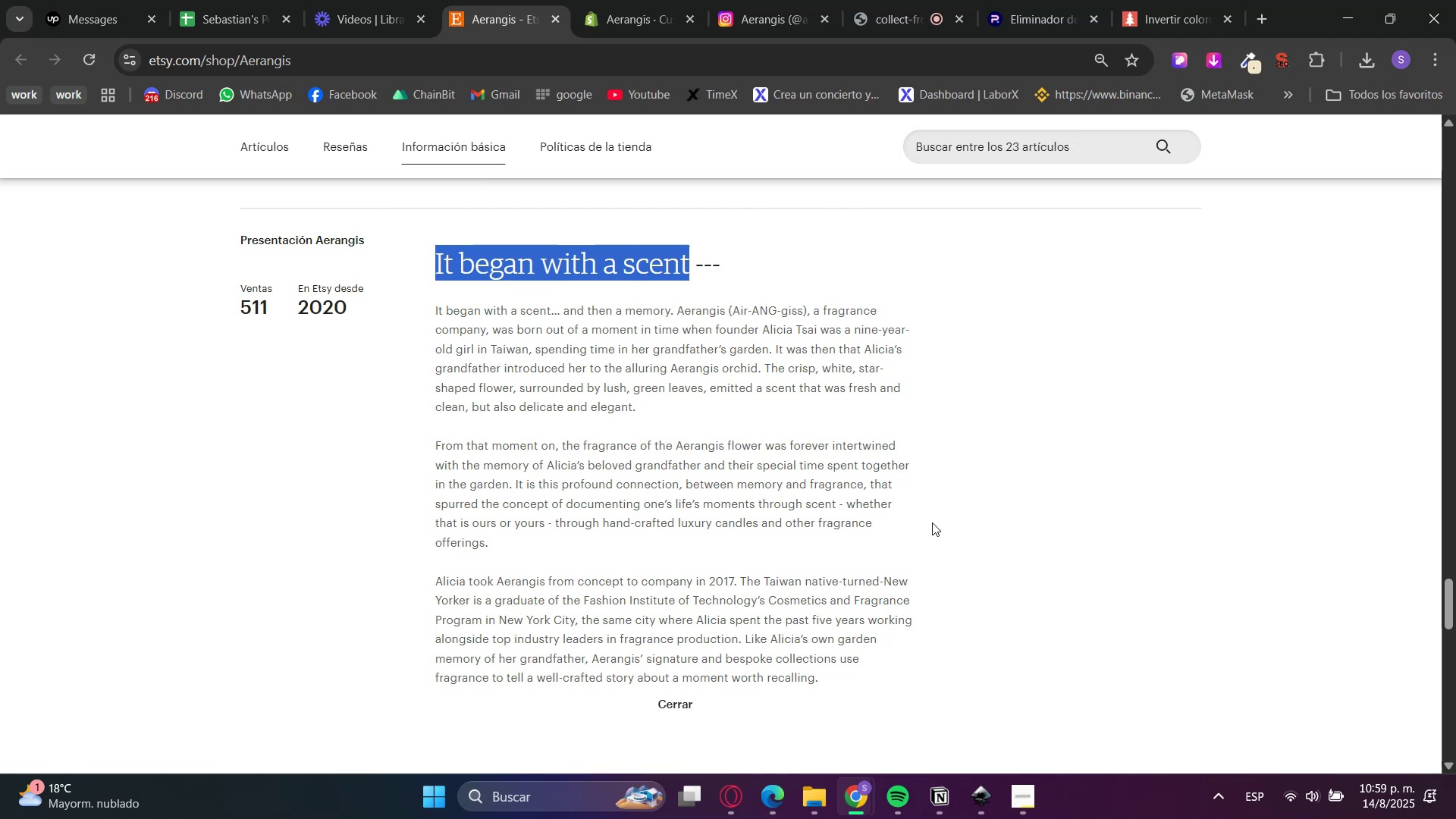 
mouse_move([688, 16])
 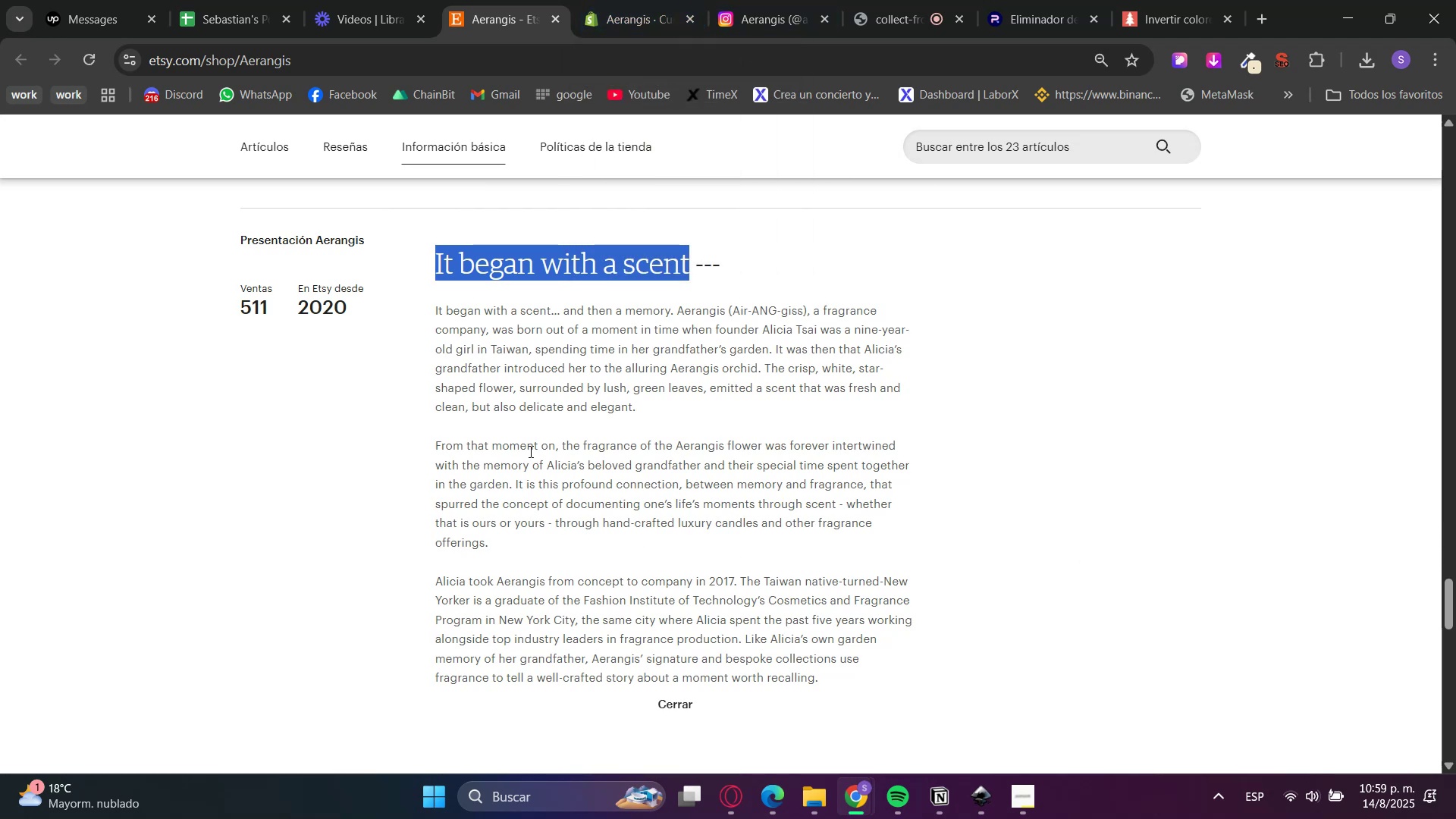 
scroll: coordinate [167, 579], scroll_direction: up, amount: 59.0
 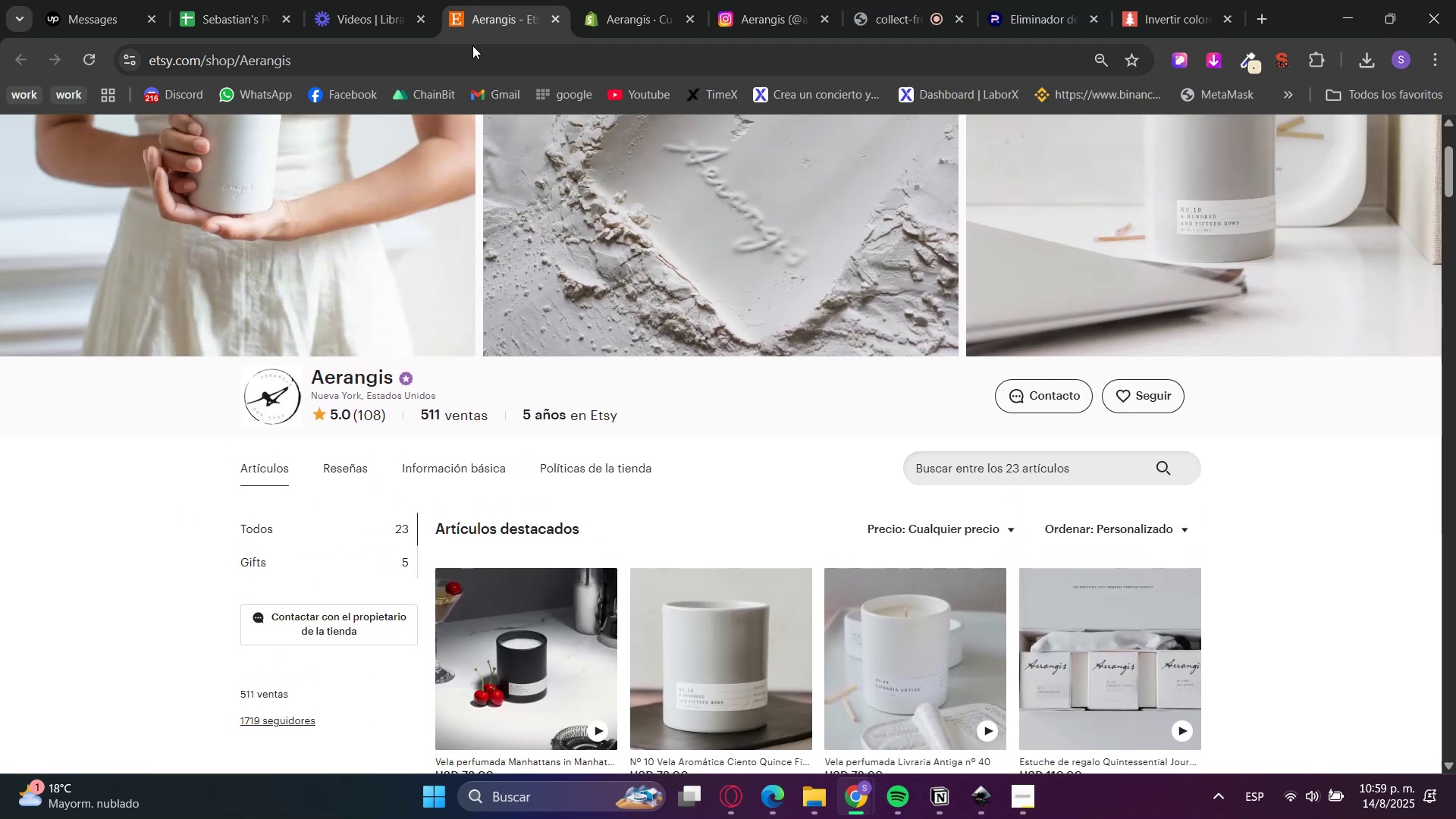 
left_click([629, 0])
 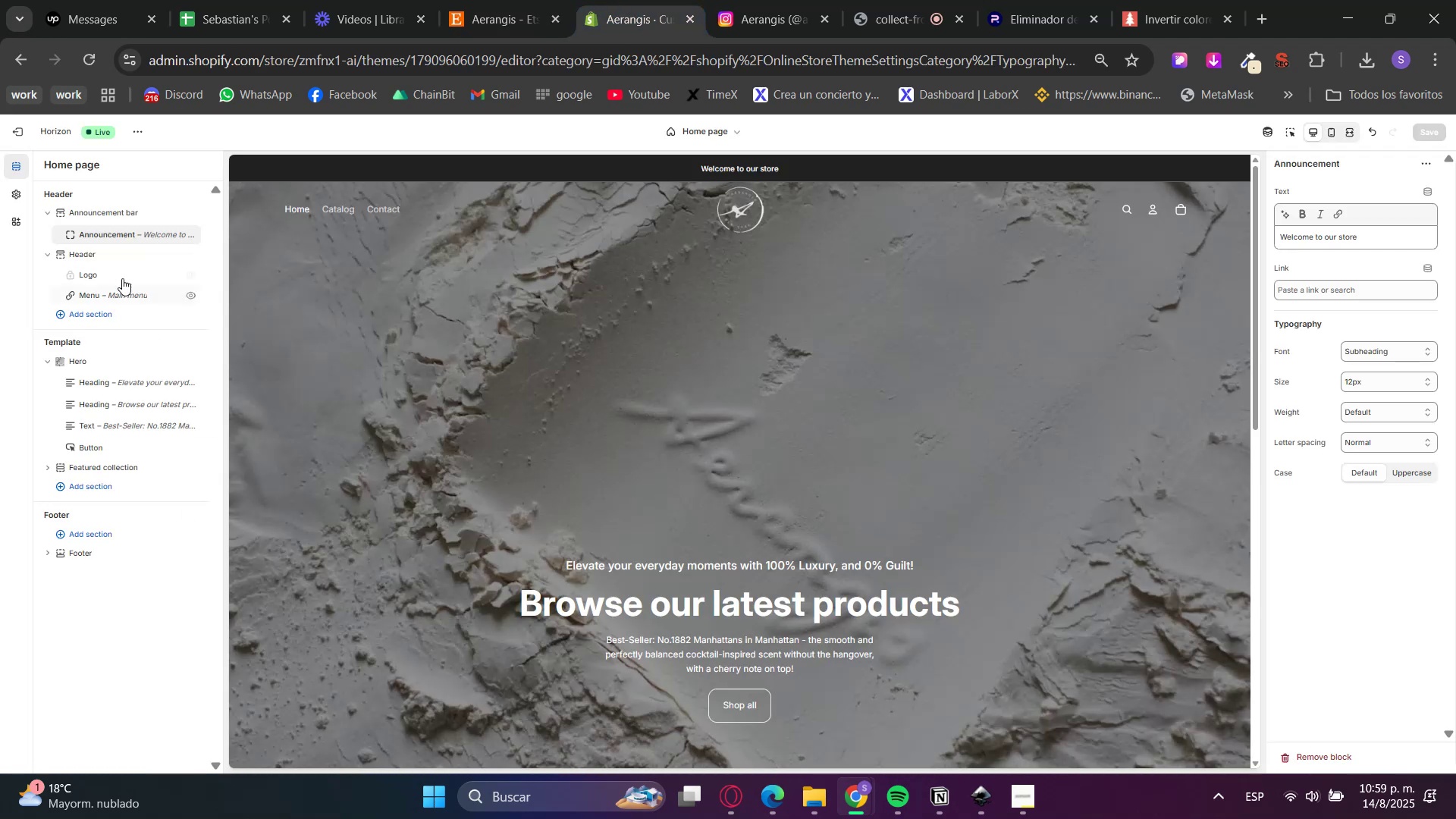 
double_click([1376, 249])
 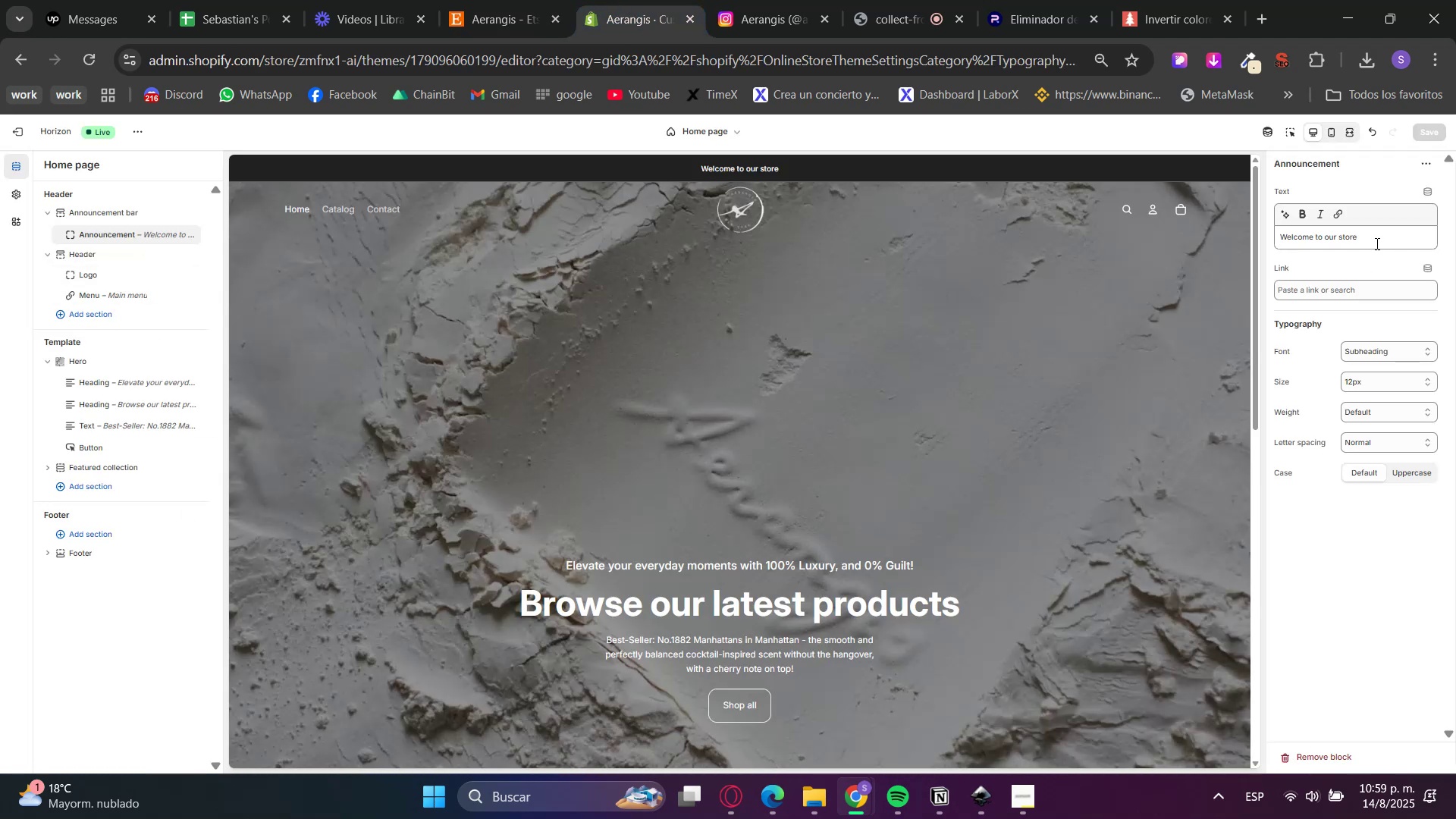 
triple_click([1376, 239])
 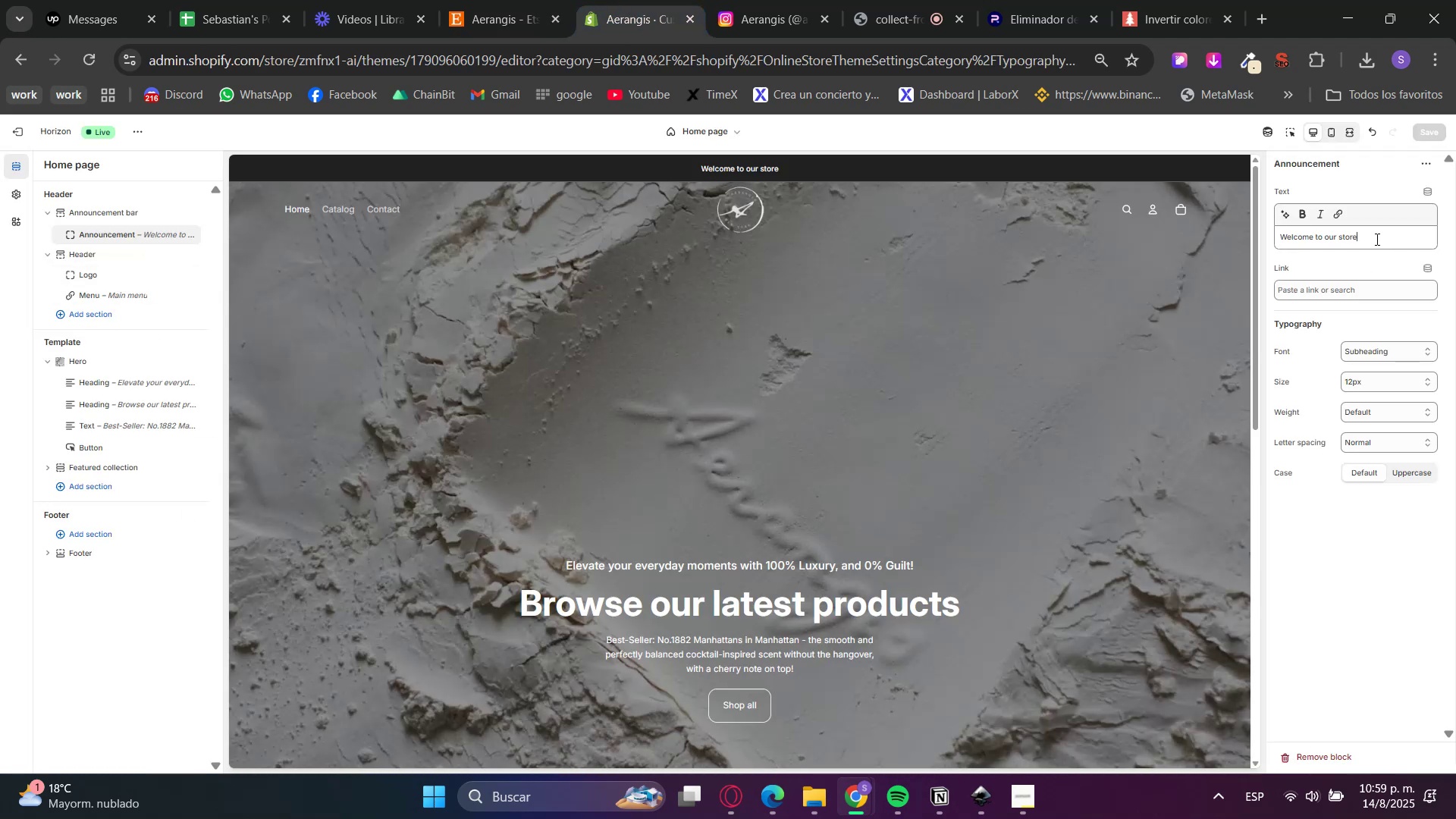 
triple_click([1376, 239])
 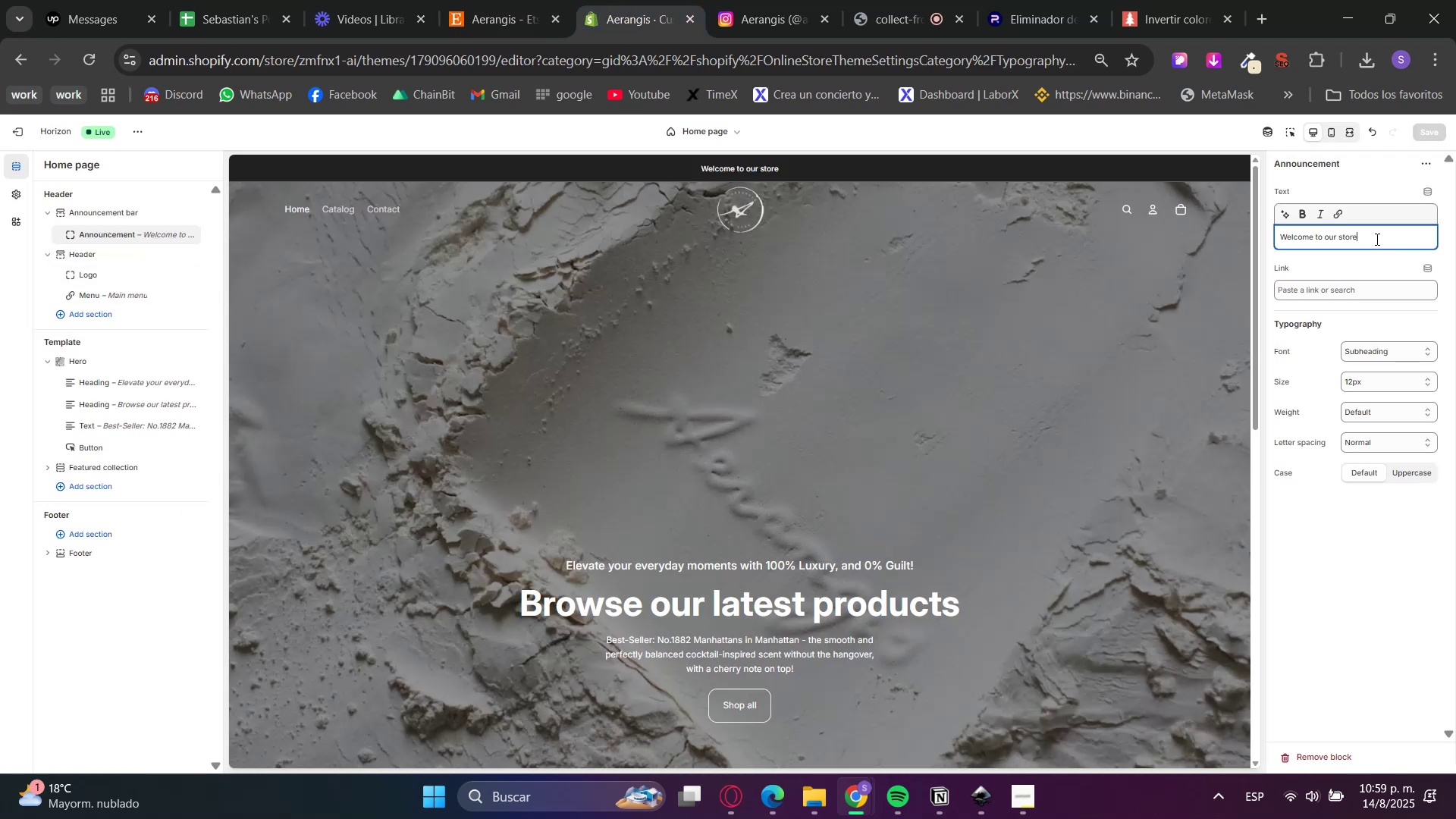 
triple_click([1376, 239])
 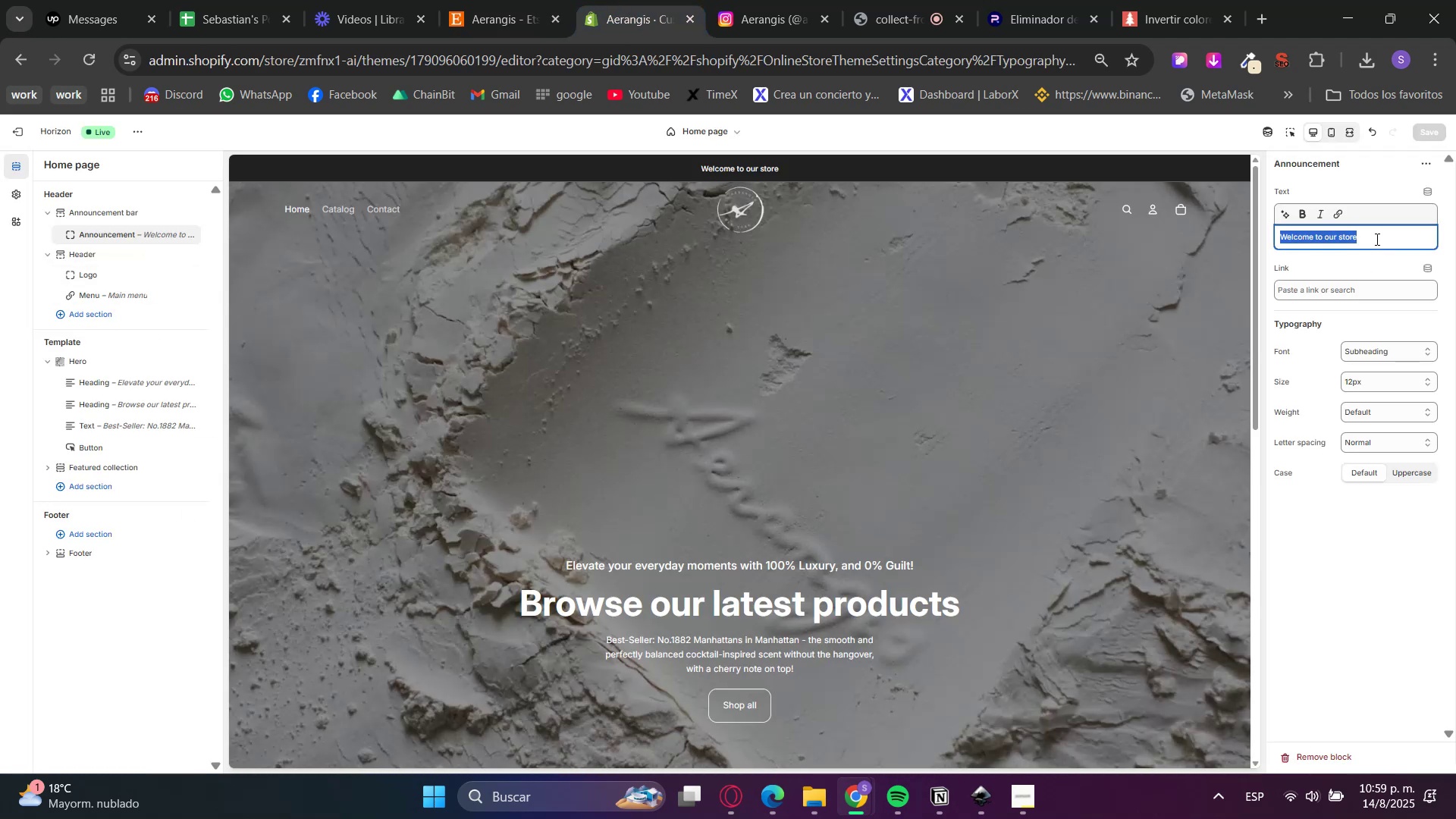 
type(Best seller in Manhattans - Look o)
key(Backspace)
type(Our CollectionsSe)
 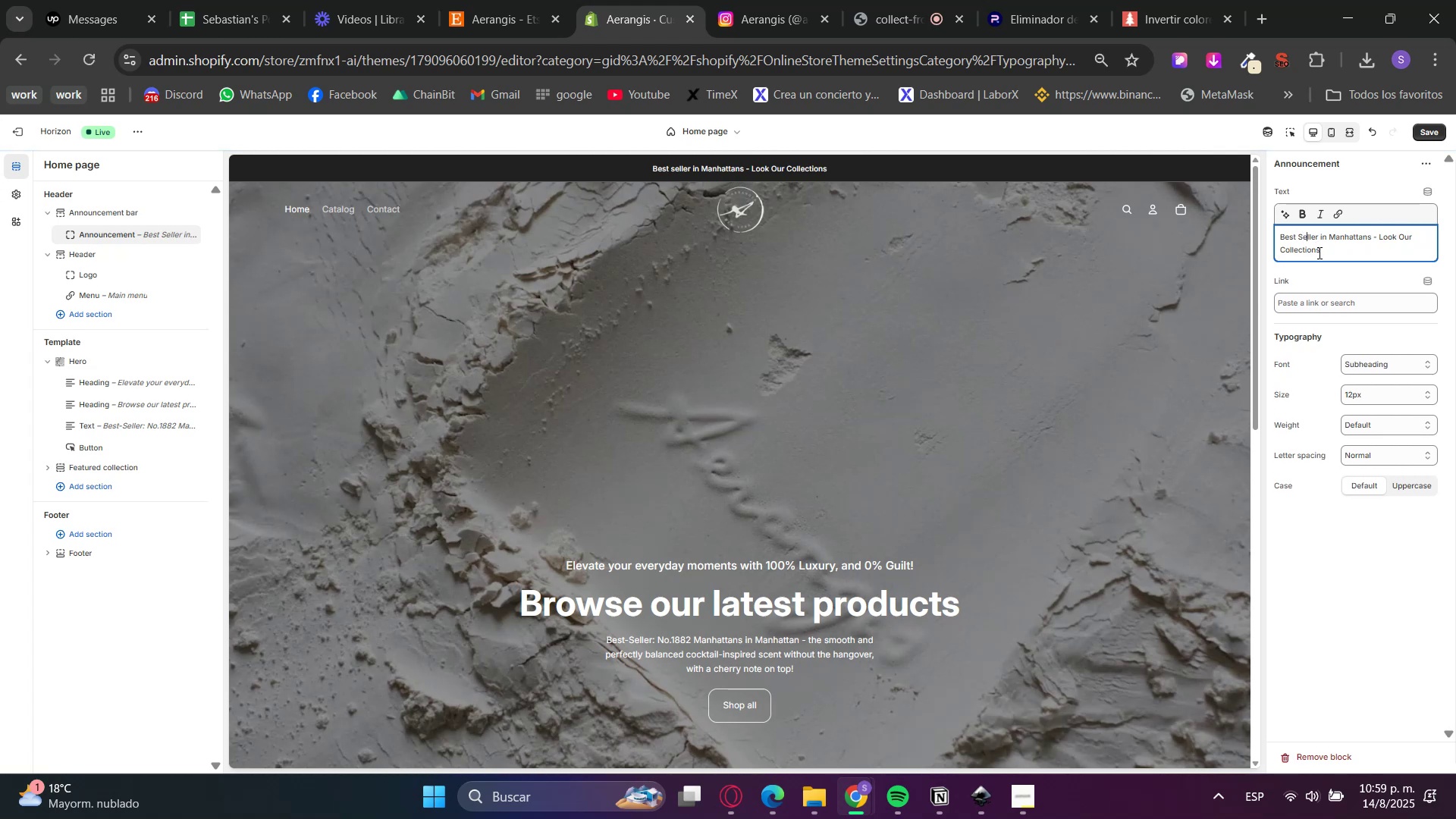 
left_click_drag(start_coordinate=[1304, 237], to_coordinate=[1298, 238])
 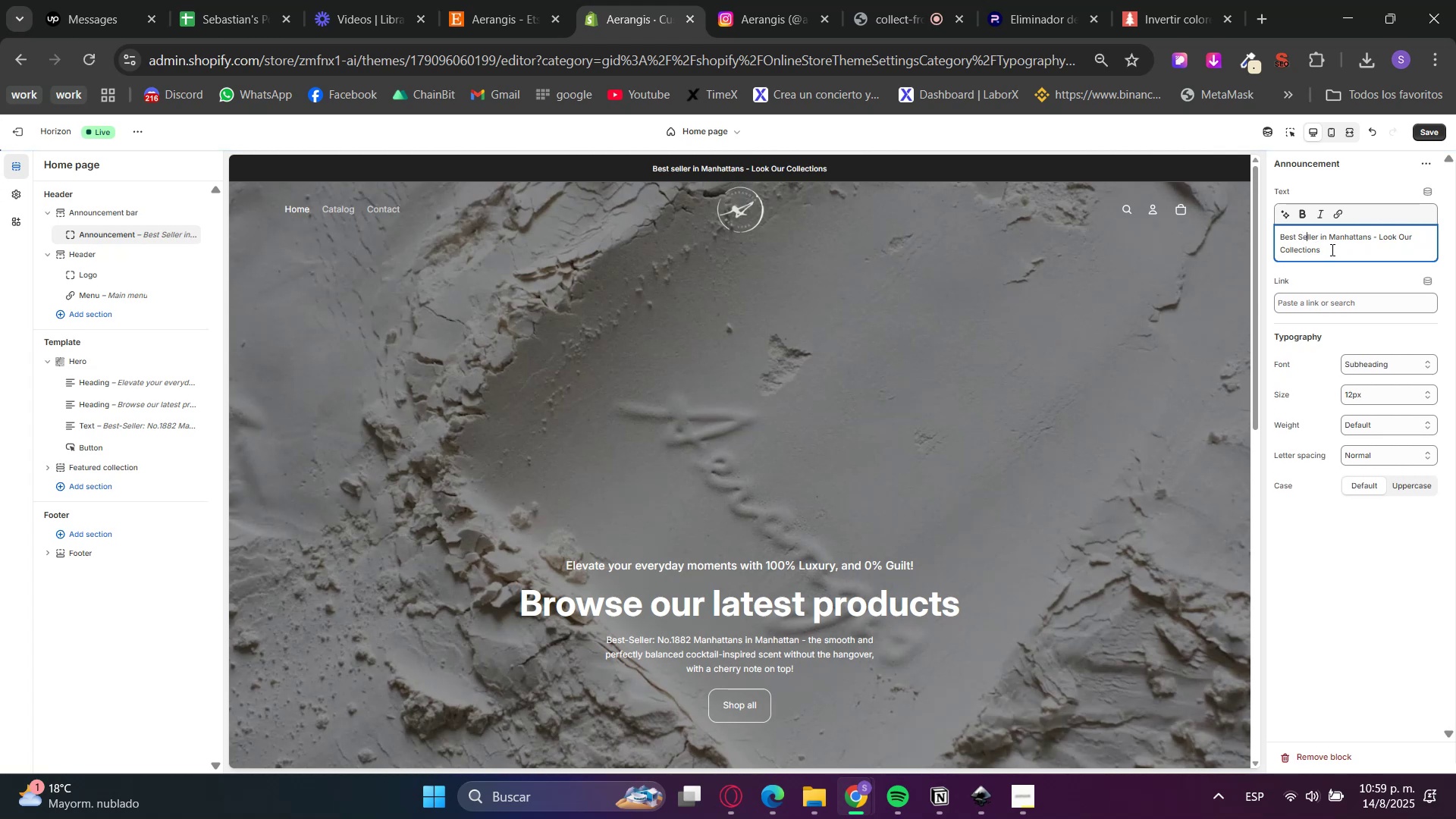 
double_click([1307, 248])
 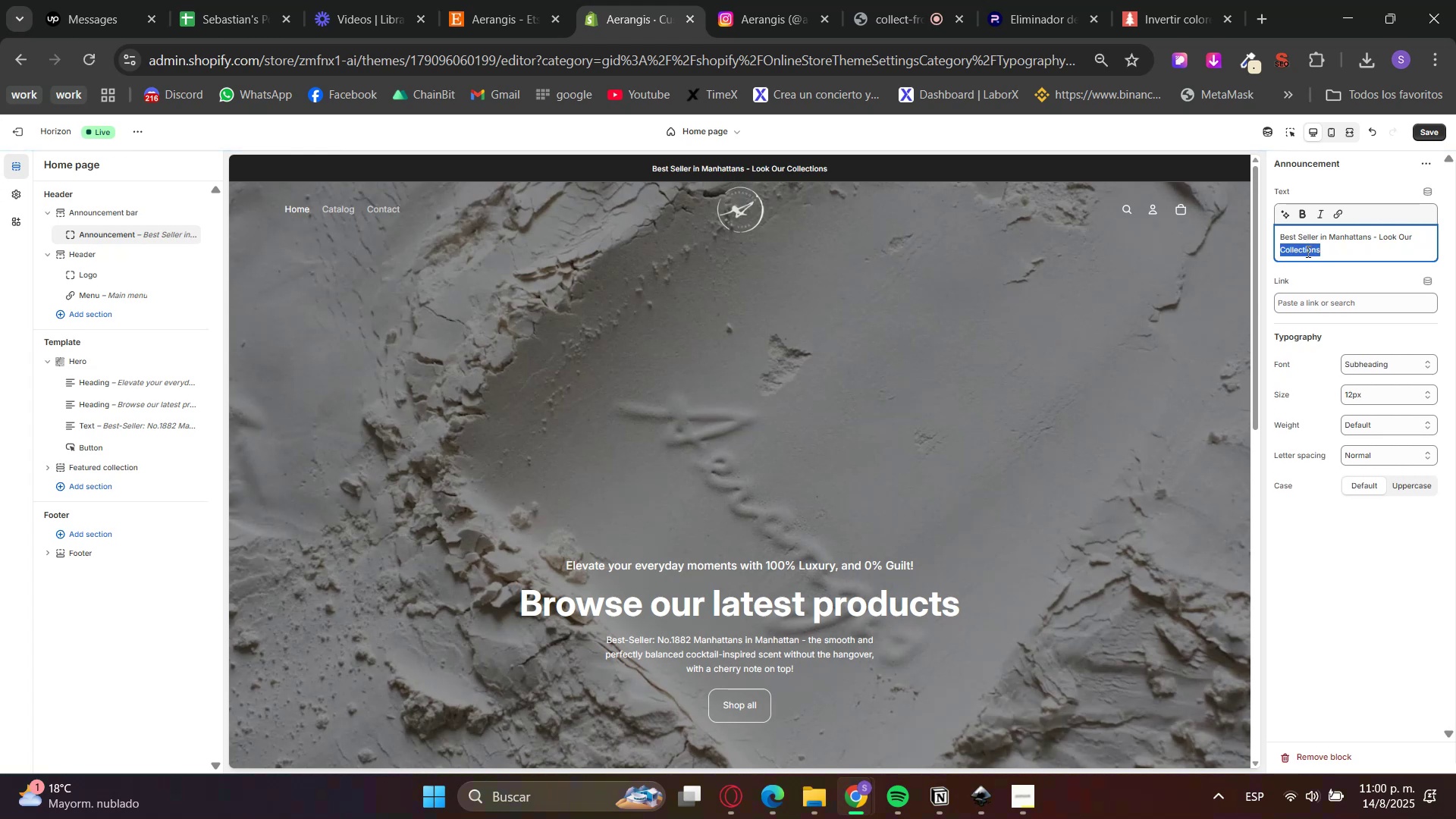 
left_click([1305, 253])
 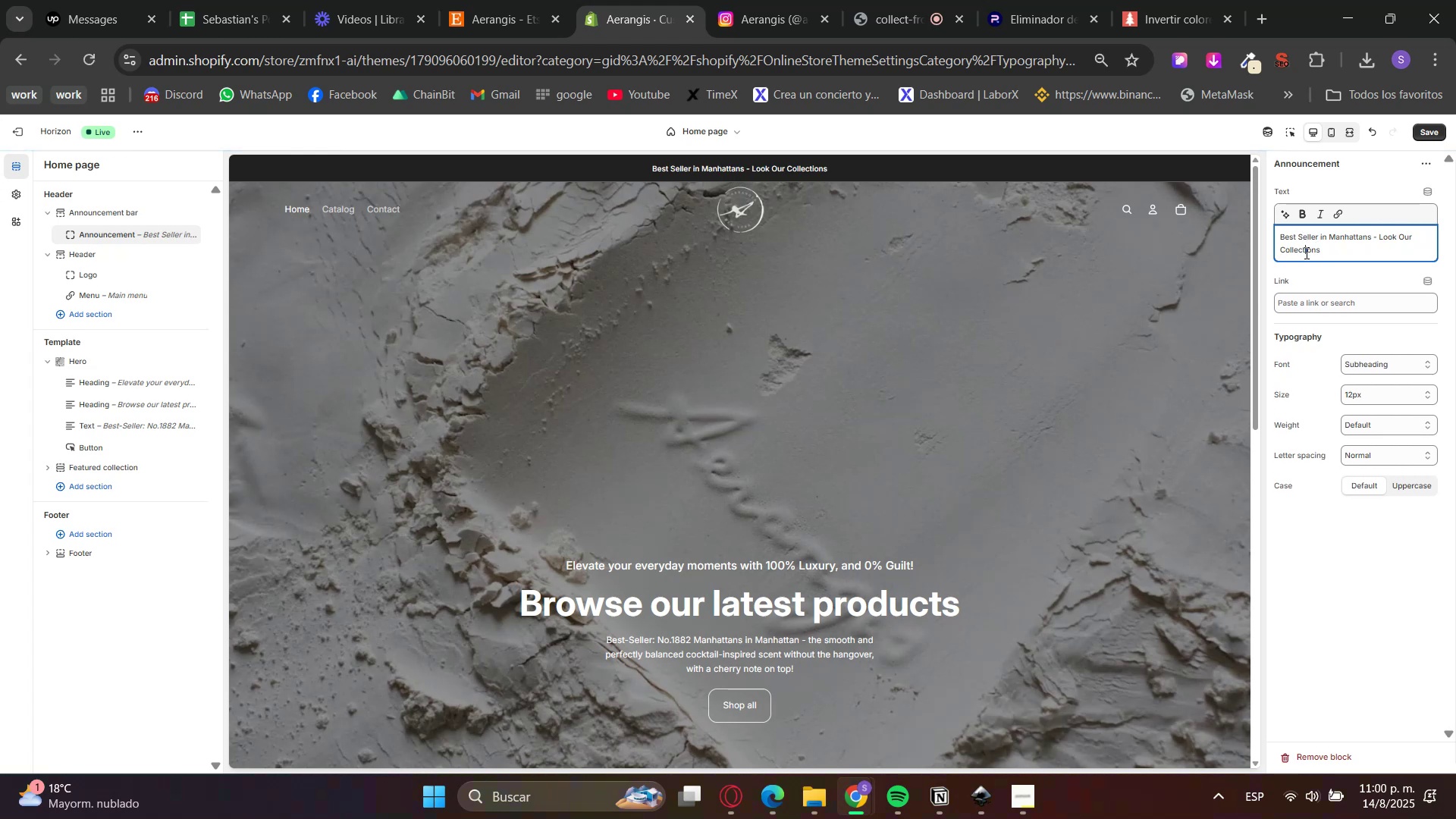 
left_click_drag(start_coordinate=[1305, 253], to_coordinate=[1314, 251])
 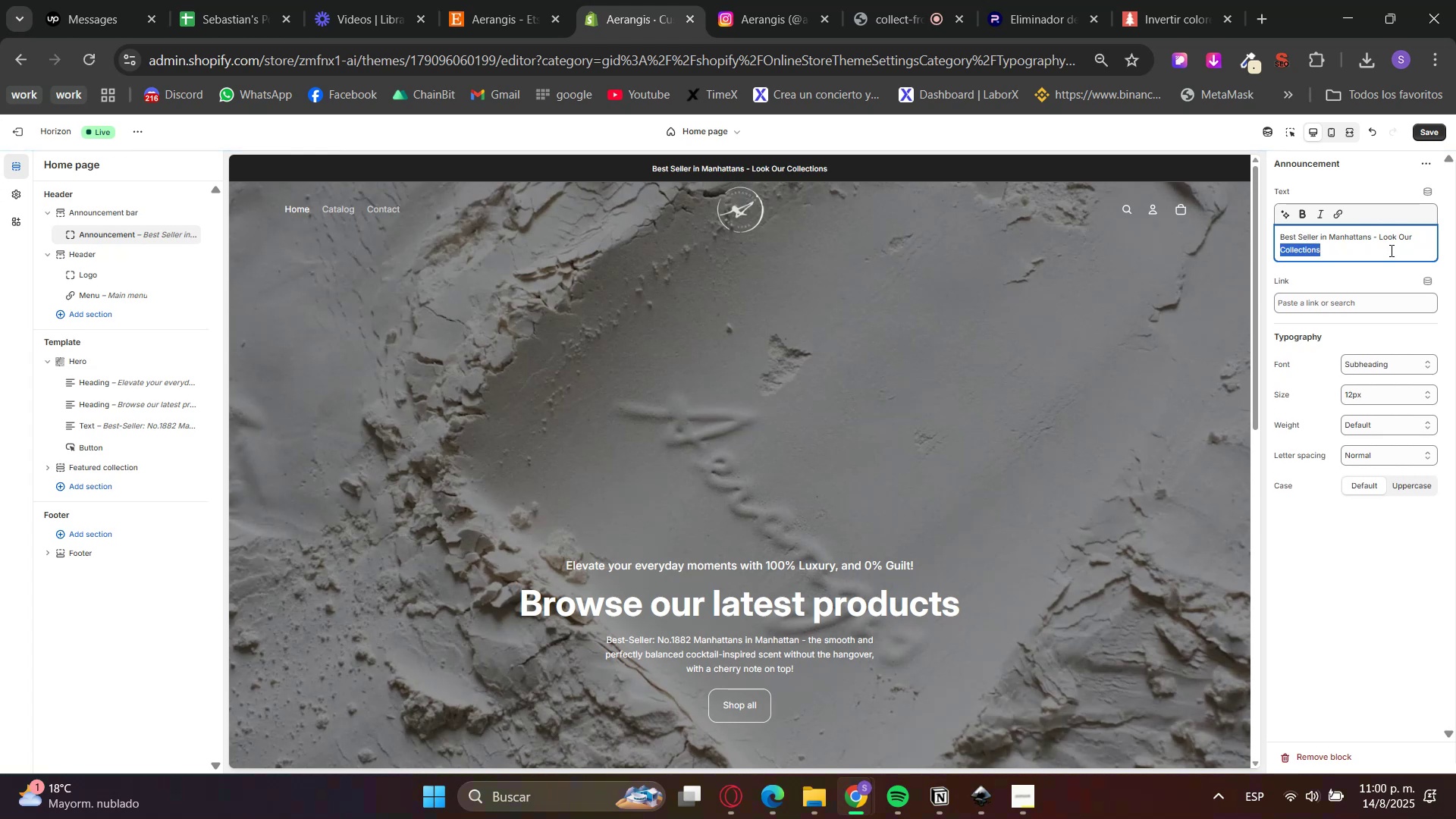 
double_click([1383, 231])
 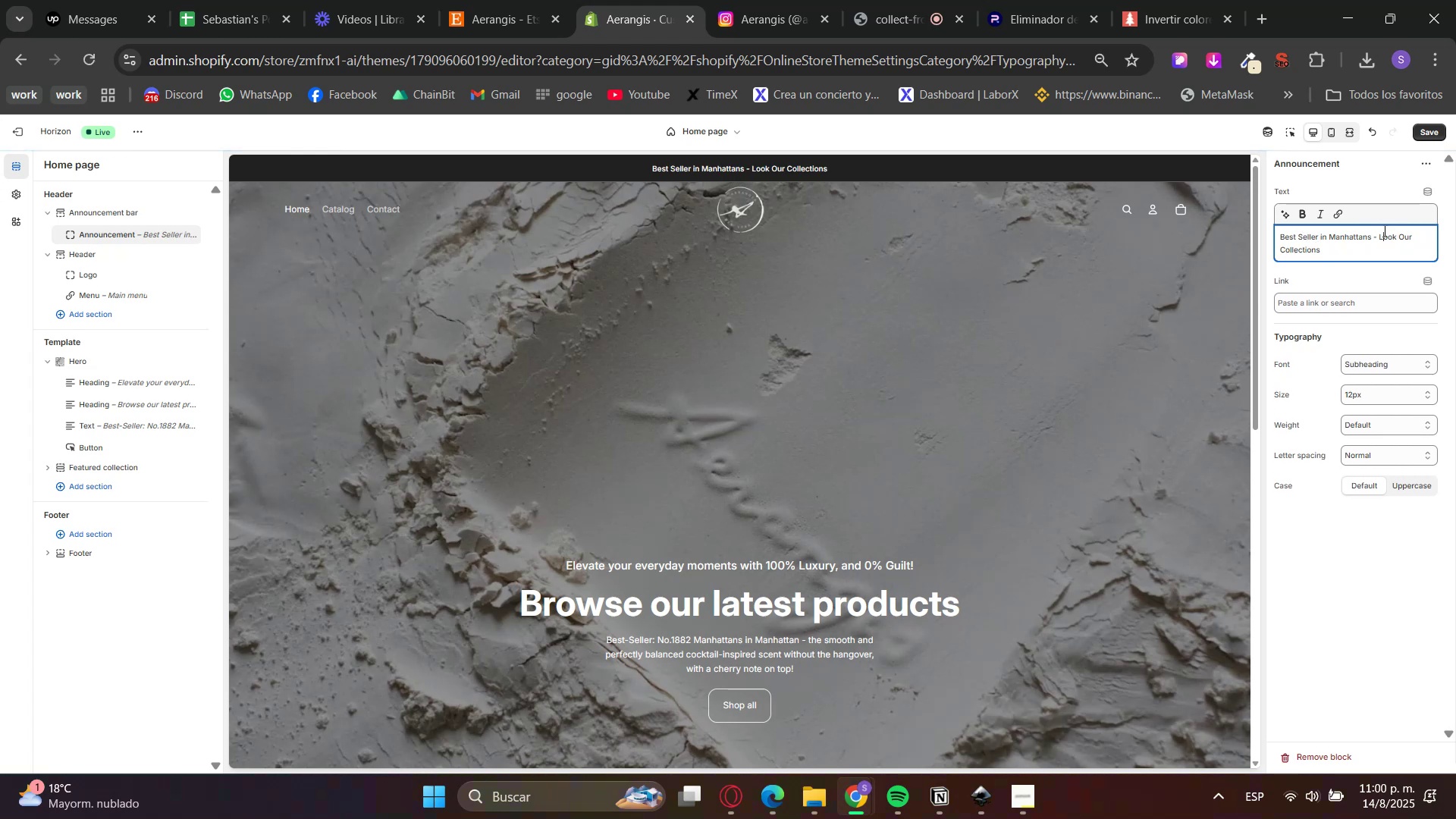 
triple_click([1383, 231])
 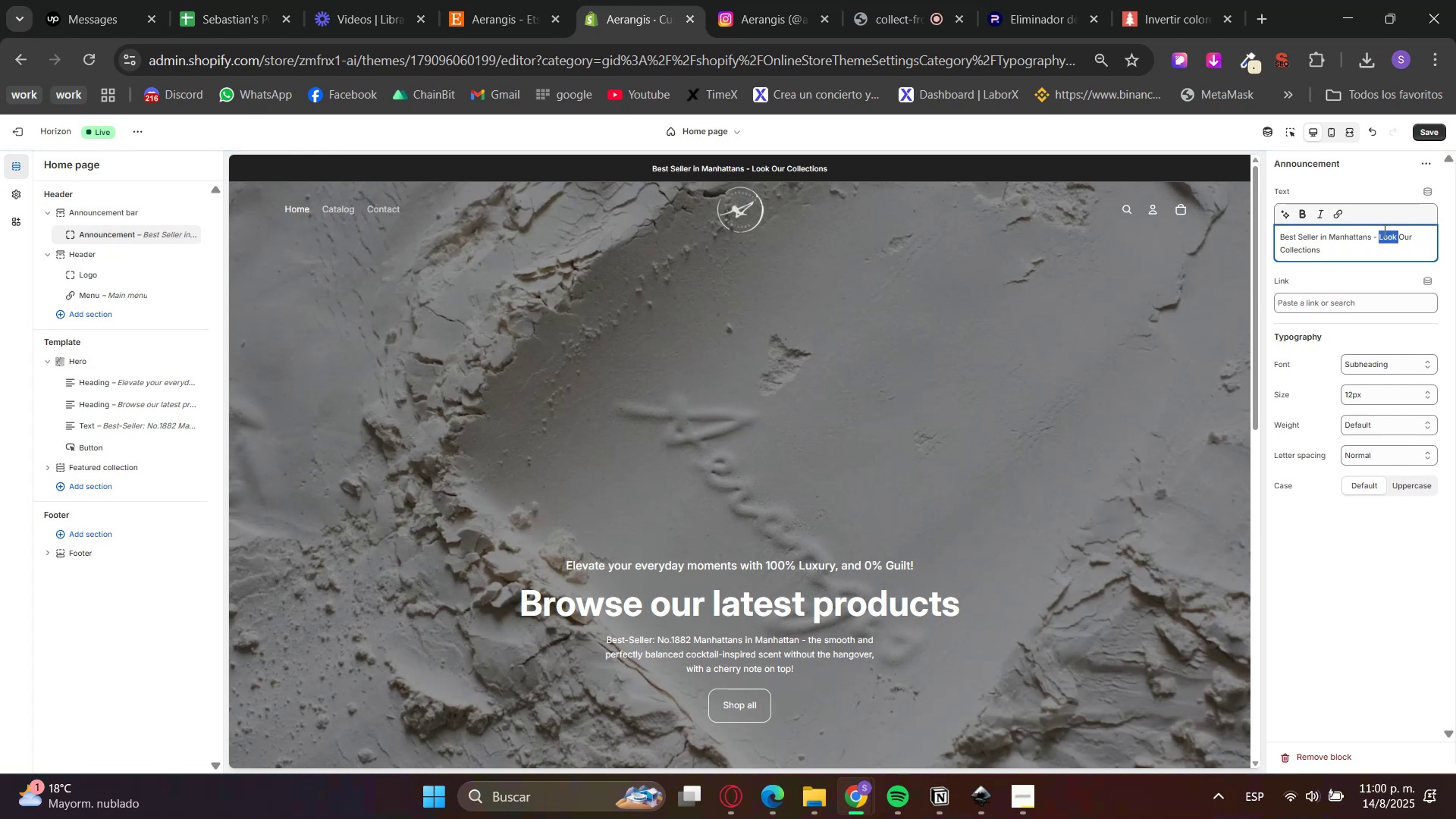 
type(See )
 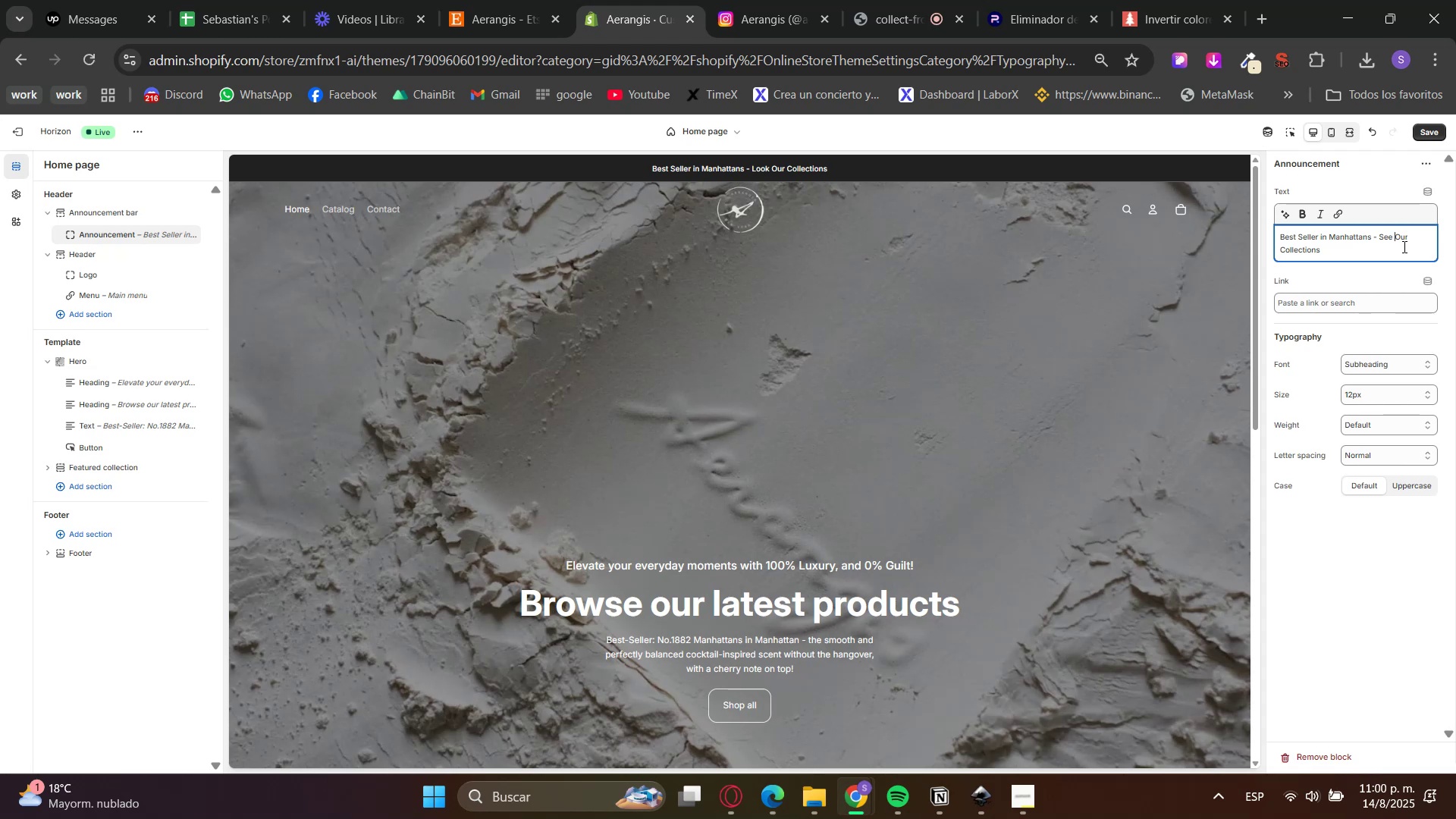 
left_click([1403, 246])
 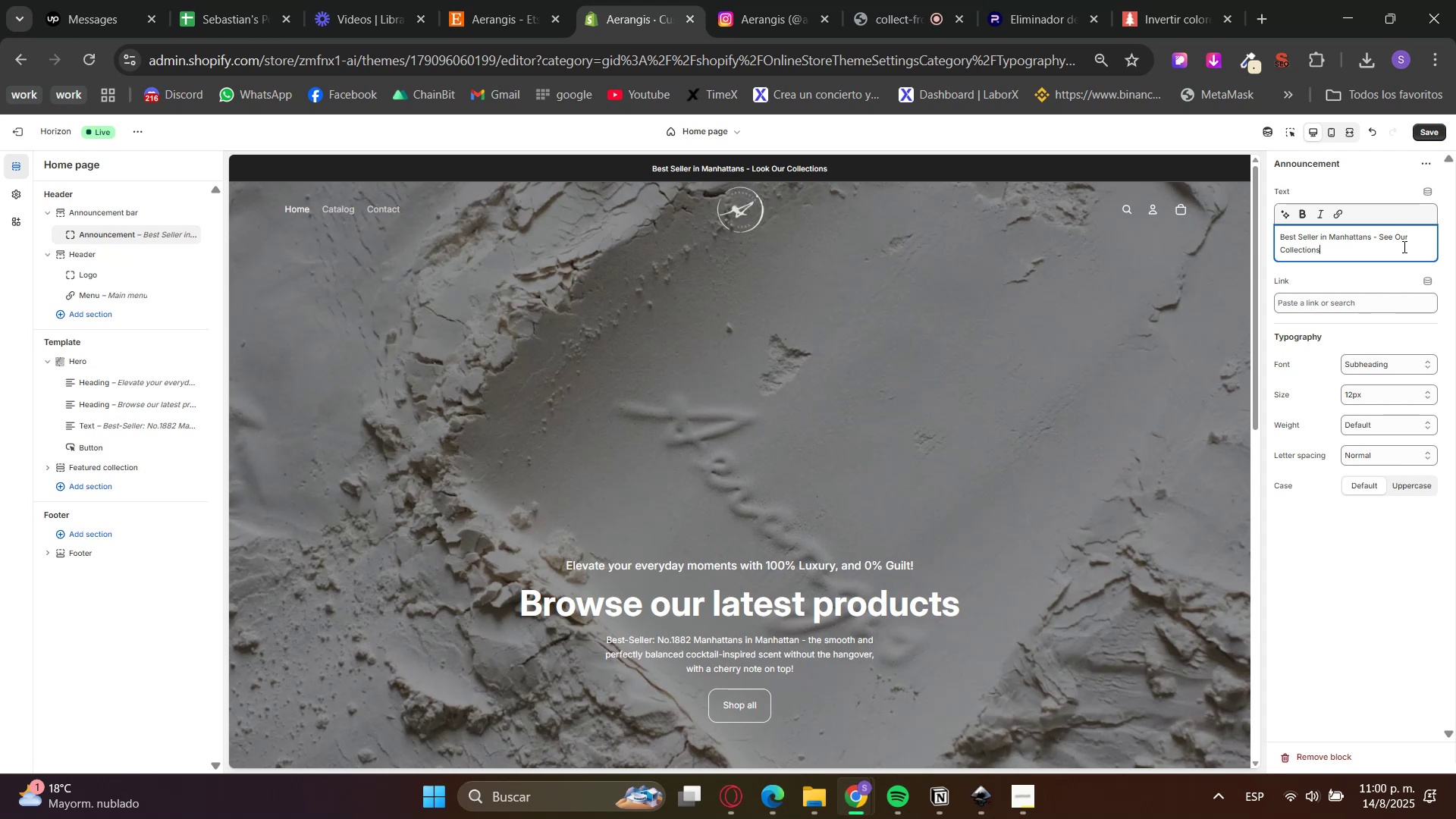 
left_click_drag(start_coordinate=[1403, 246], to_coordinate=[1381, 240])
 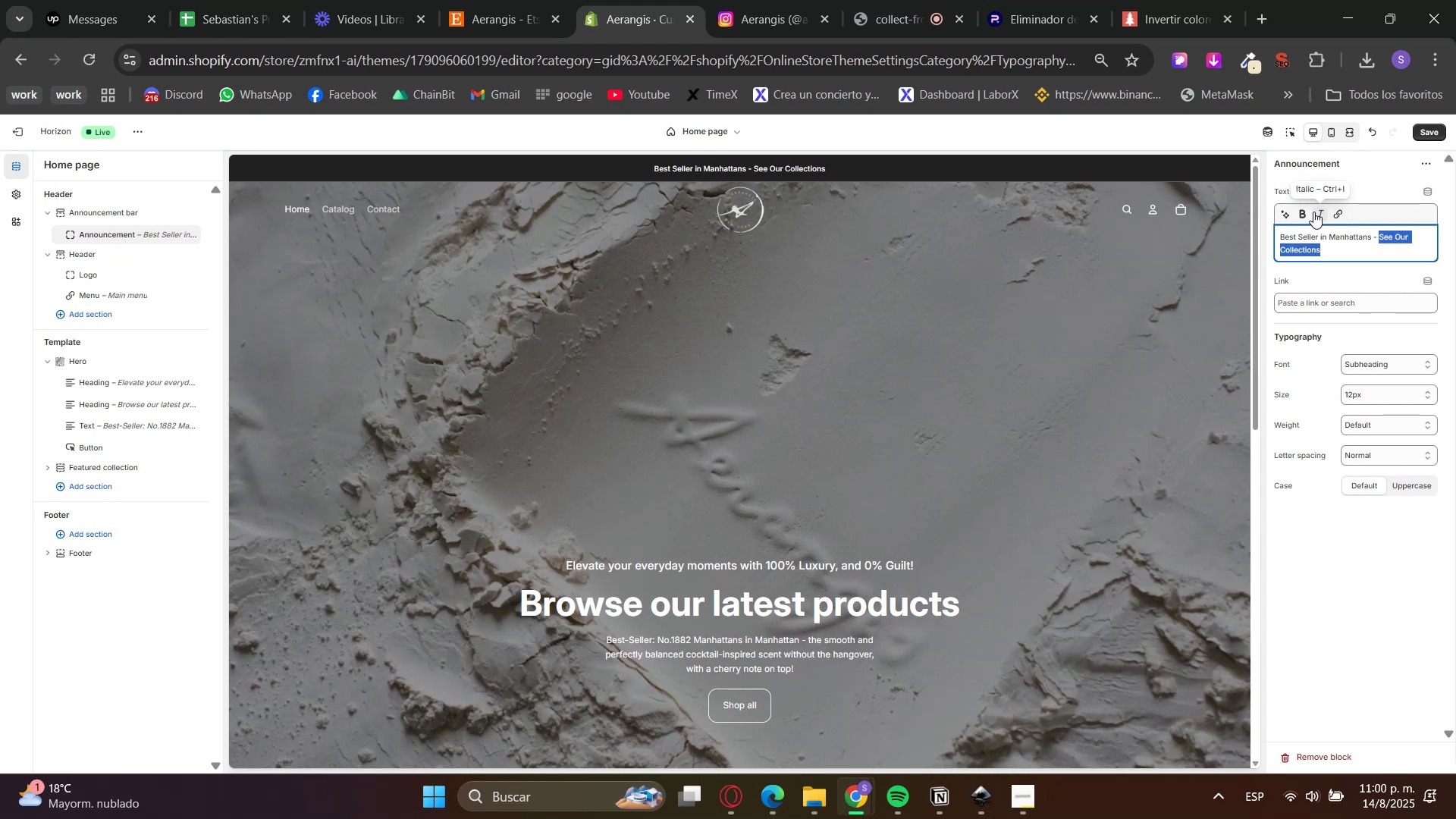 
left_click([1345, 212])
 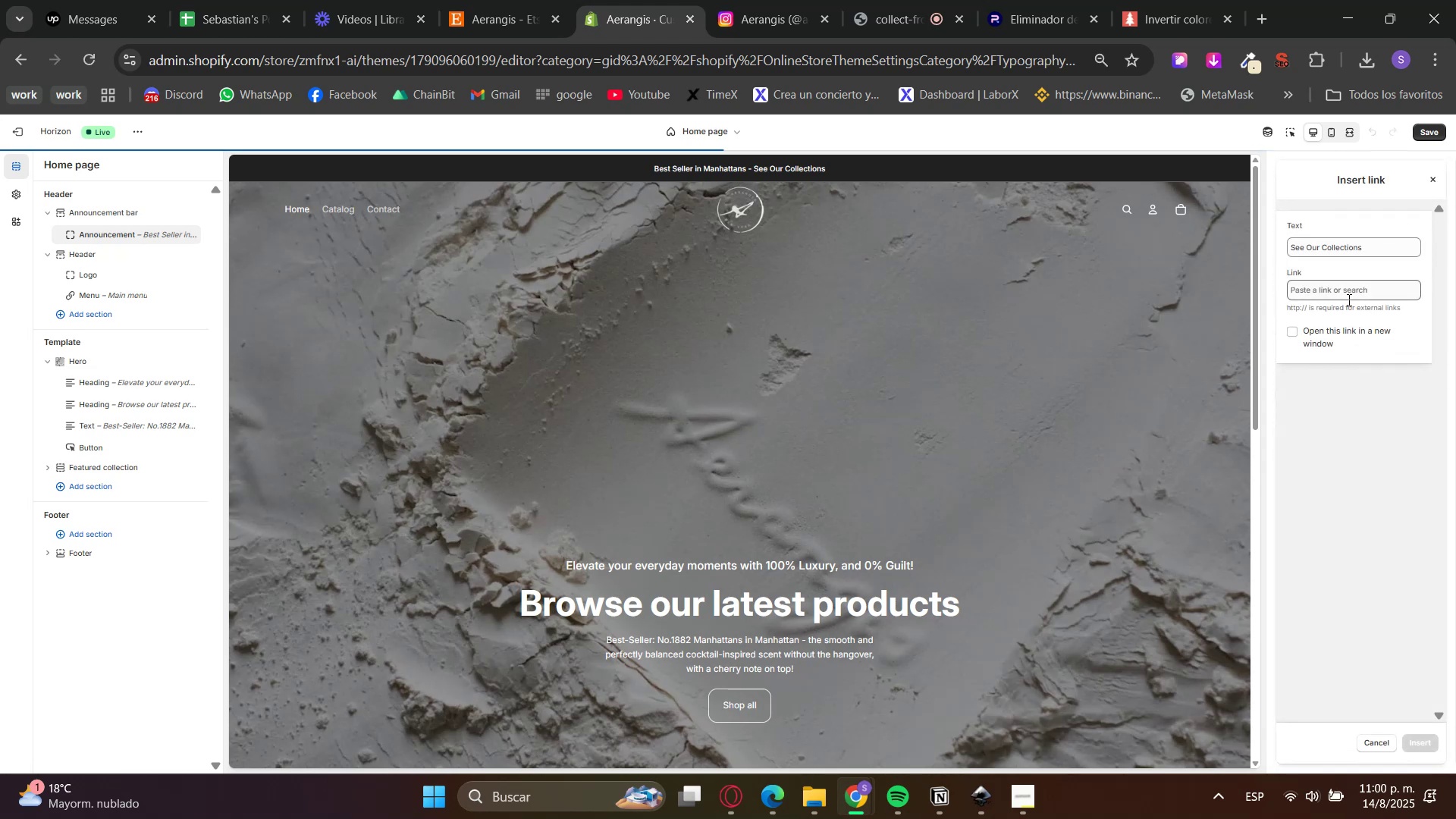 
left_click([1351, 293])
 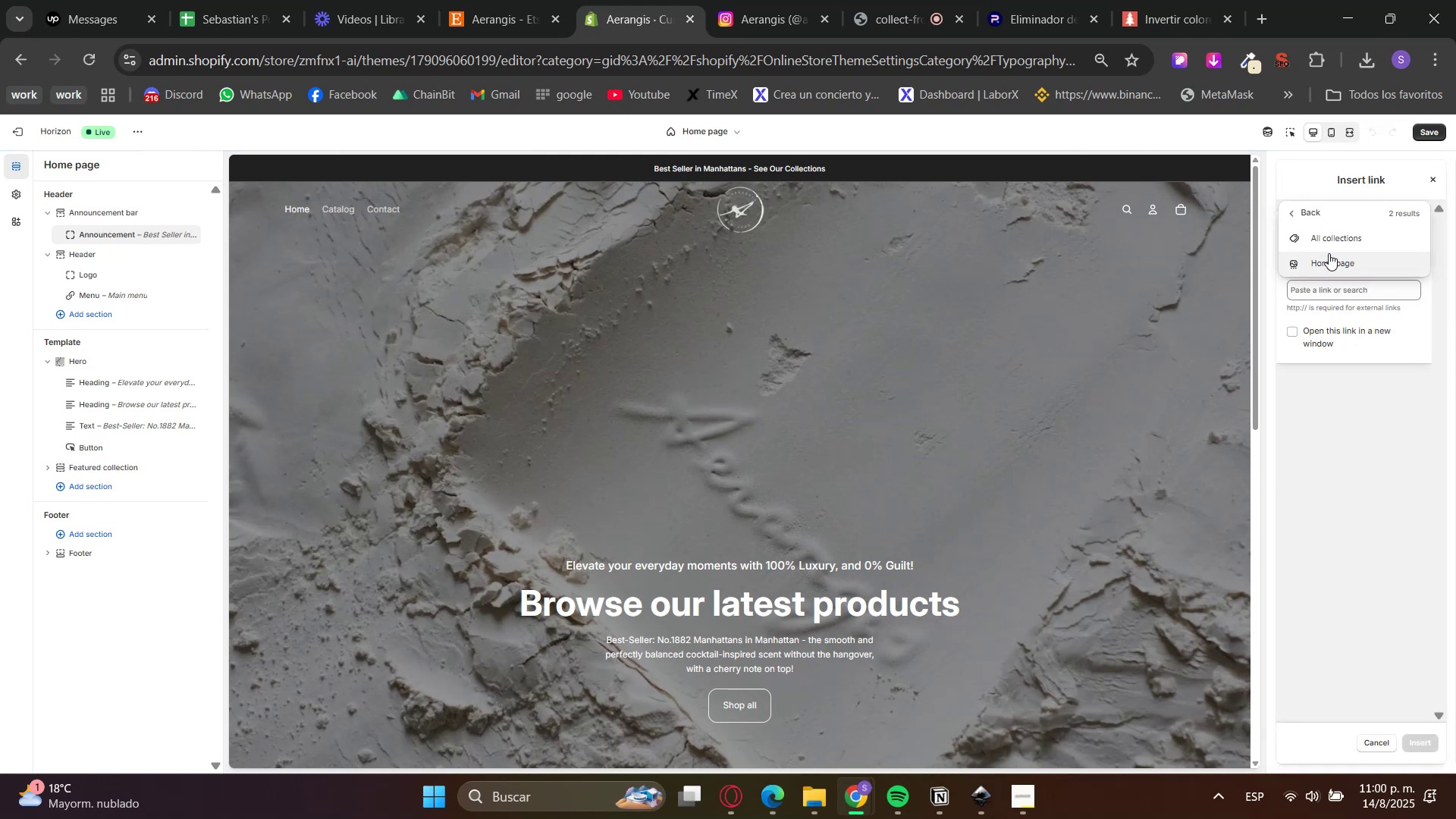 
left_click([1338, 246])
 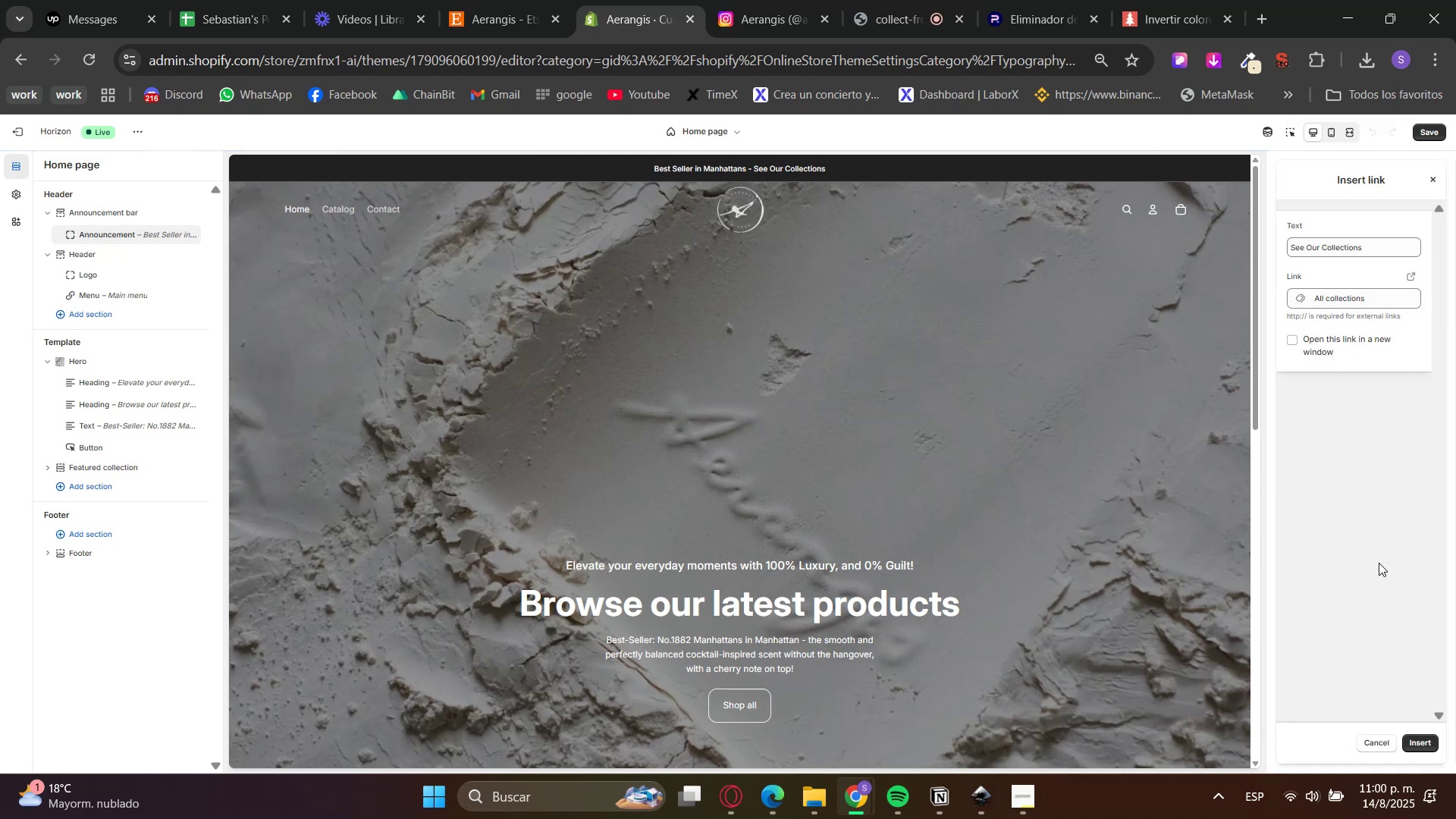 
left_click([1420, 742])
 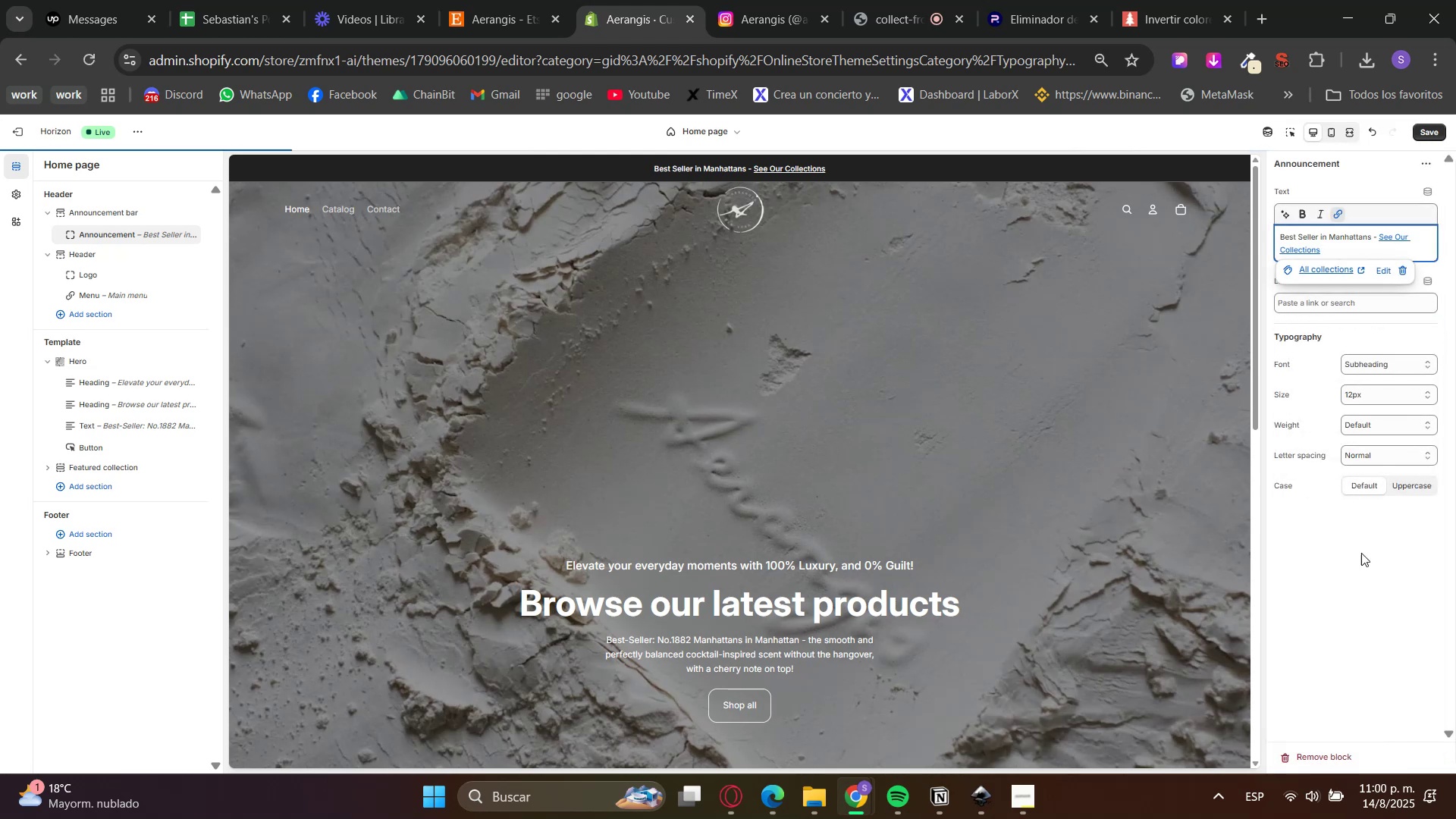 
left_click([1363, 573])
 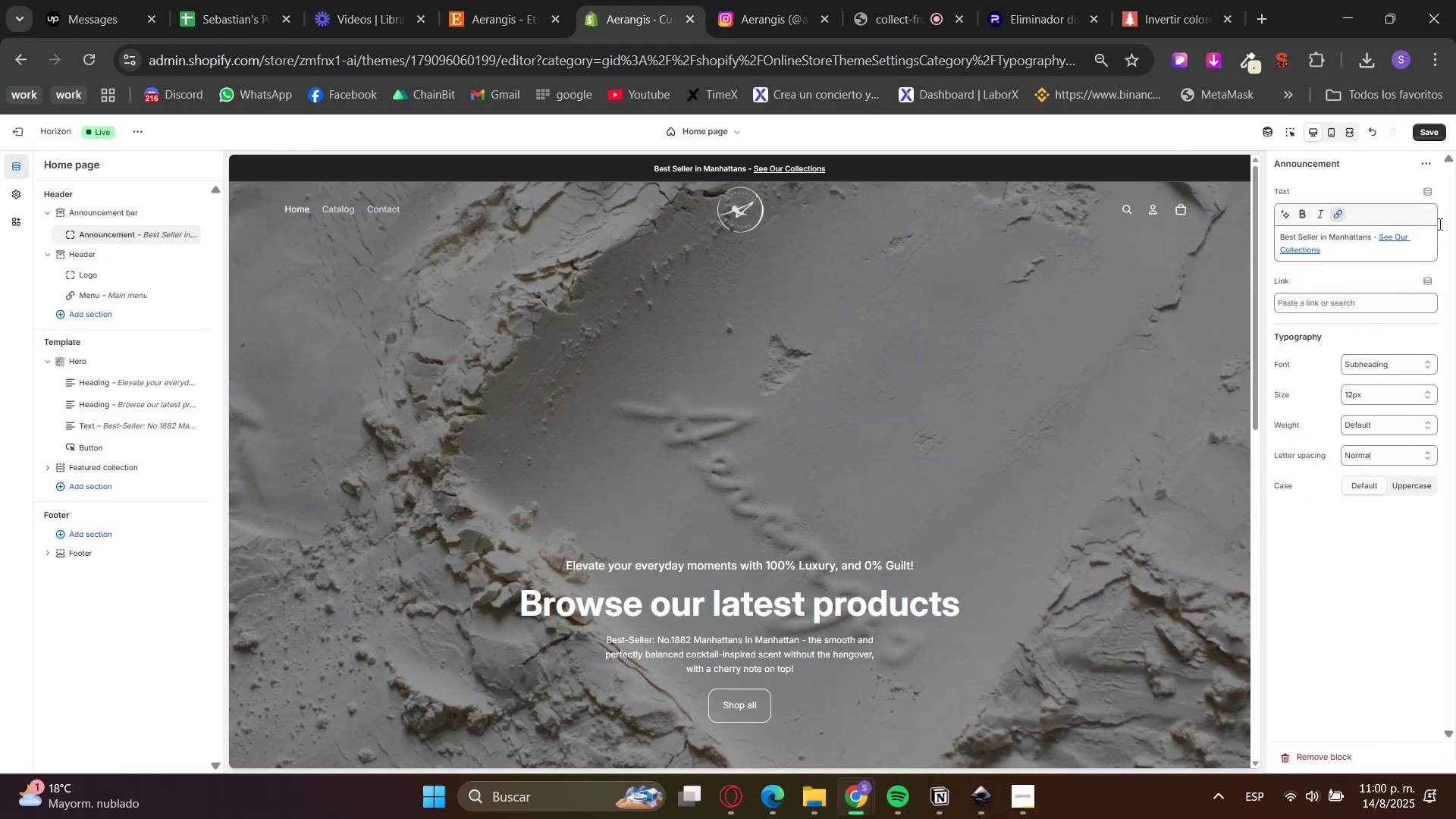 
left_click([1432, 130])
 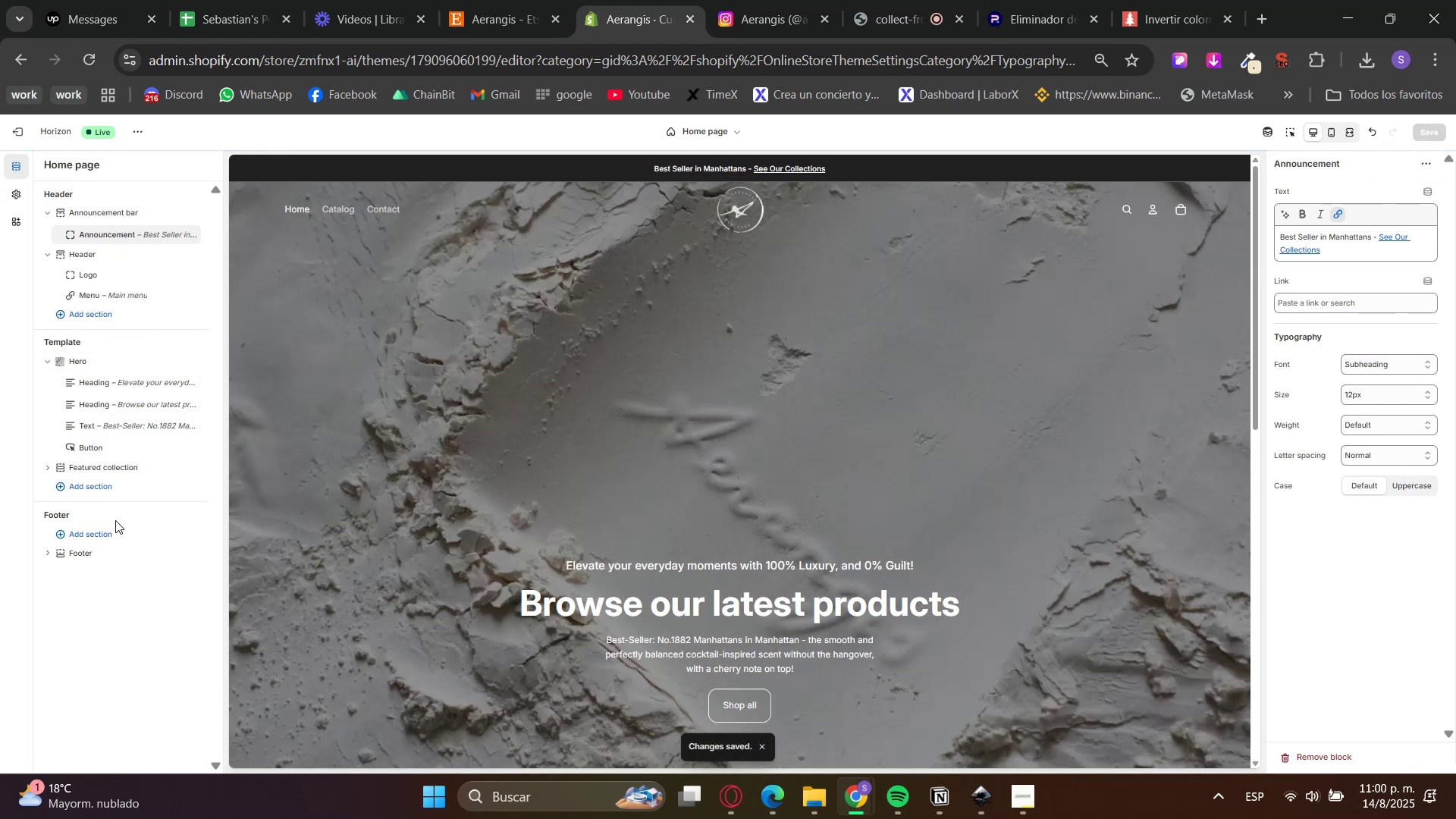 
wait(10.29)
 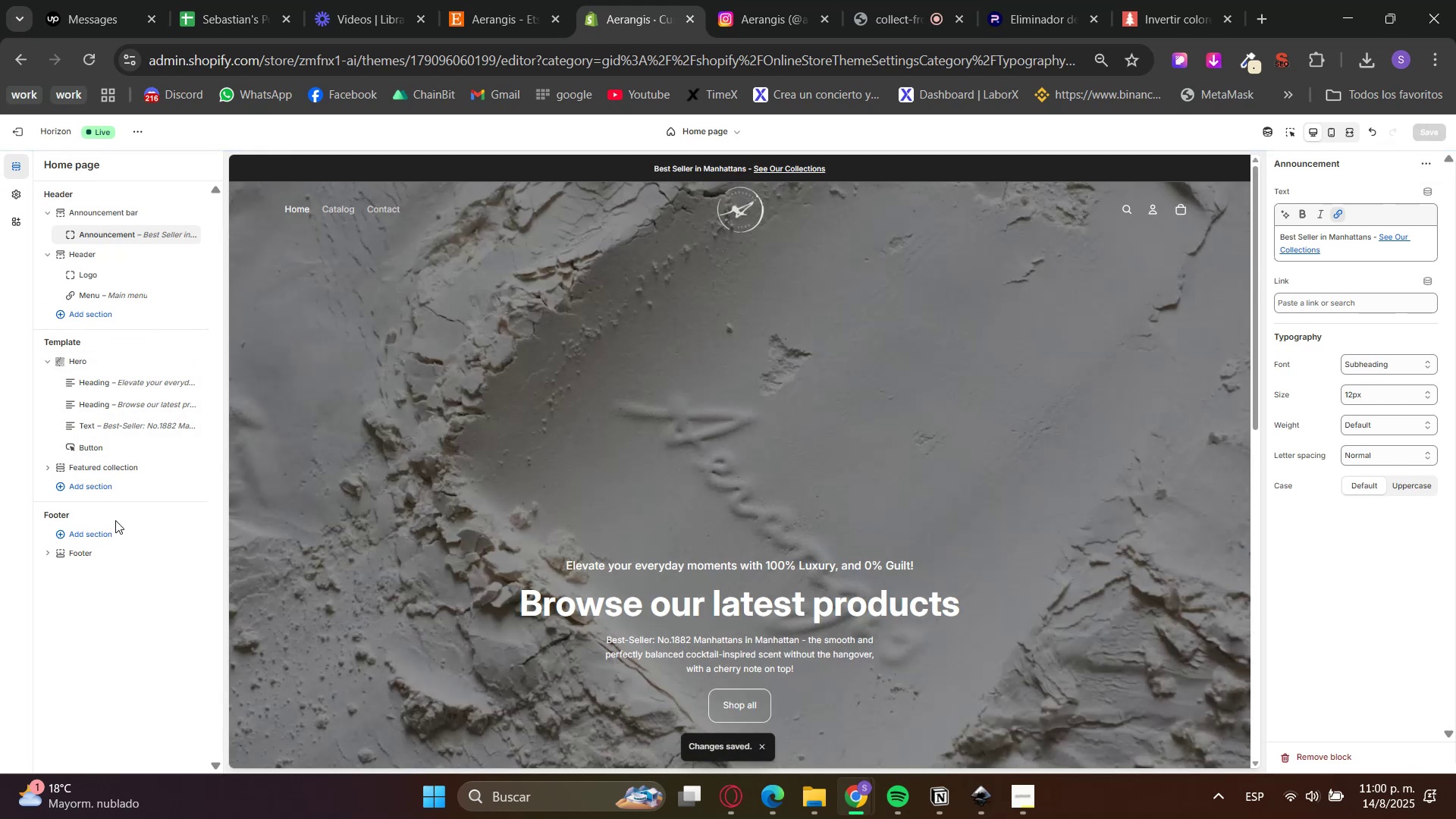 
left_click([105, 363])
 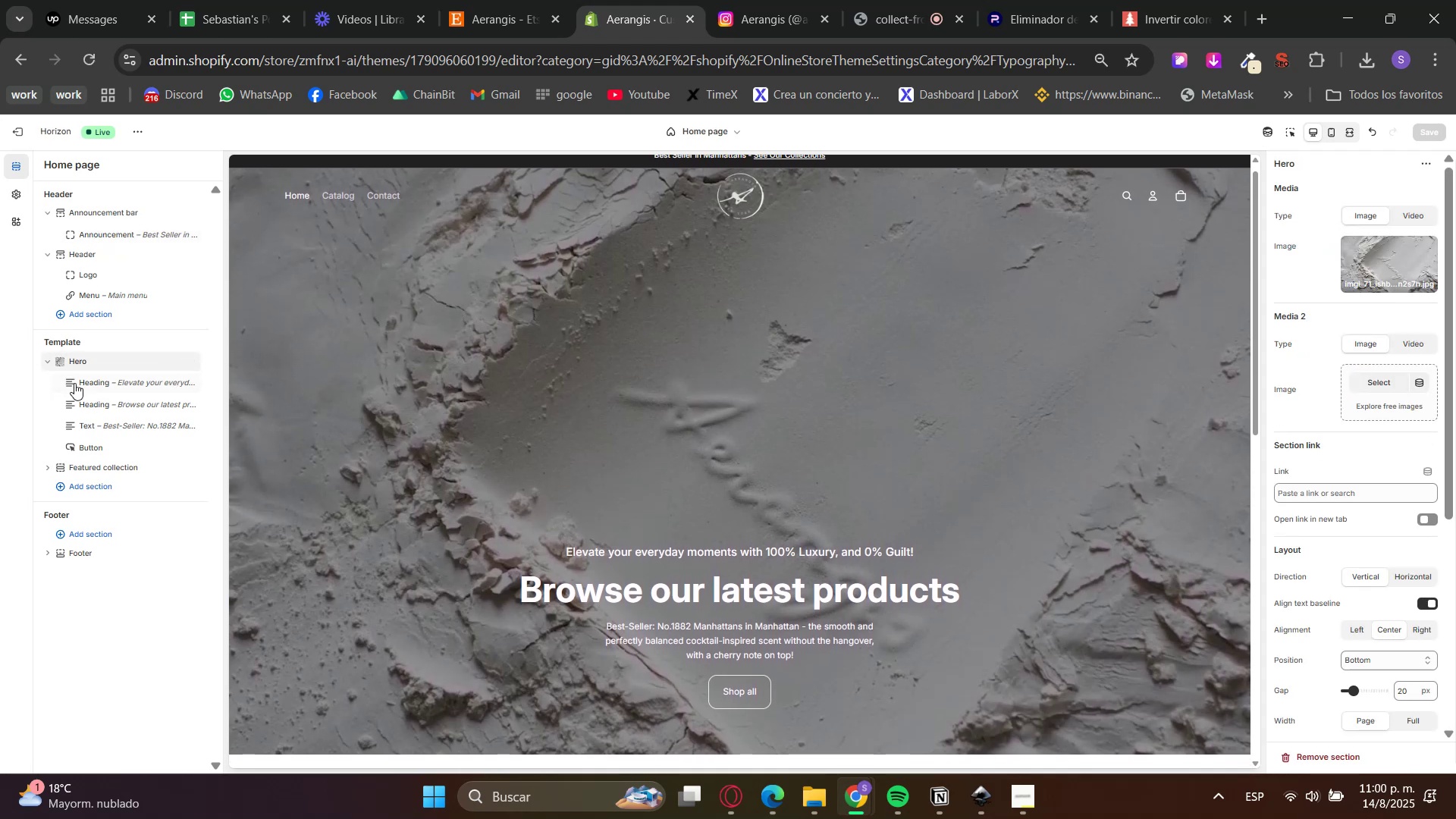 
left_click([46, 366])
 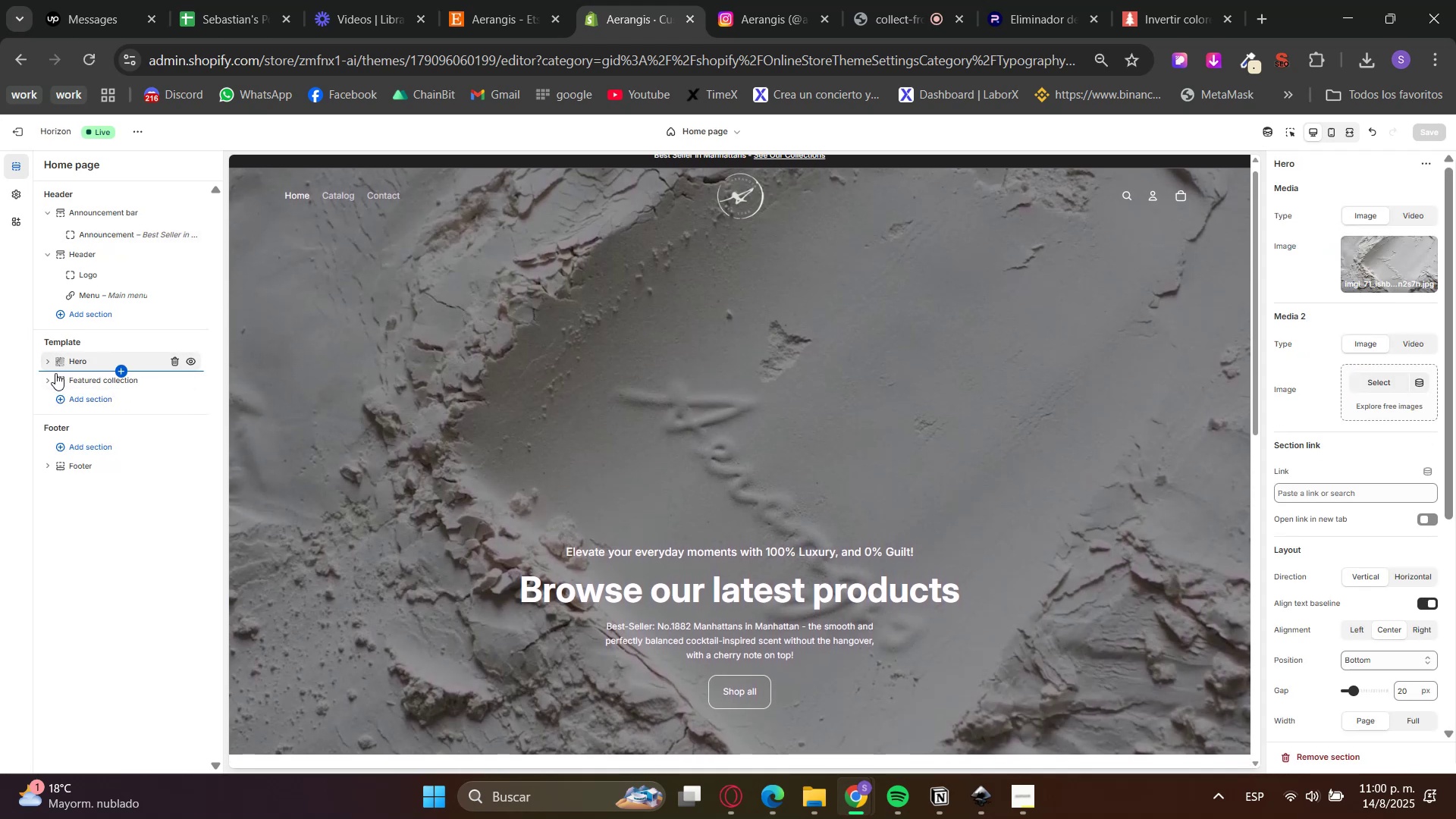 
left_click([55, 373])
 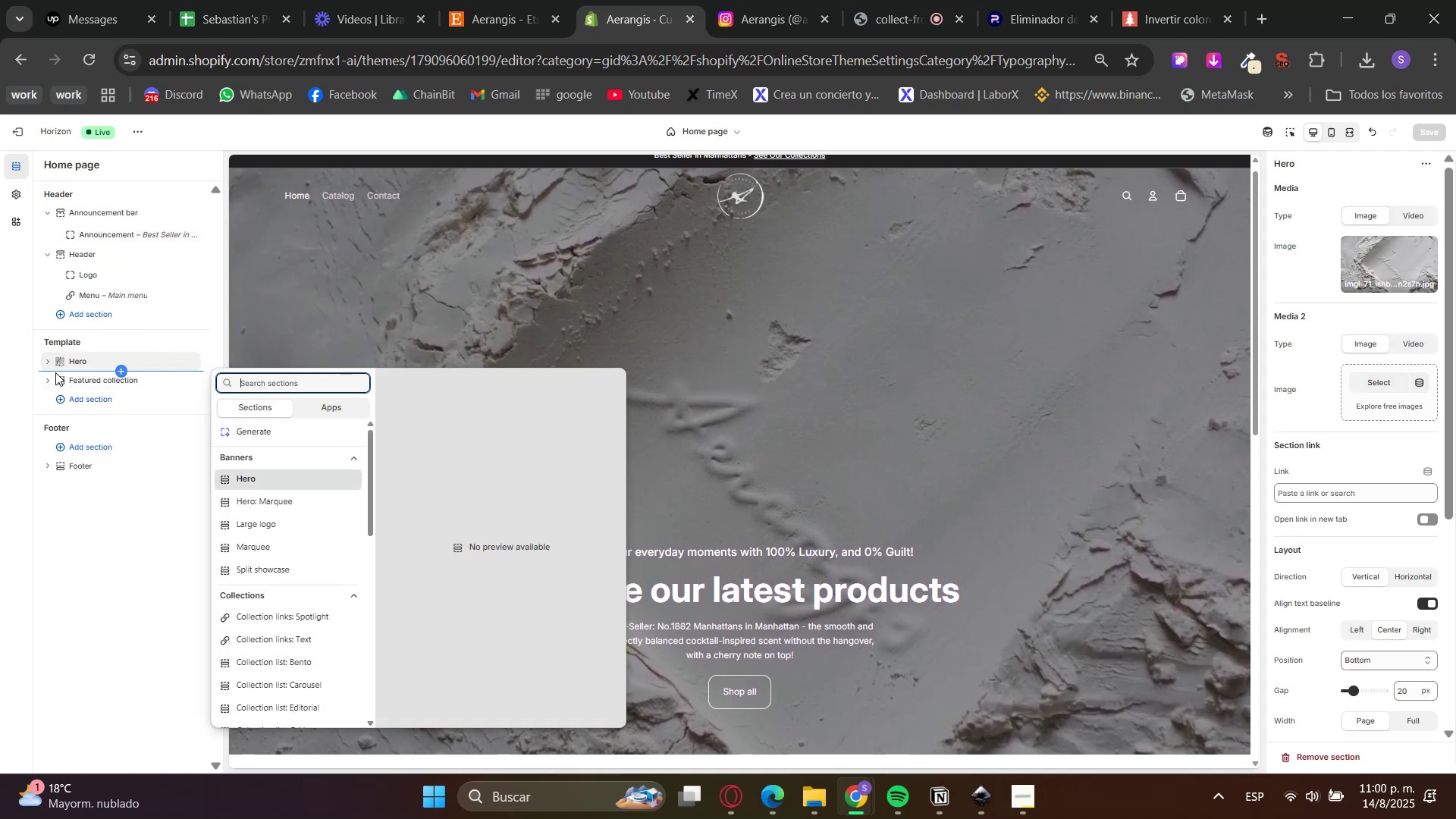 
type(slider)
key(Backspace)
 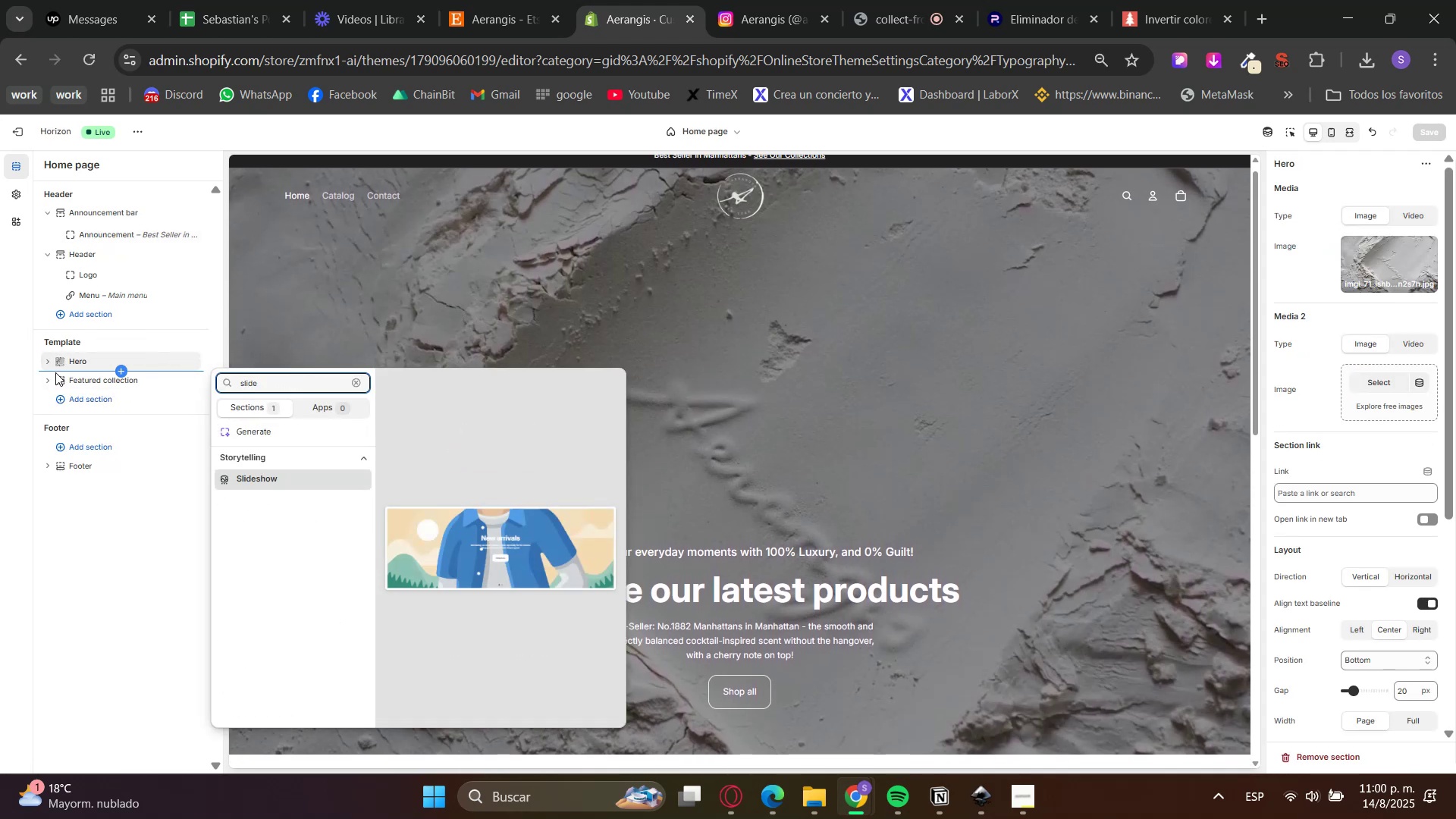 
key(Enter)
 